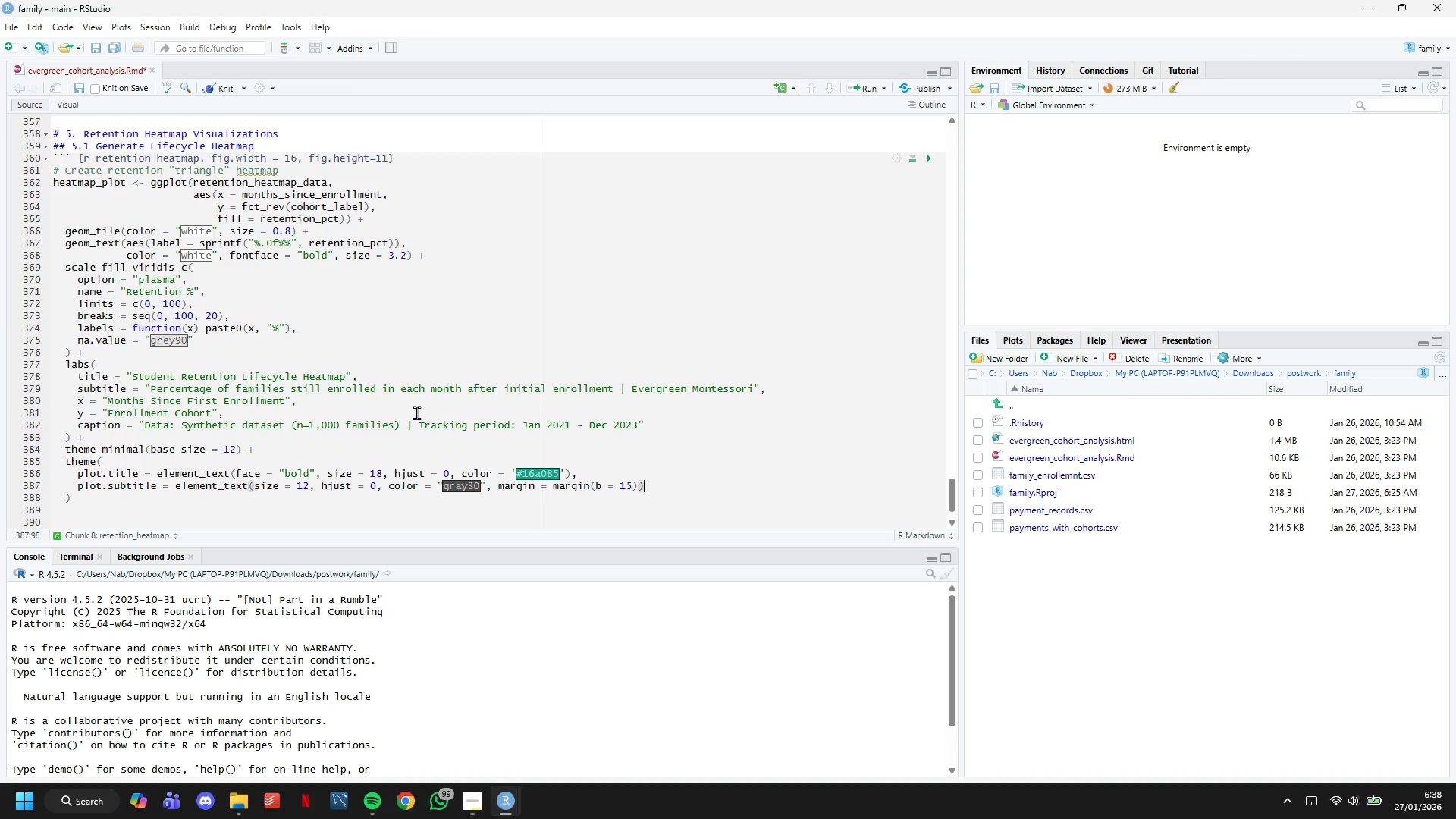 
key(Comma)
 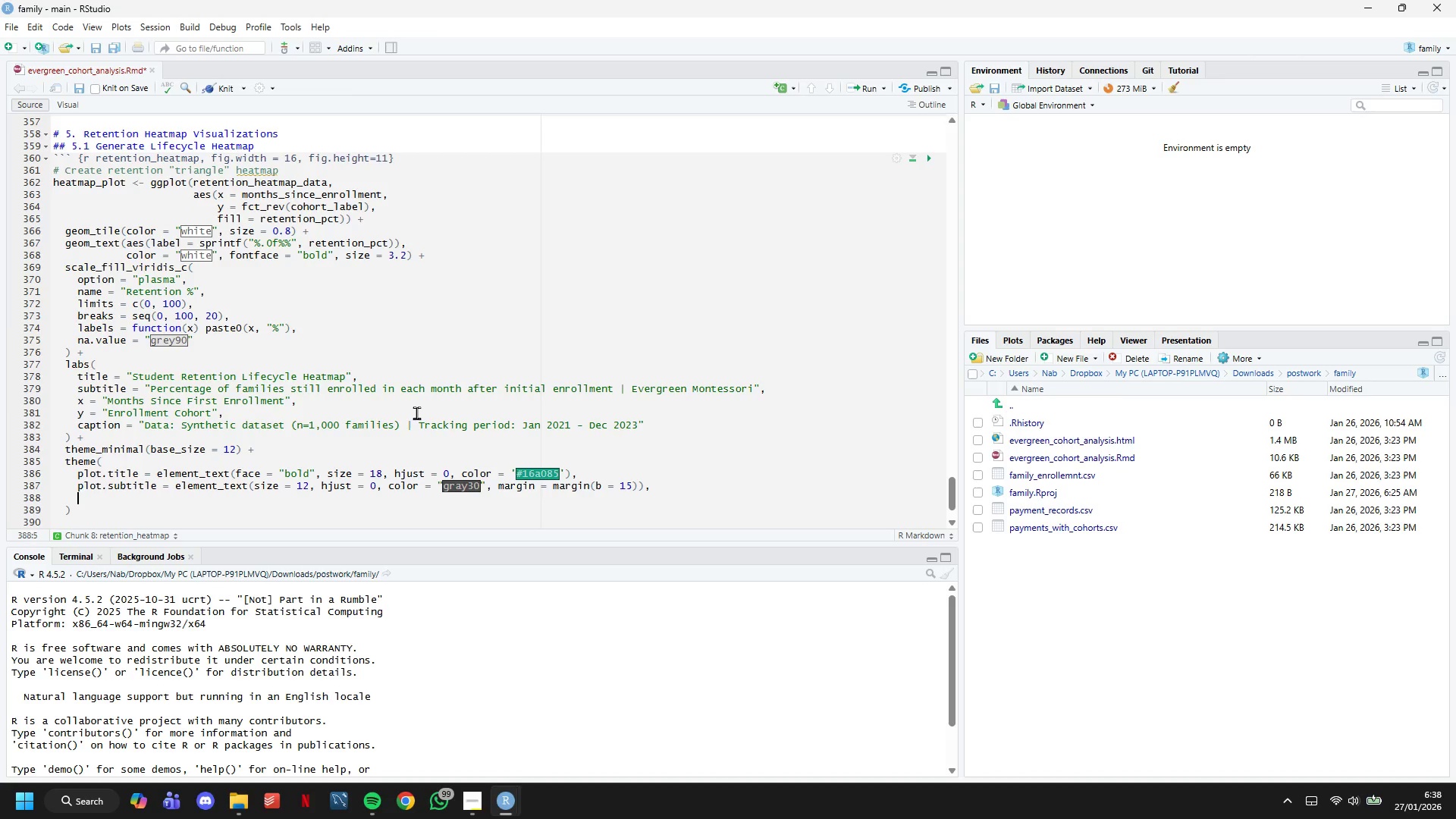 
key(Enter)
 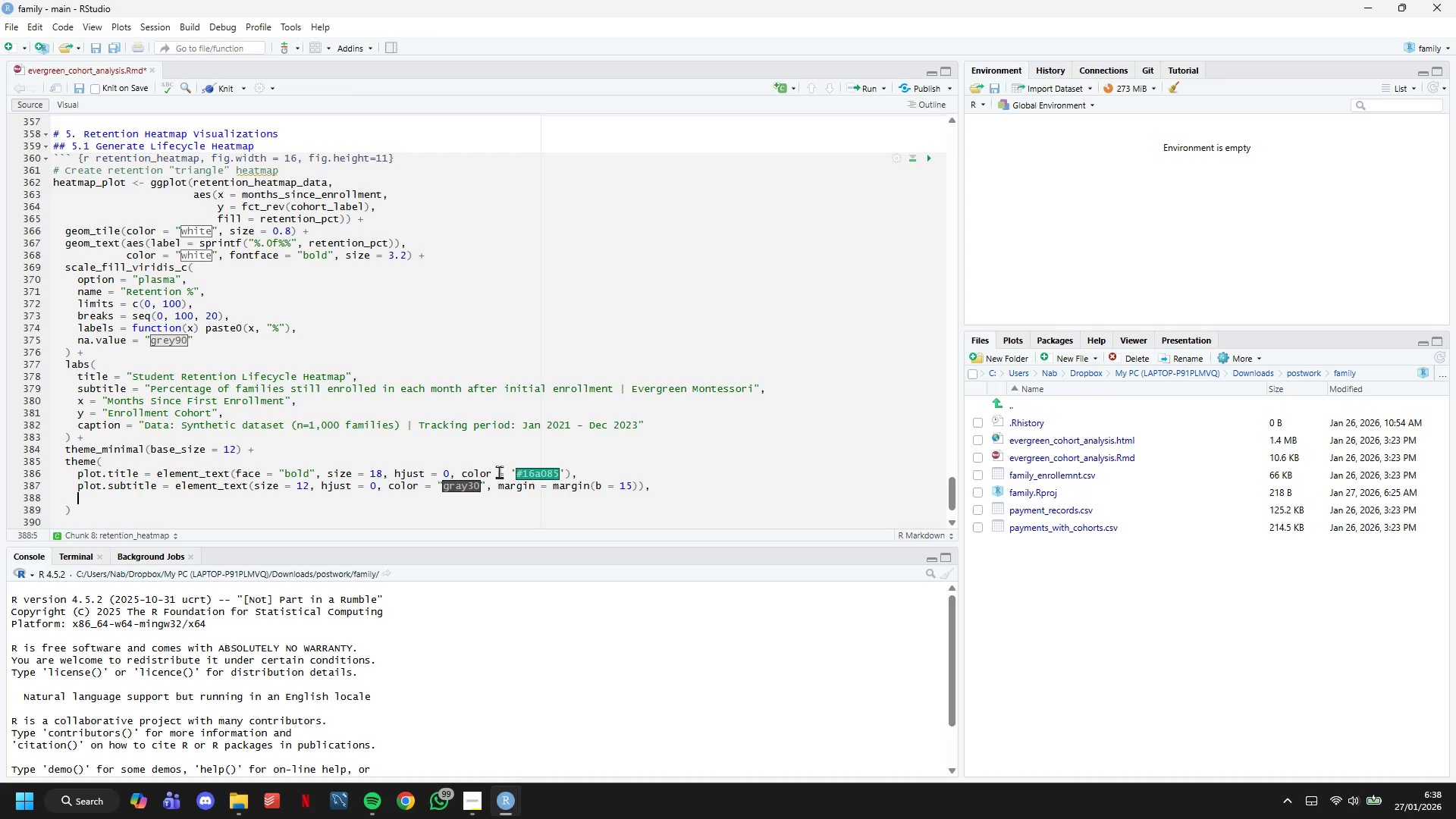 
scroll: coordinate [499, 472], scroll_direction: down, amount: 2.0
 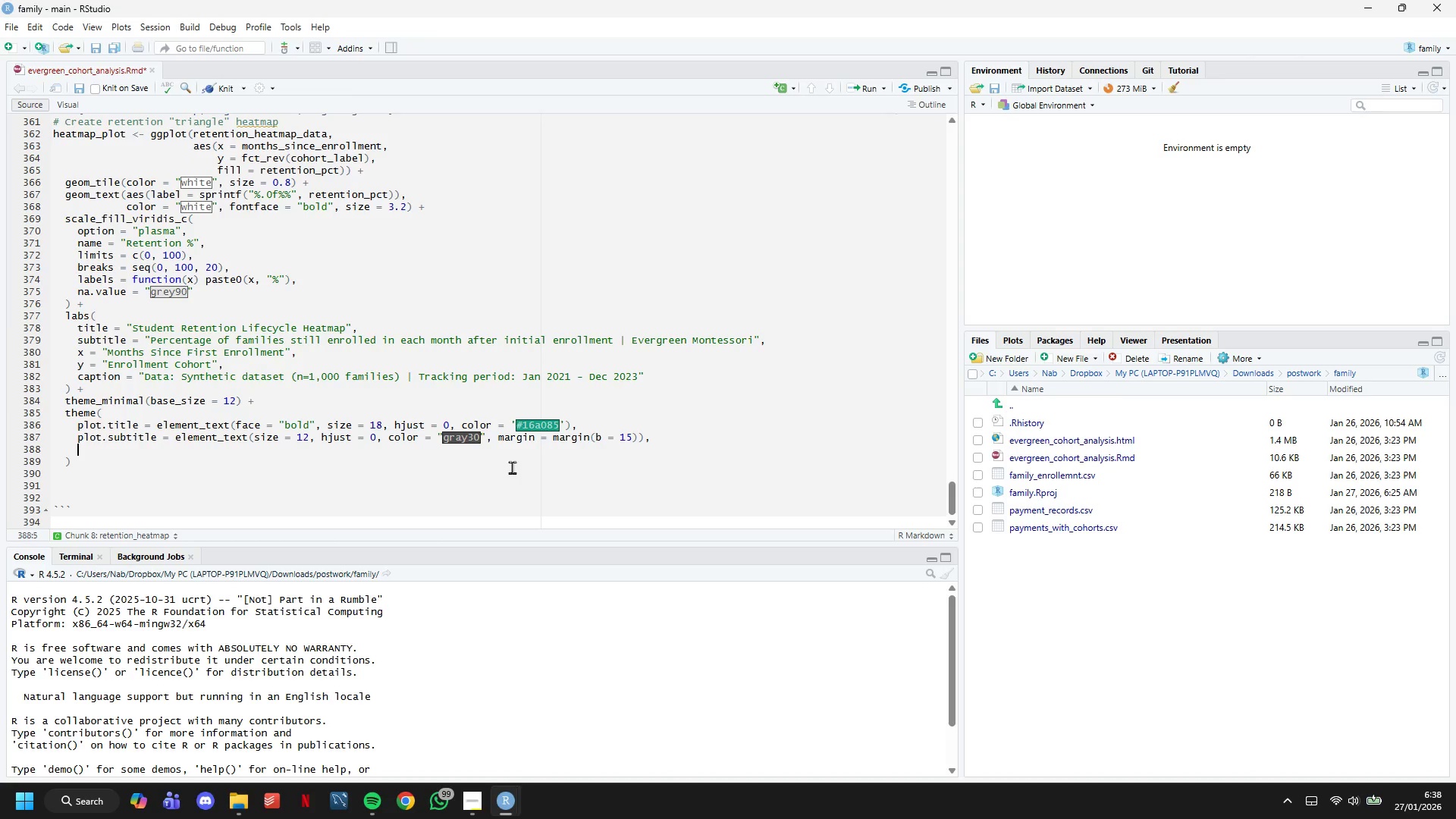 
type(plot.)
 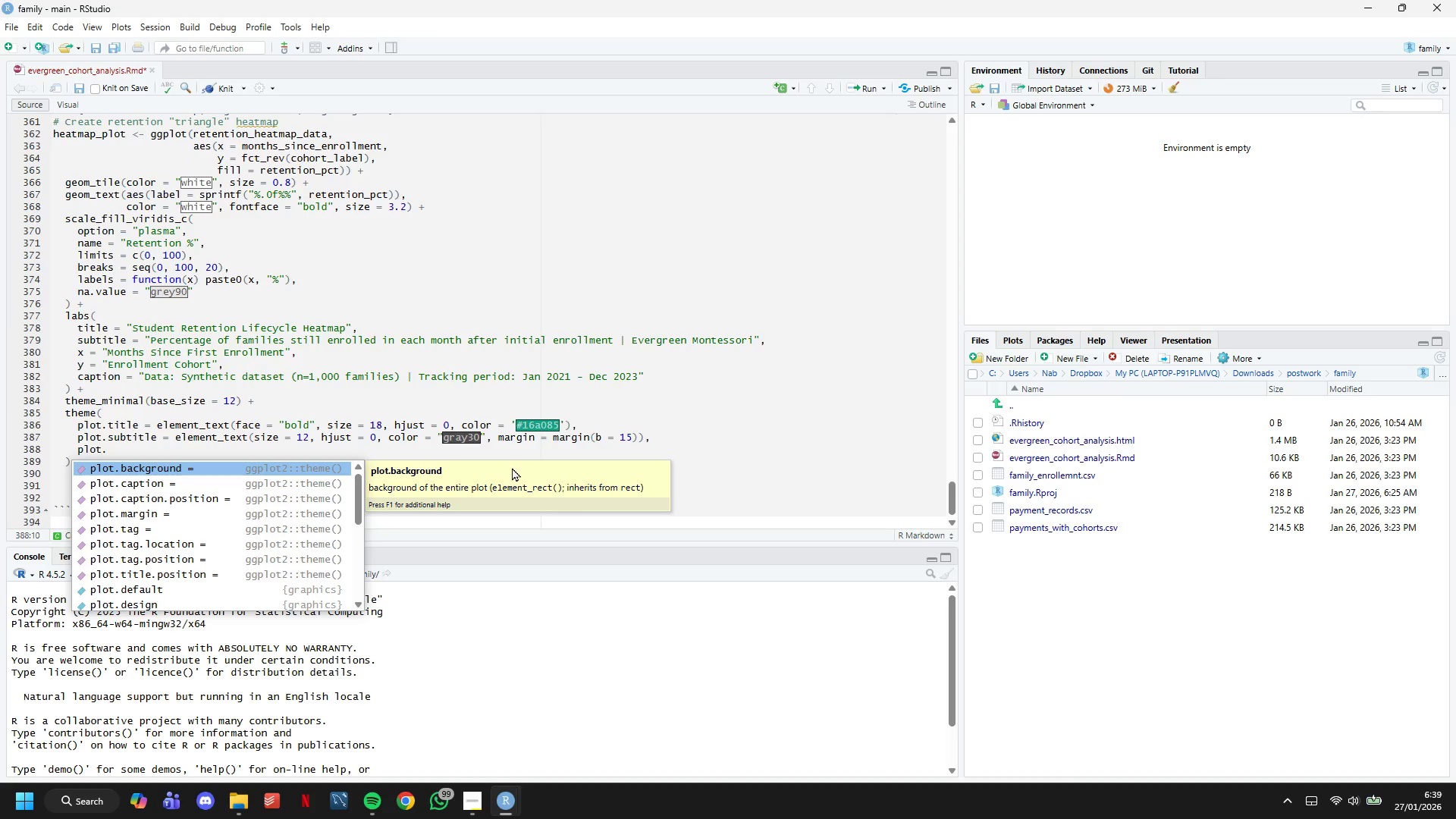 
wait(41.73)
 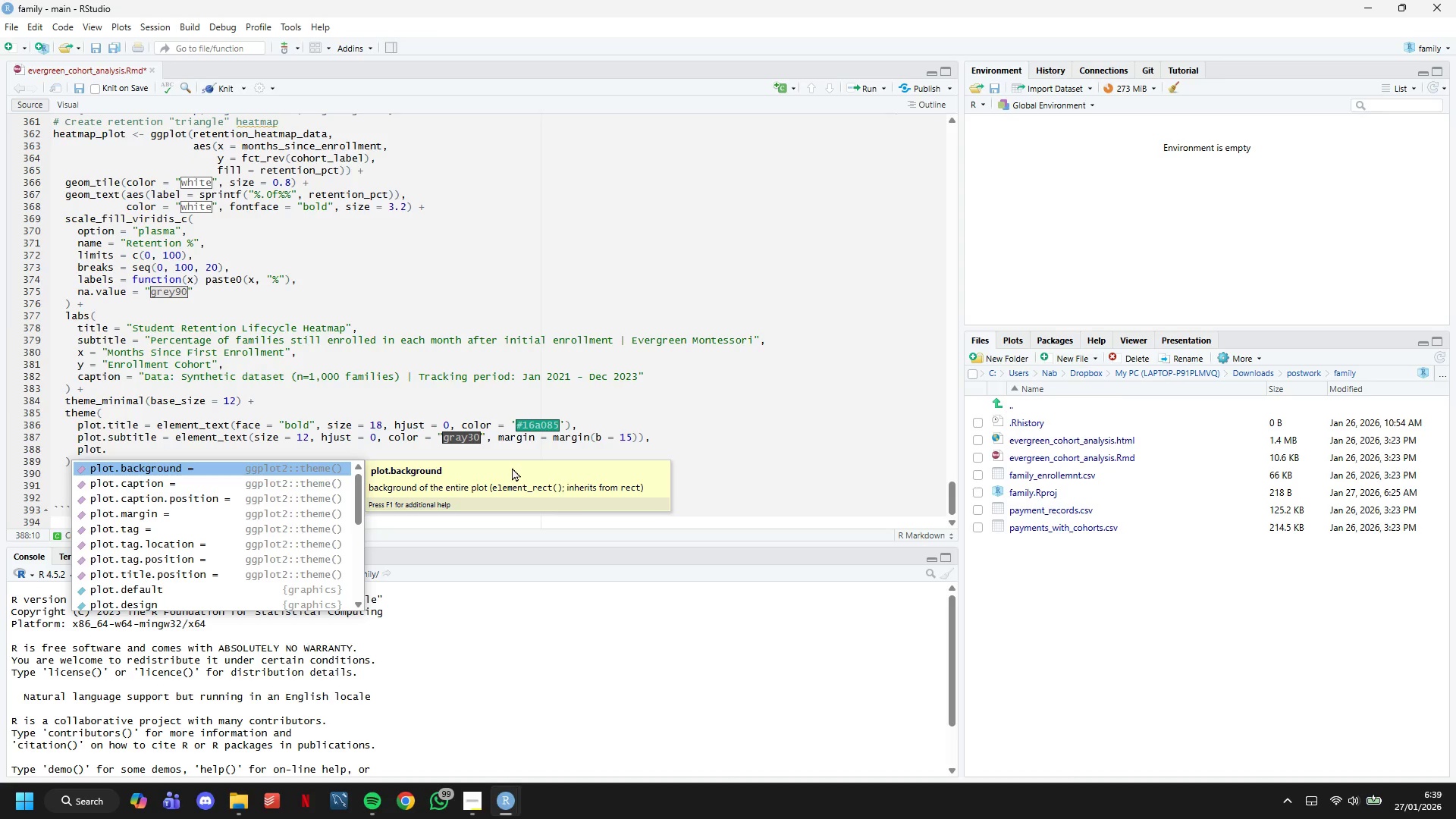 
type(ca)
 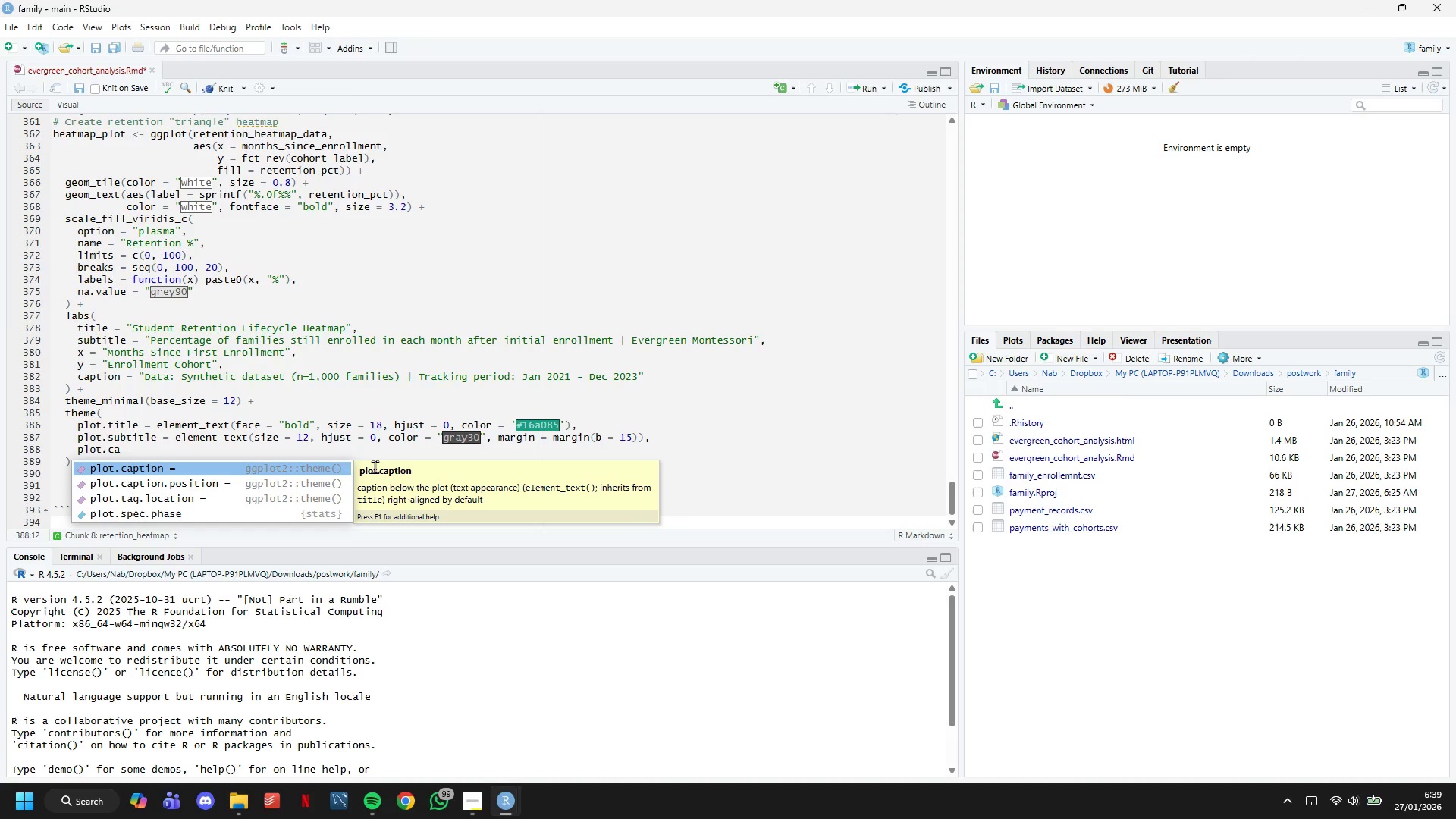 
wait(20.72)
 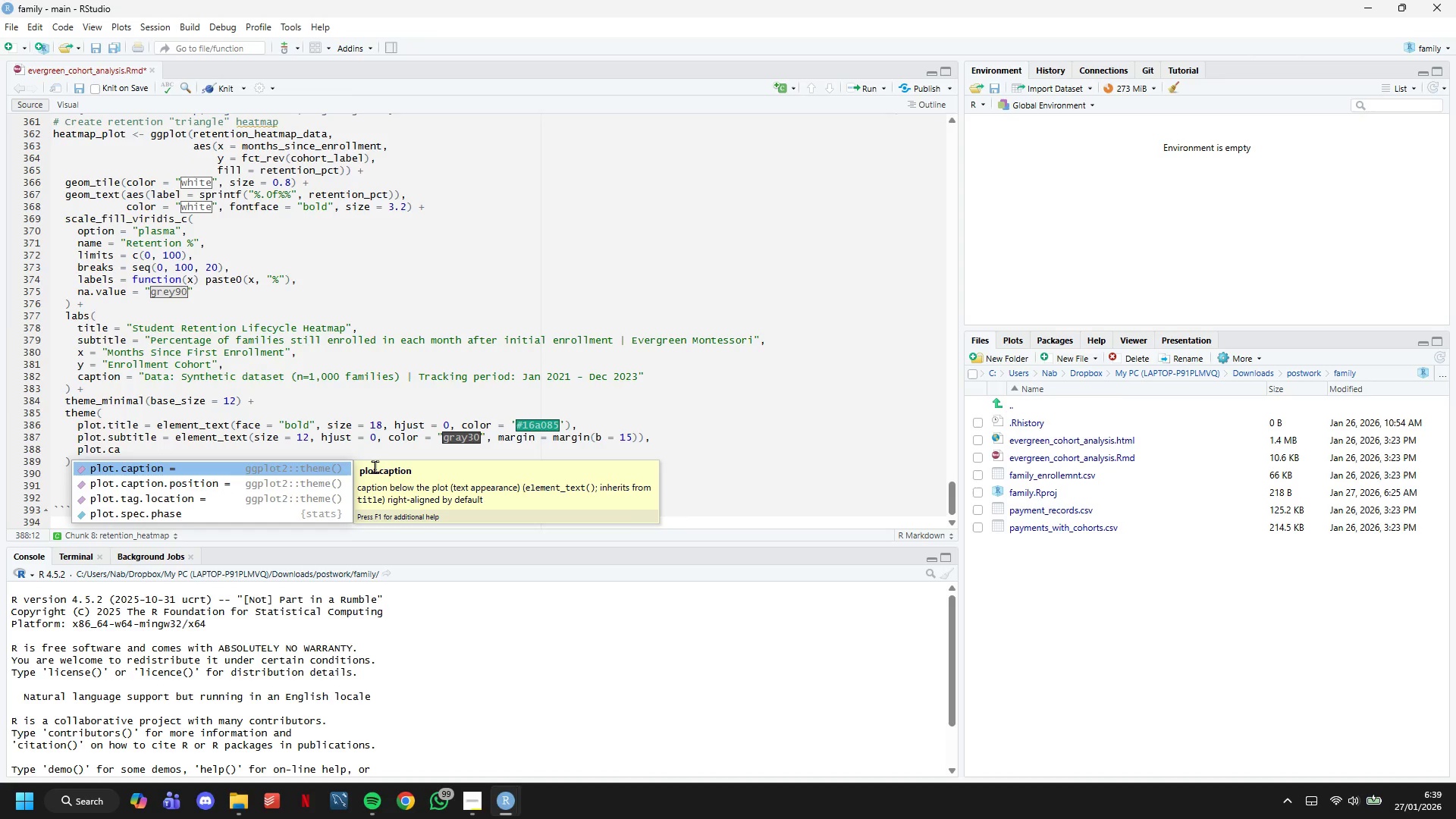 
key(P)
 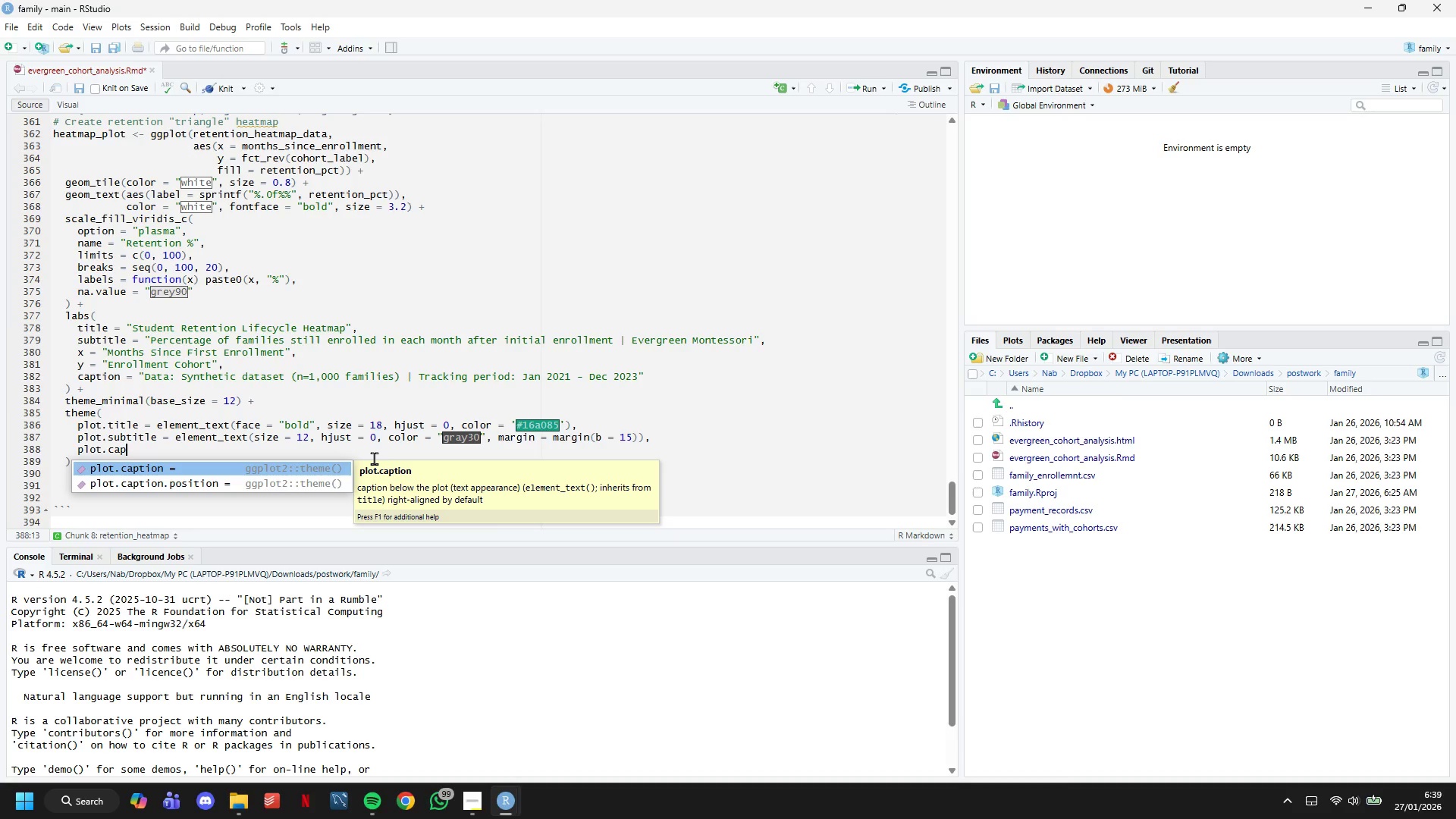 
wait(6.62)
 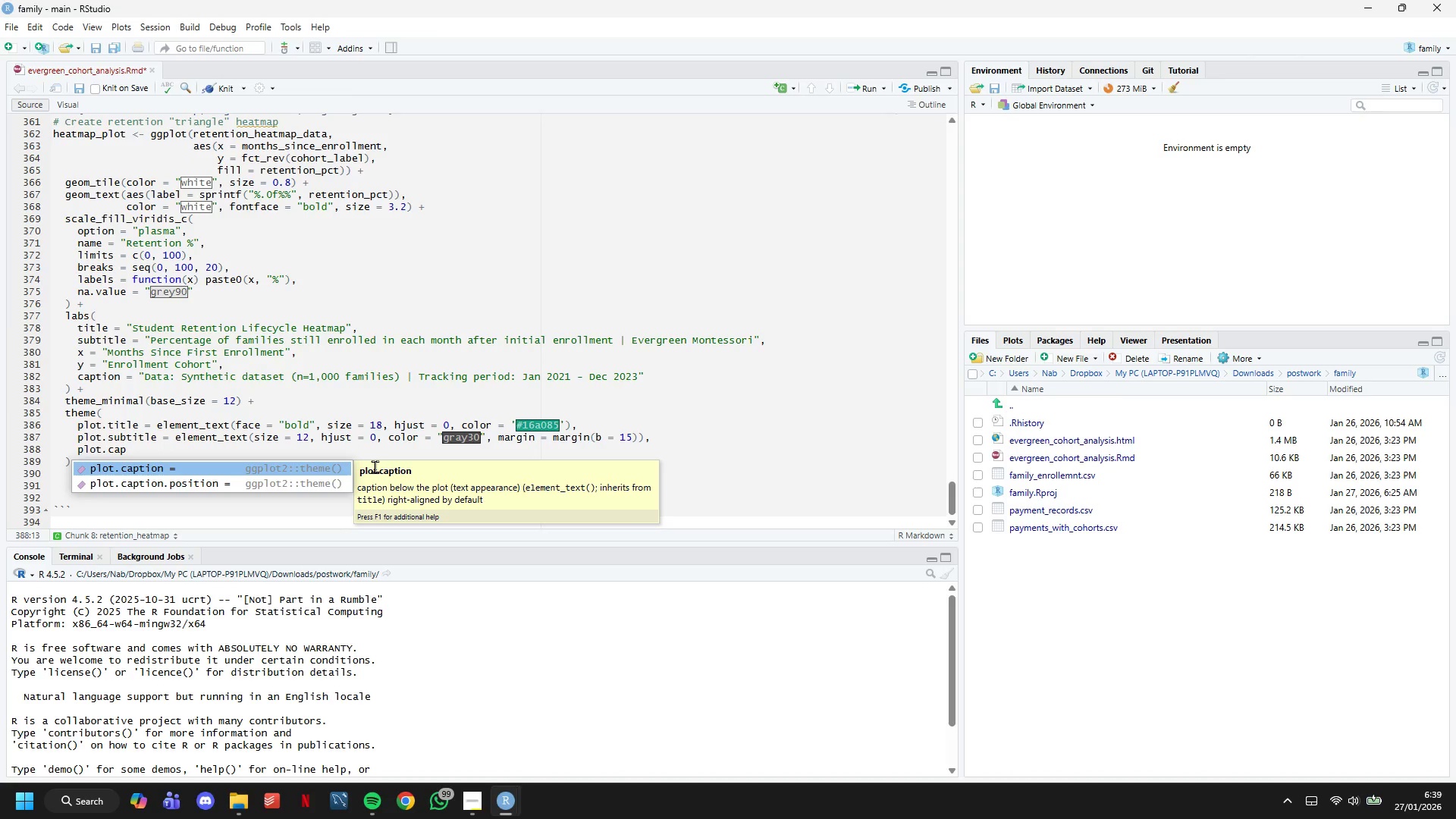 
left_click([262, 471])
 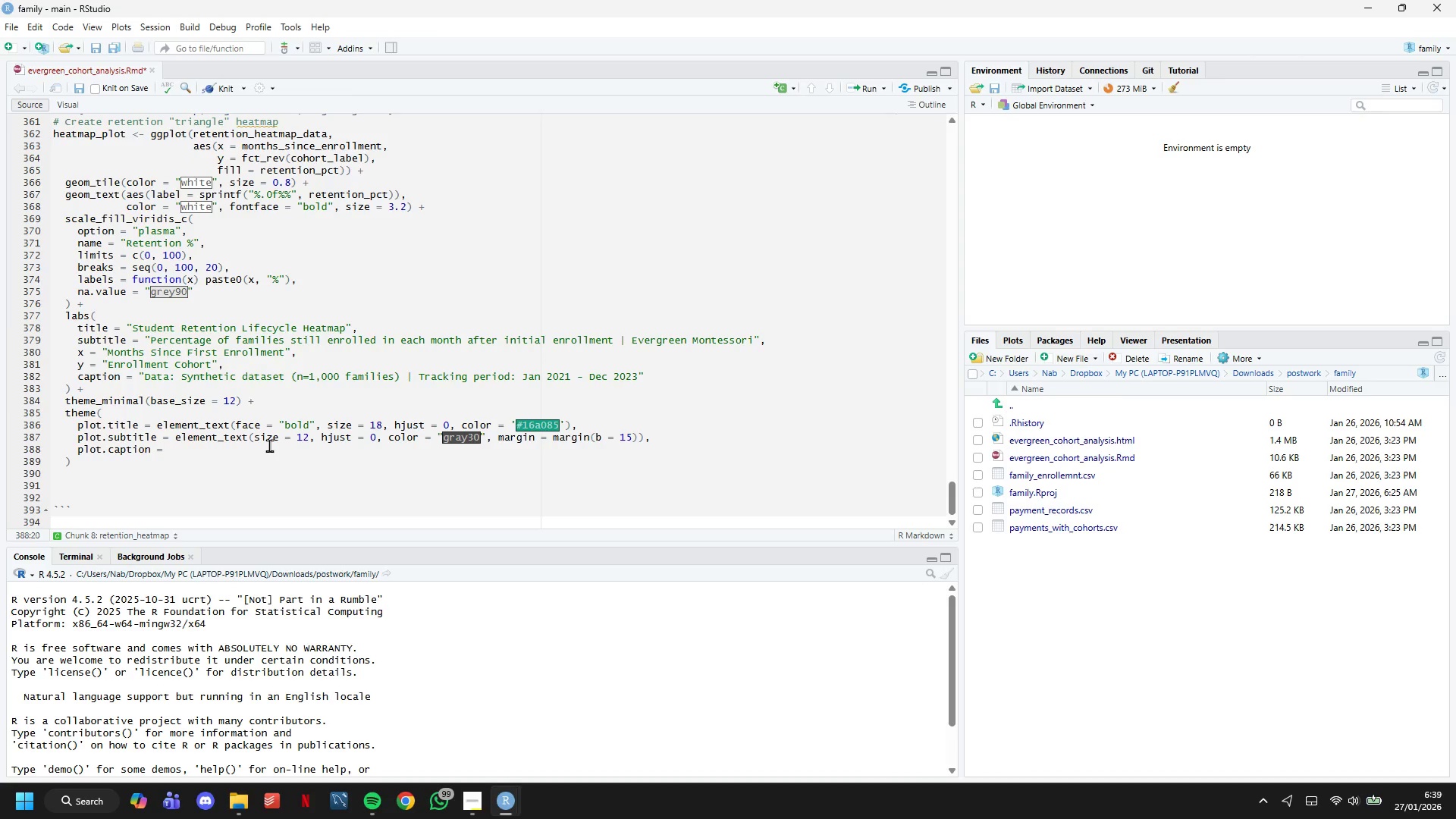 
wait(14.8)
 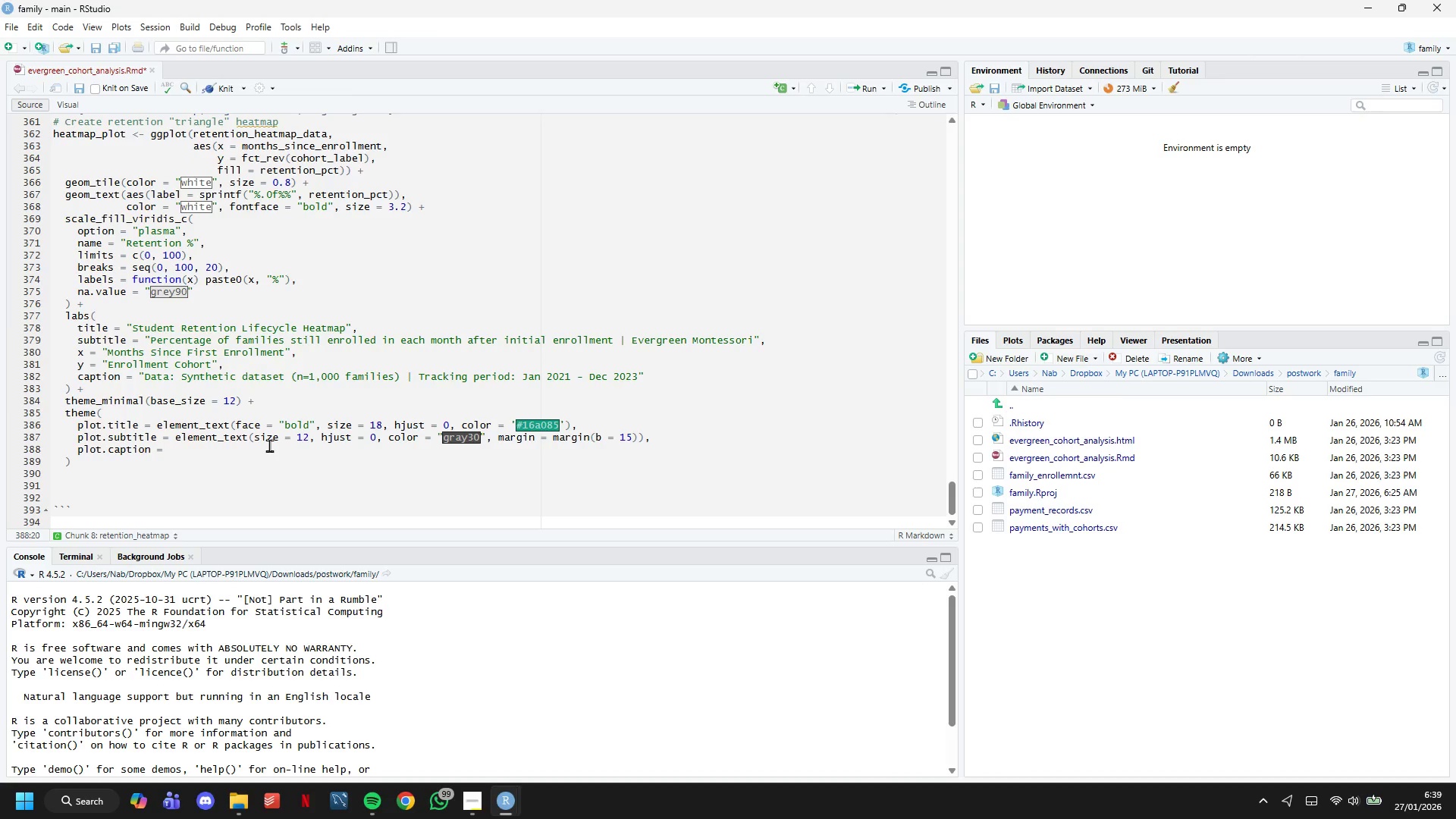 
scroll: coordinate [269, 428], scroll_direction: down, amount: 5.0
 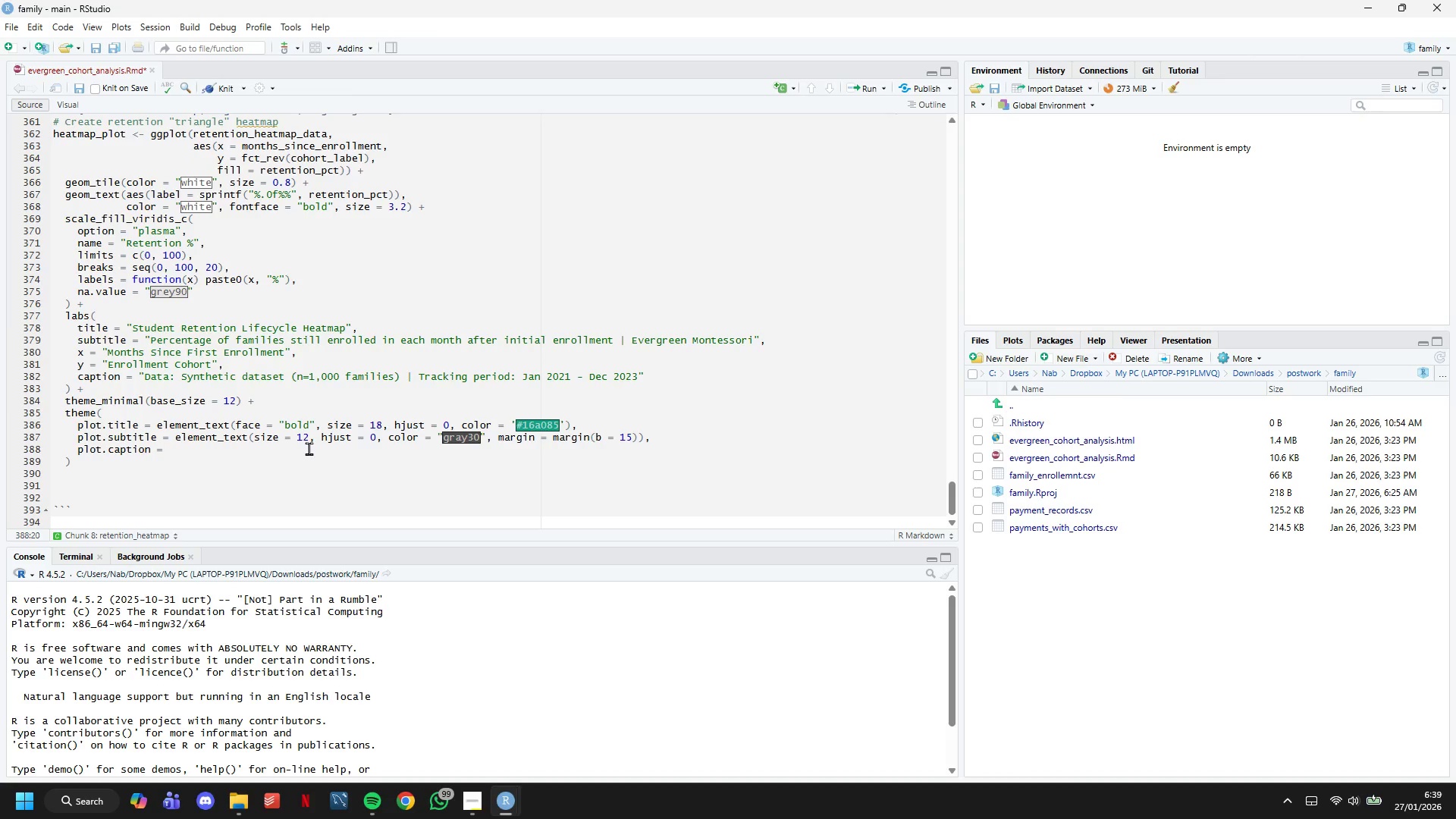 
wait(5.51)
 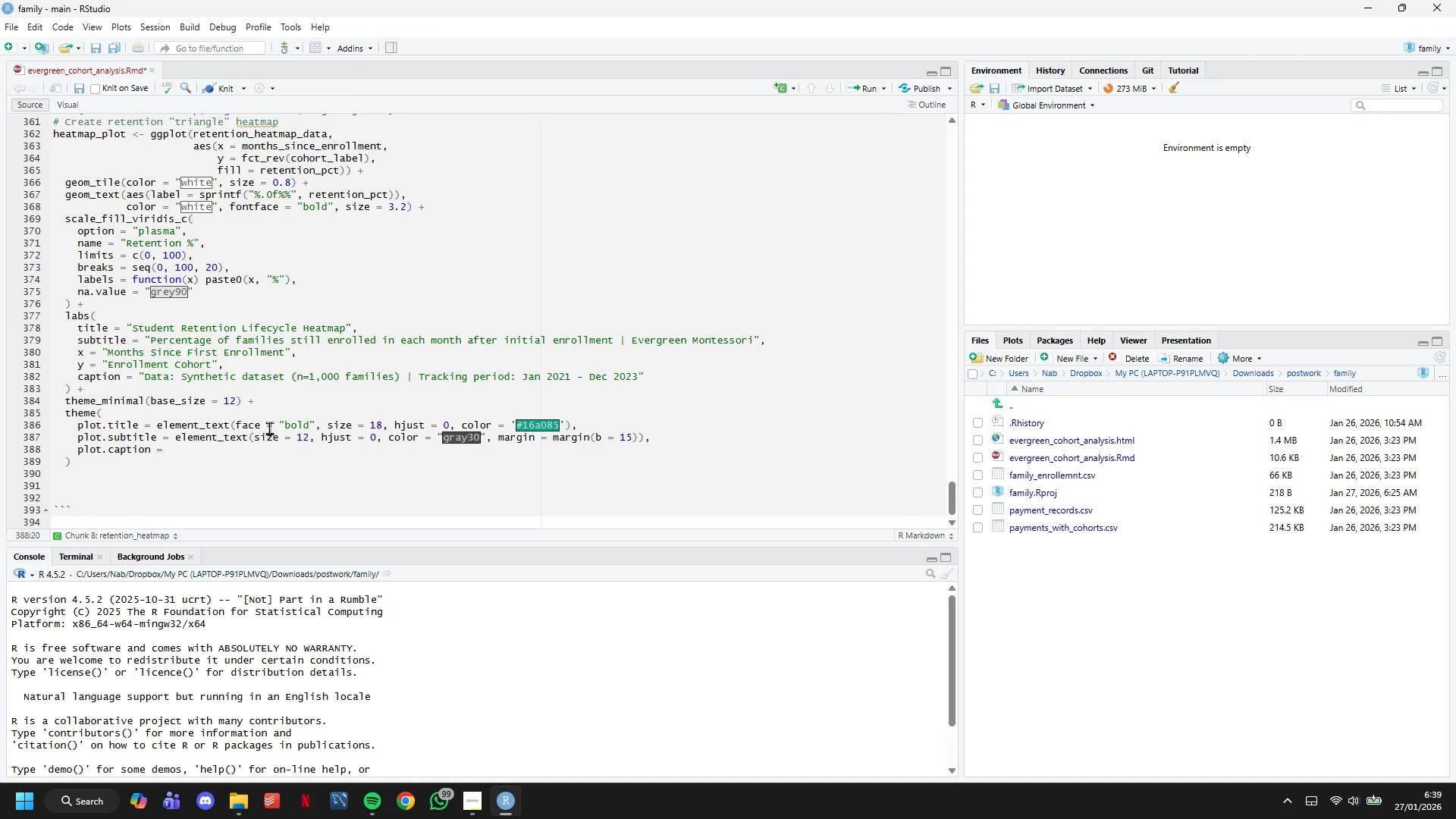 
type(element_text(size = 10, hjust = 1, color = ')
key(Backspace)
type("gray50)
 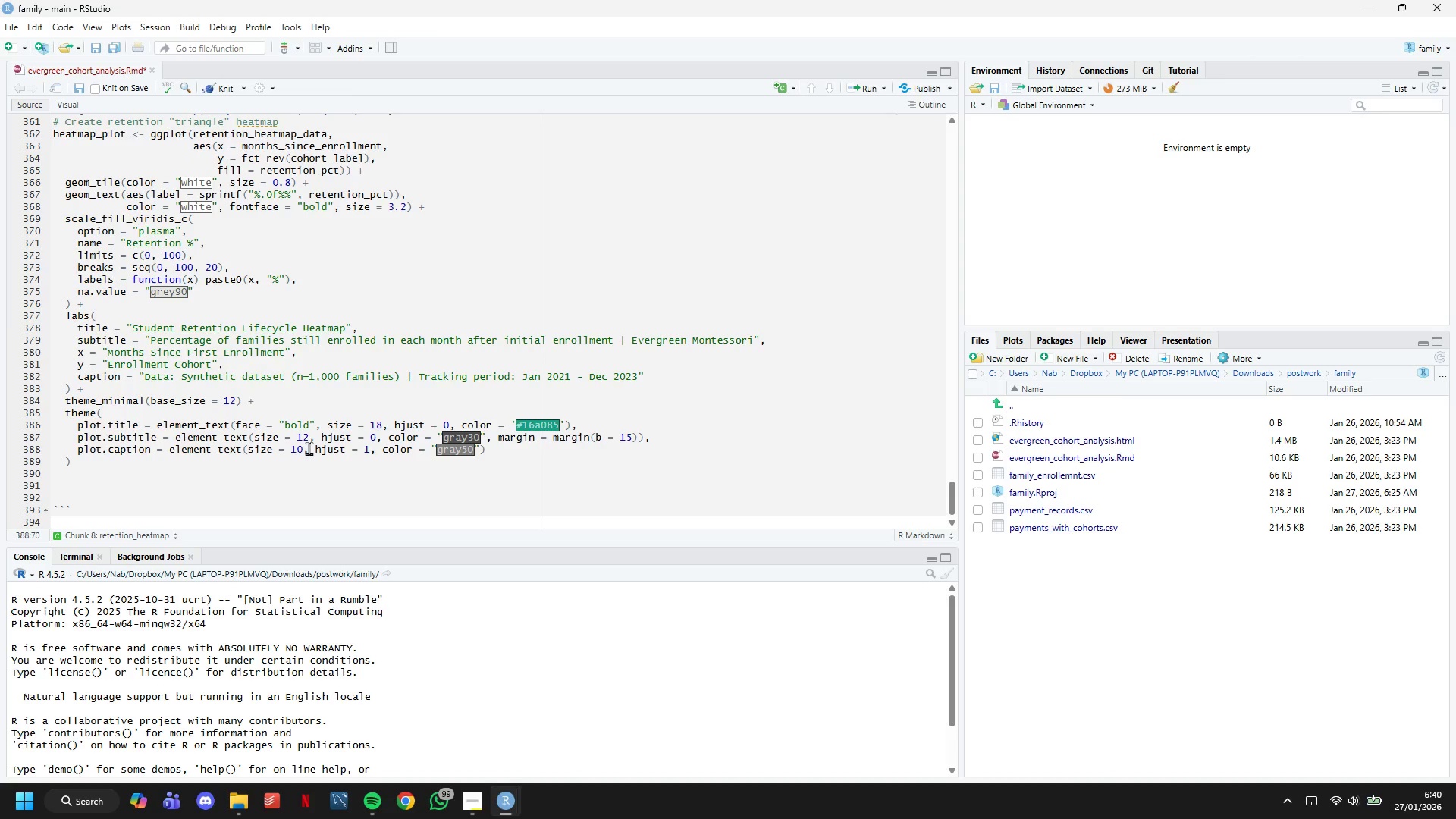 
key(ArrowRight)
 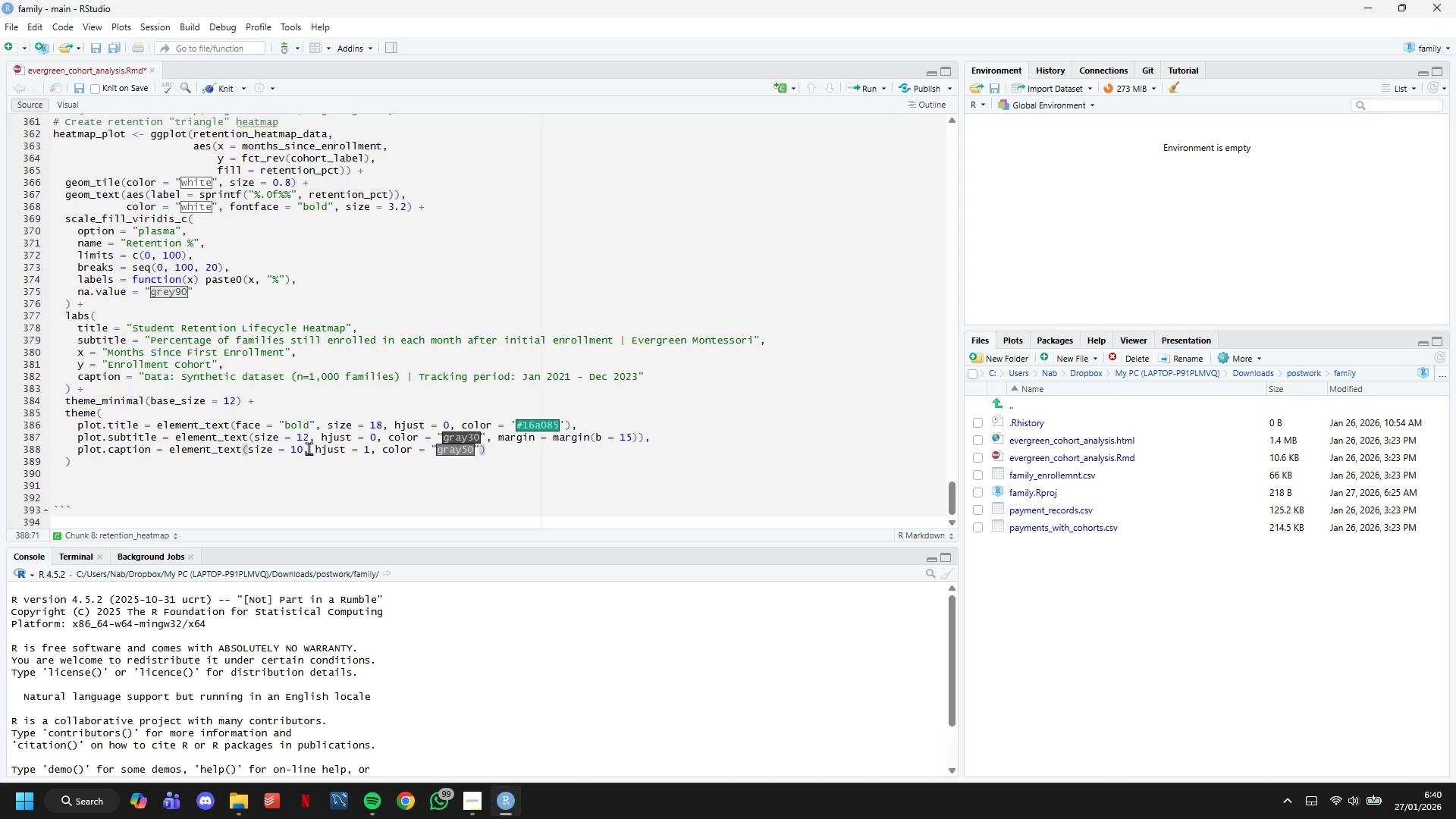 
key(ArrowRight)
 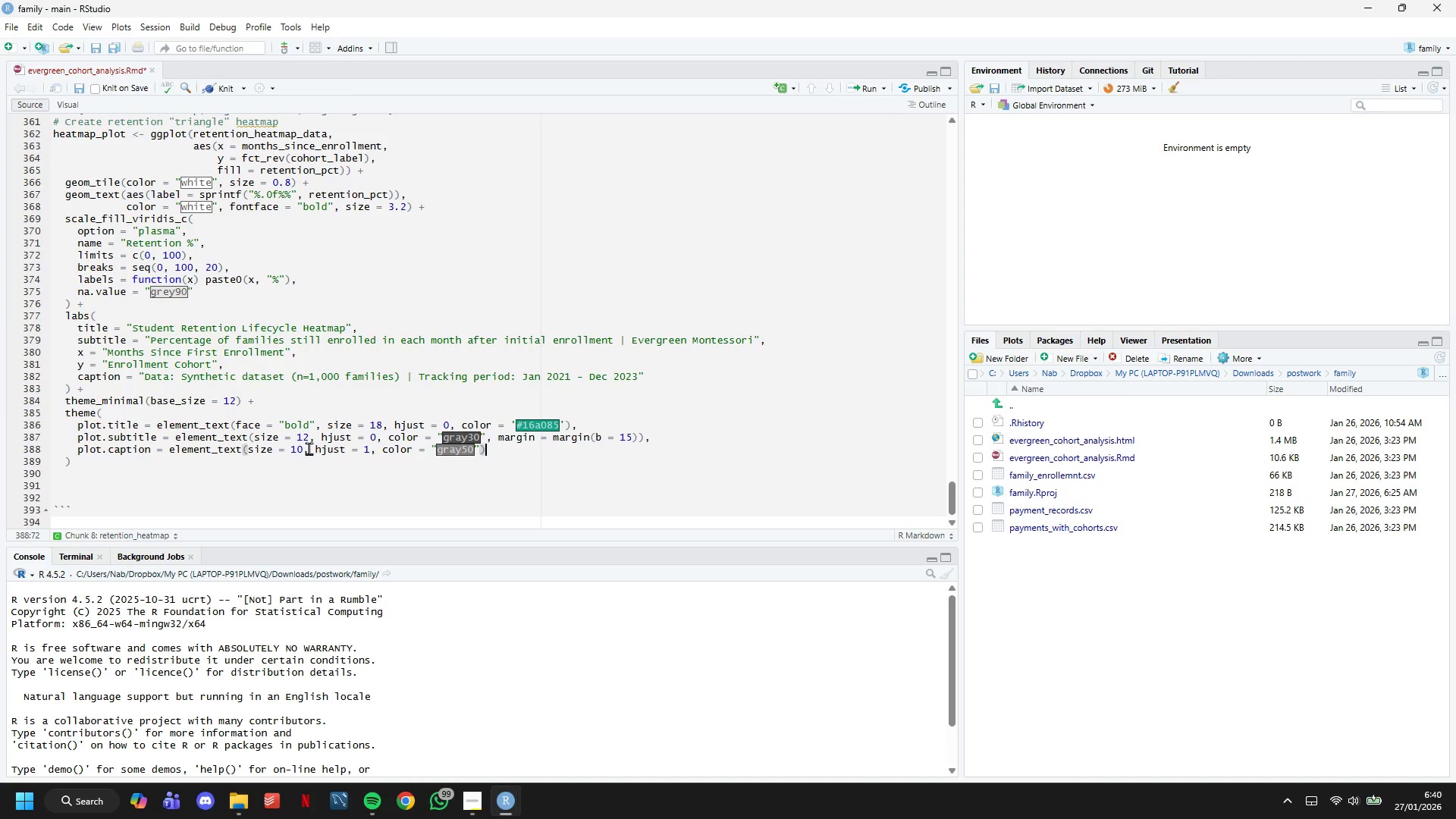 
wait(8.39)
 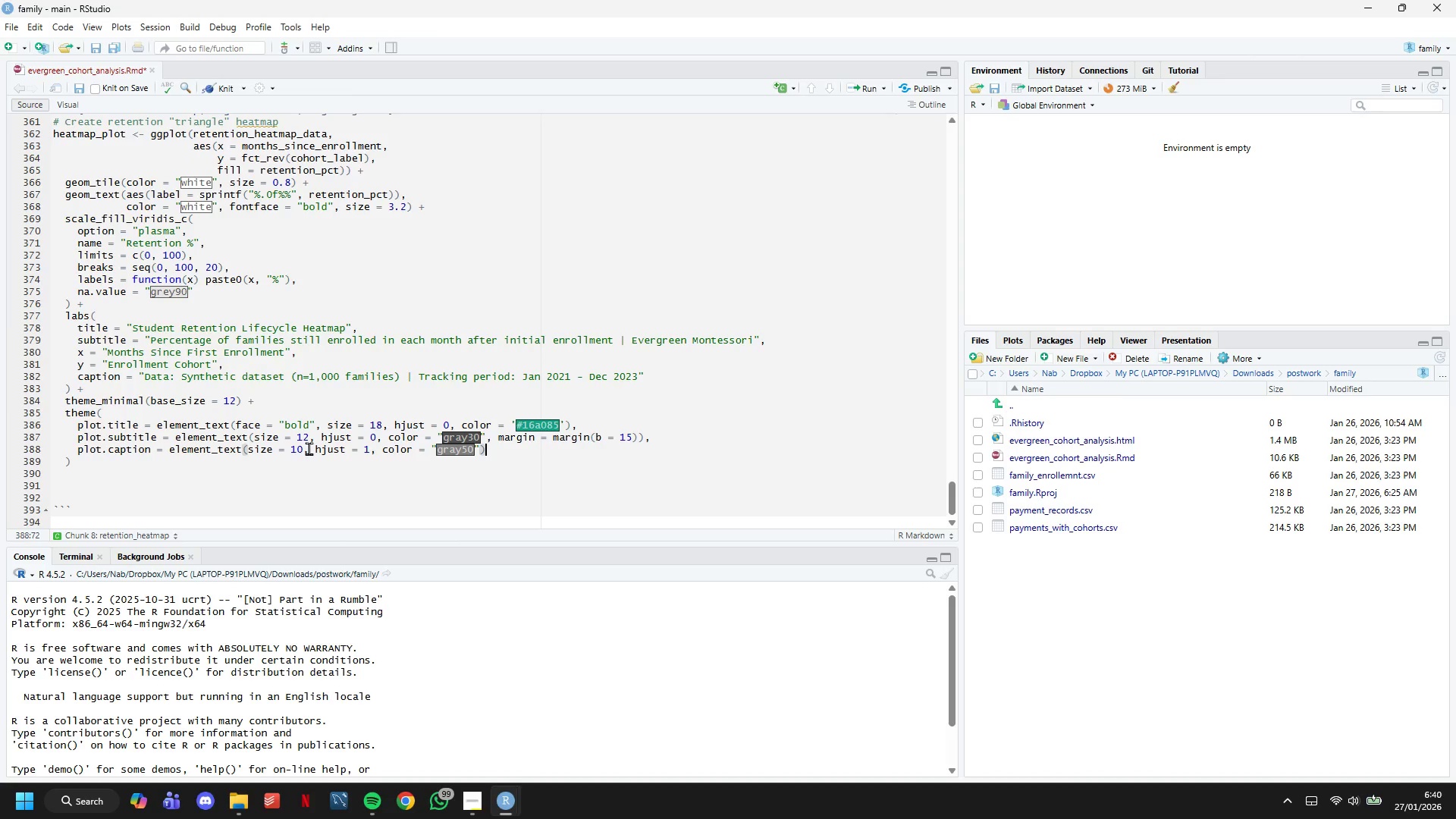 
key(Comma)
 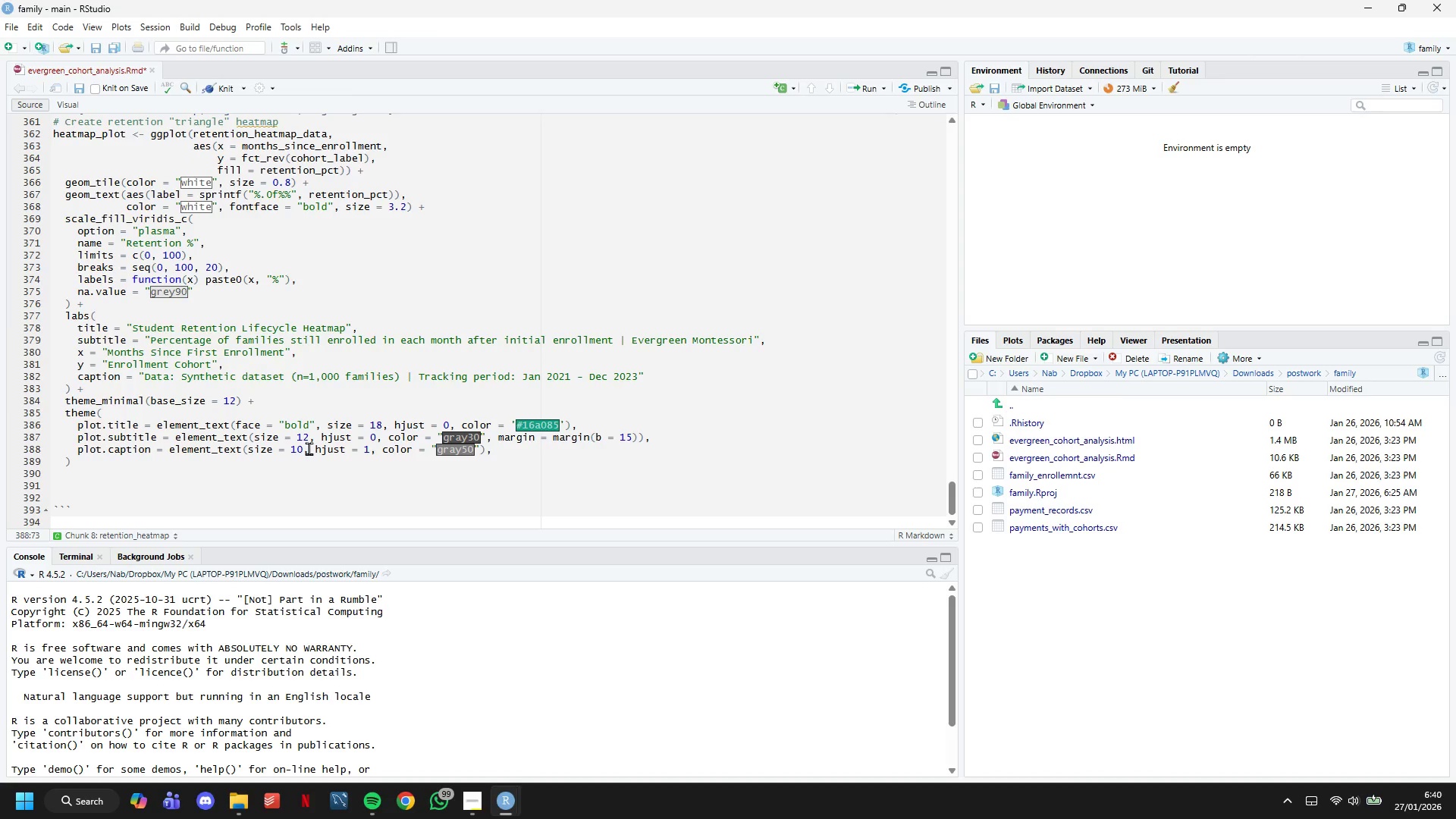 
key(Enter)
 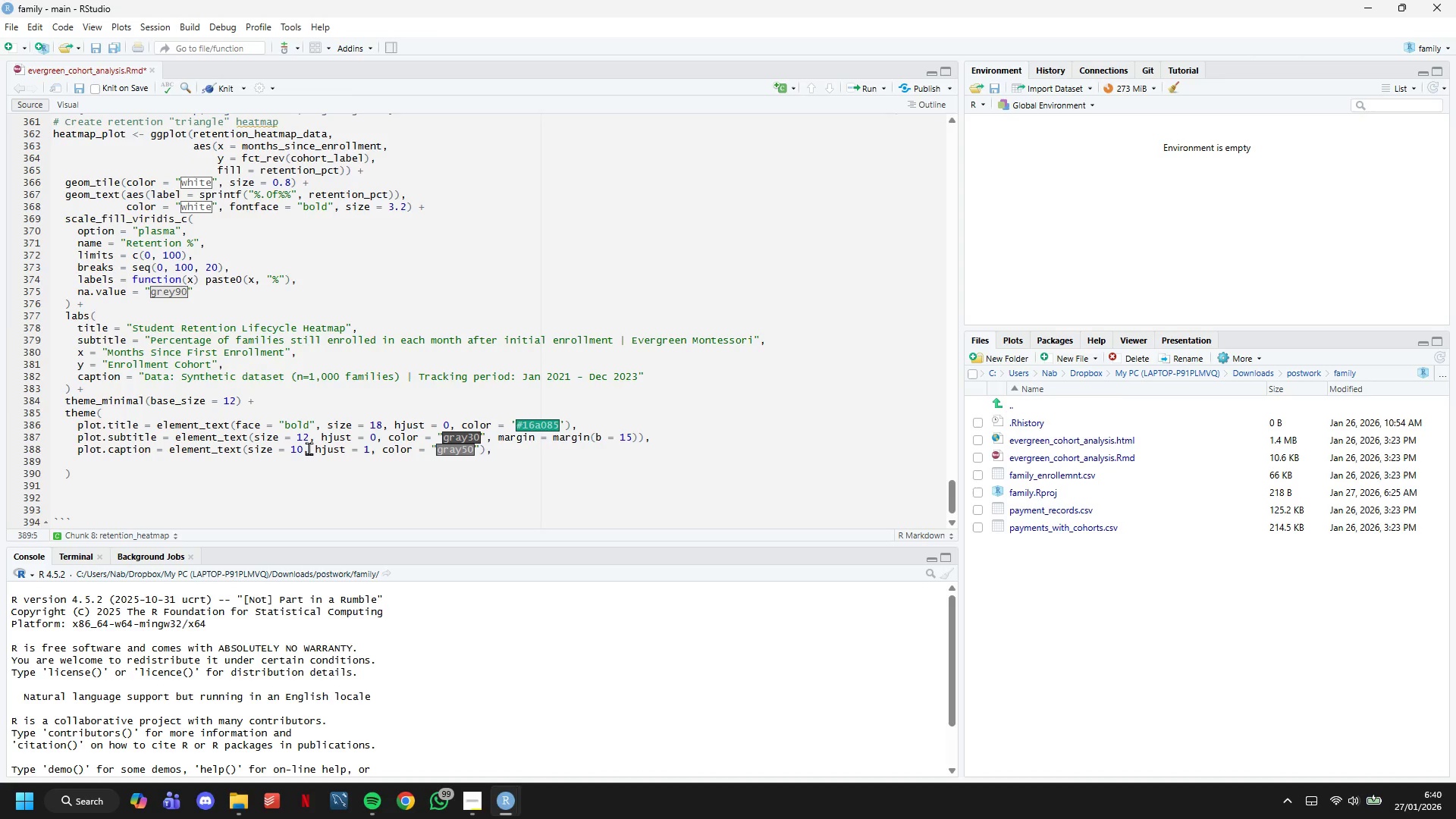 
wait(16.78)
 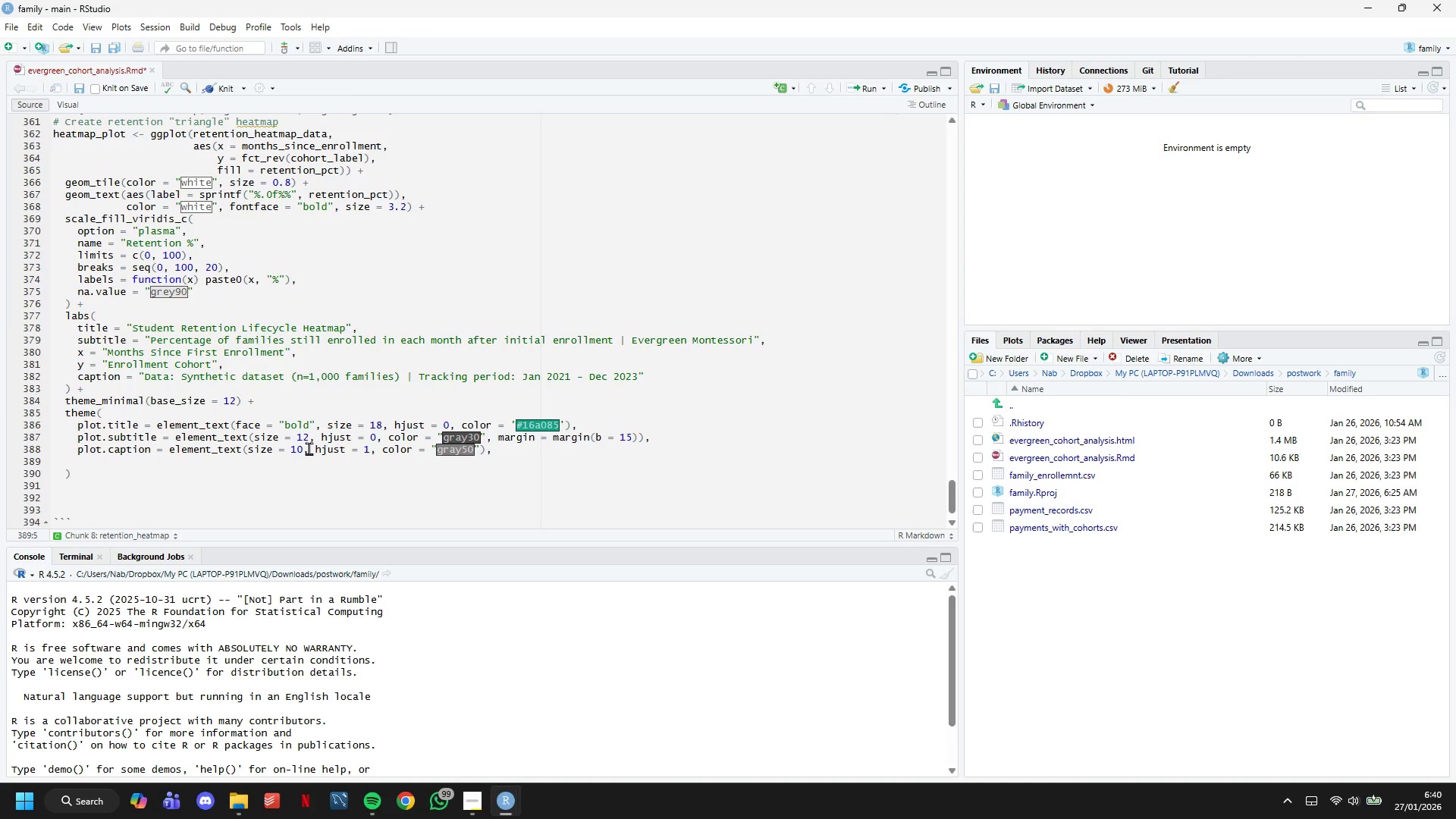 
type(axis.titl)
 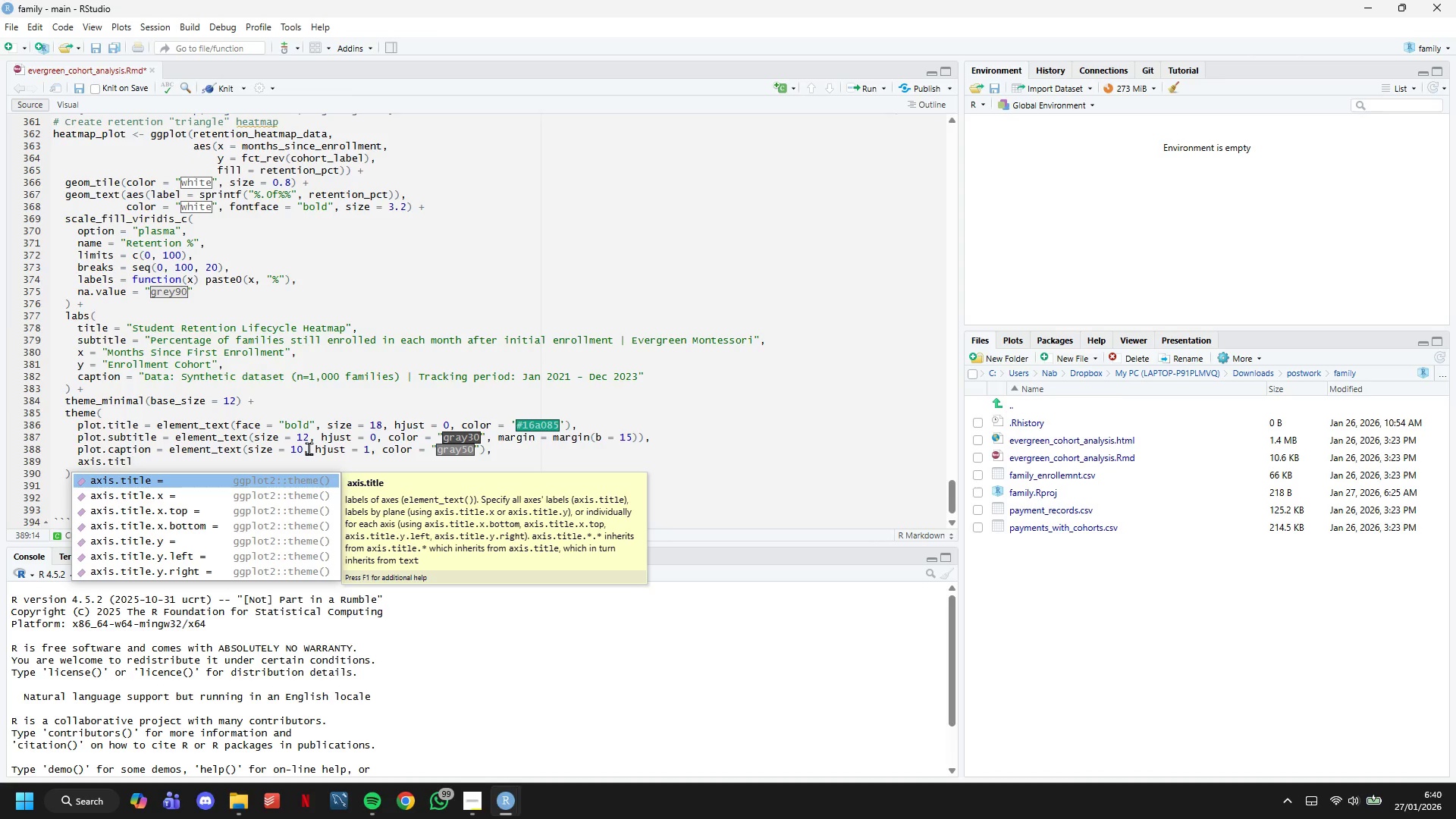 
type(e = element_)
 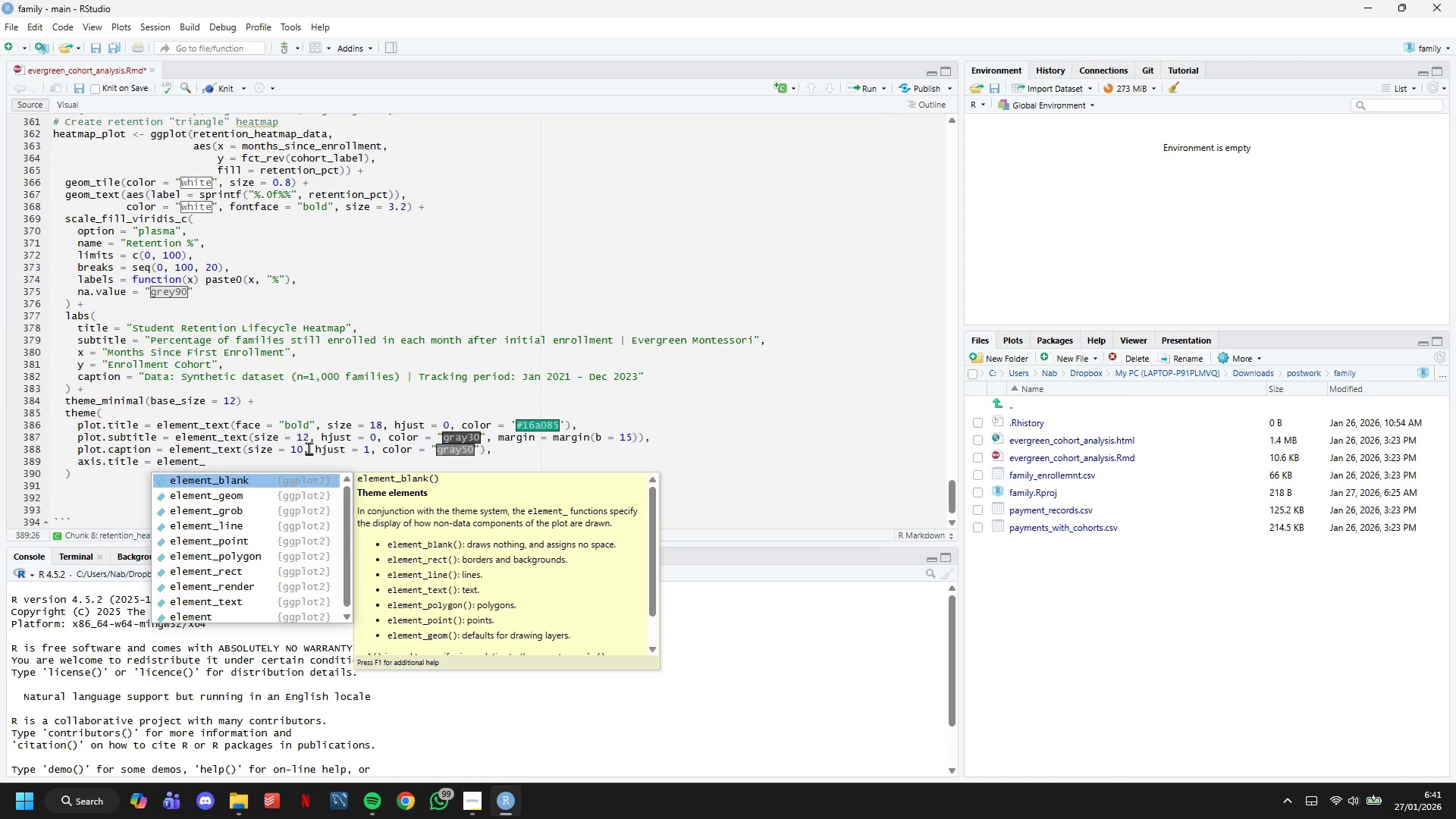 
hold_key(key=ArrowDown, duration=0.69)
 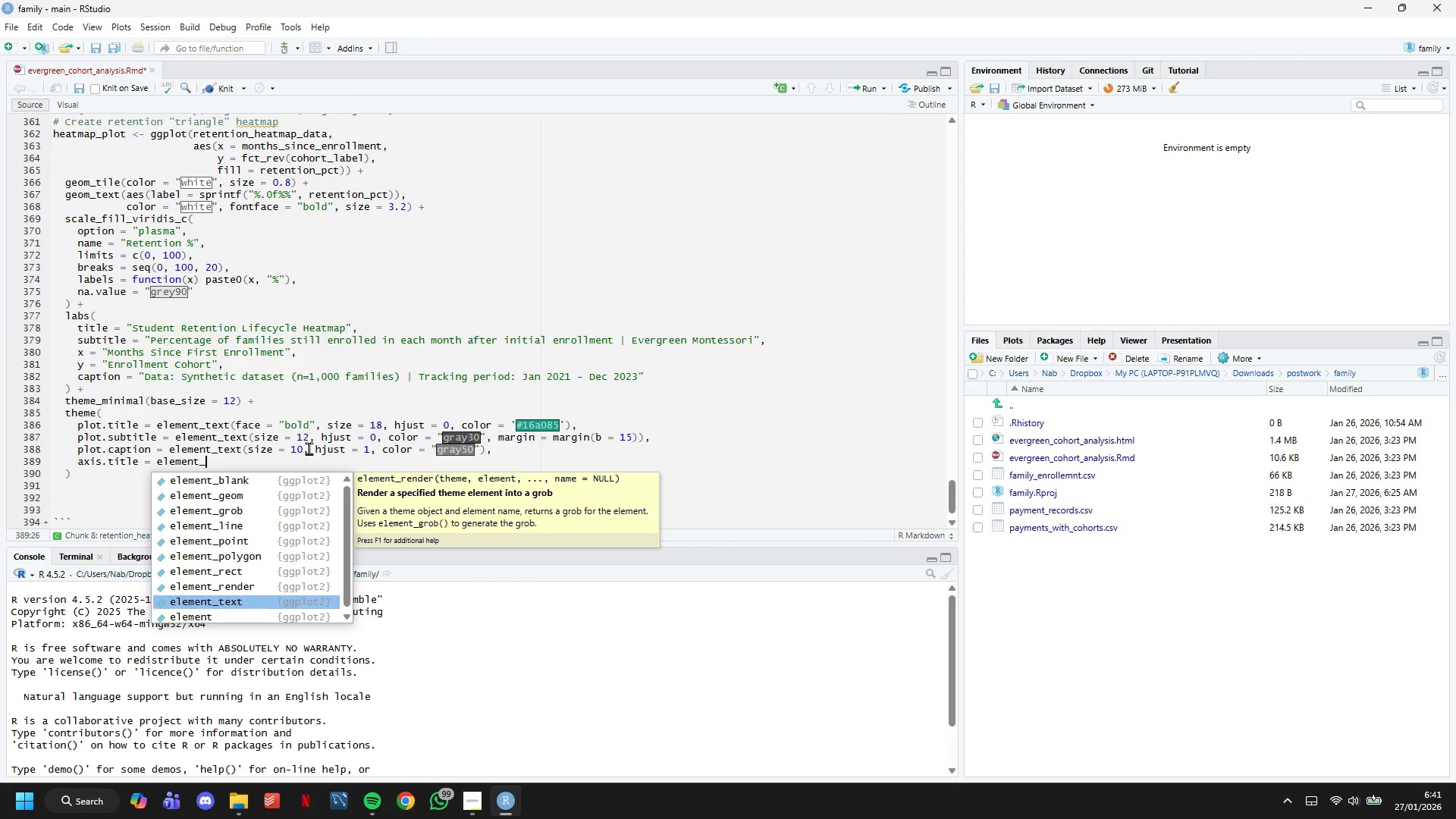 
key(Enter)
 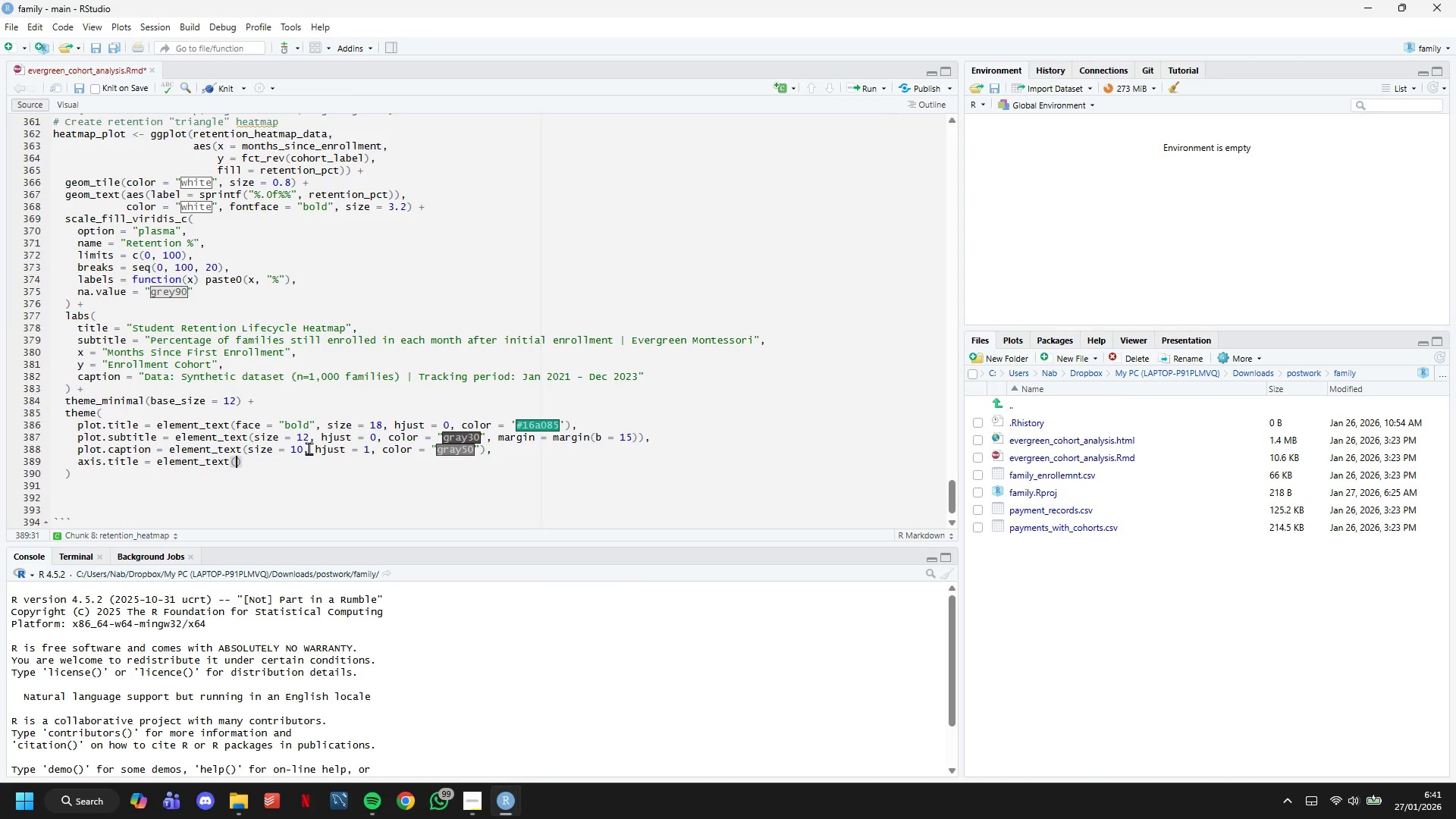 
type(face = "bold)
 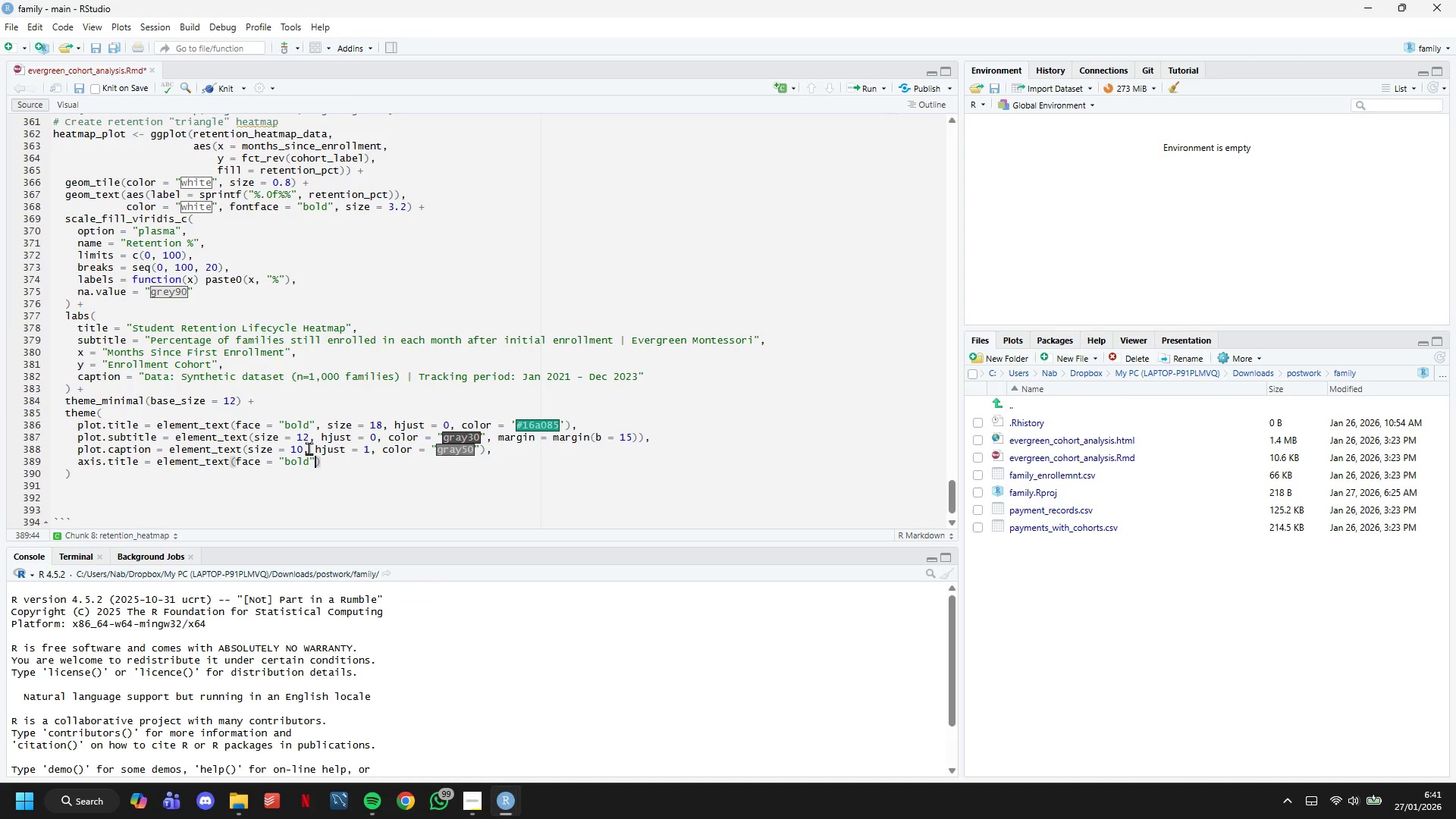 
key(ArrowRight)
 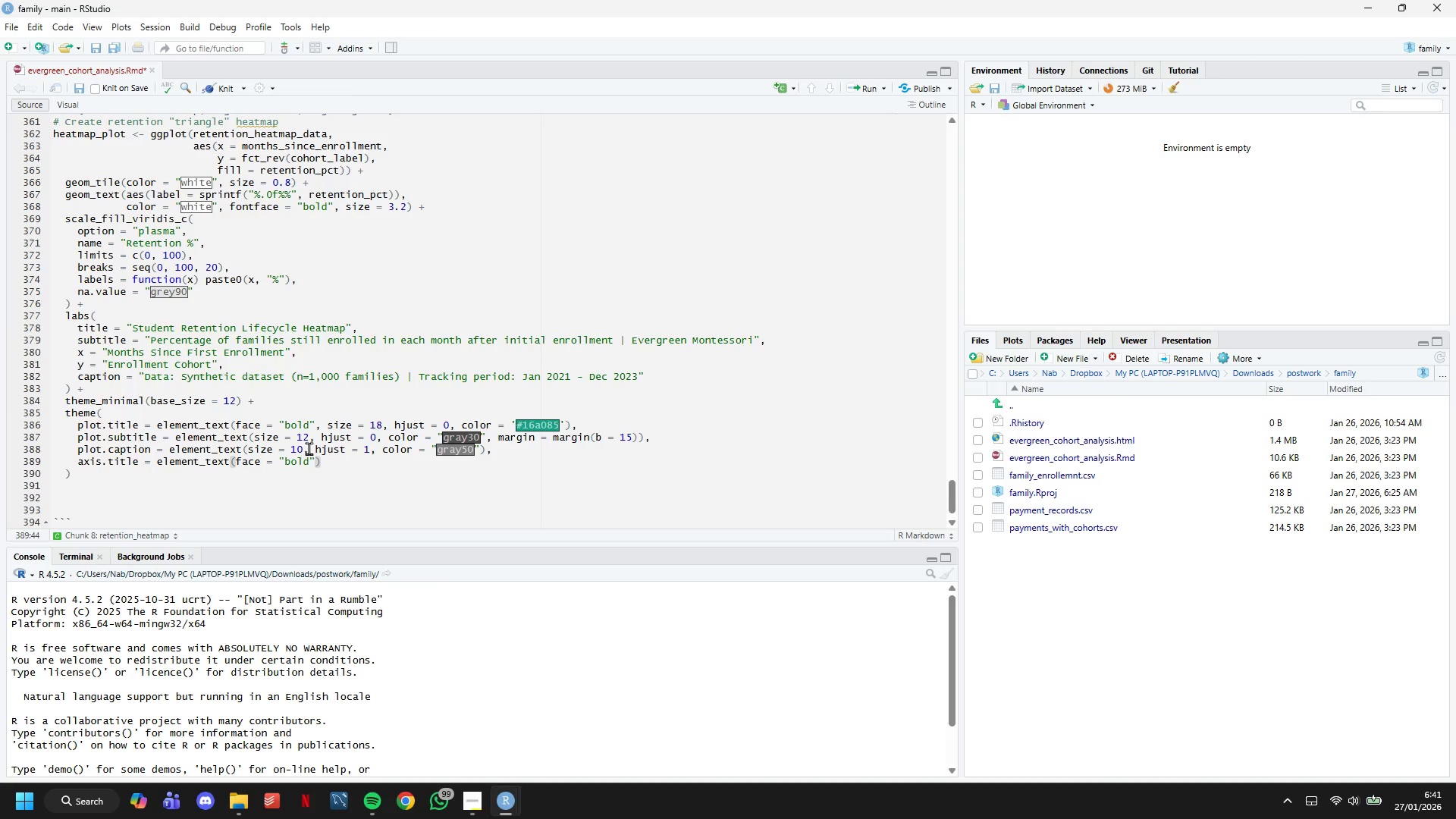 
type(, size = 13)
 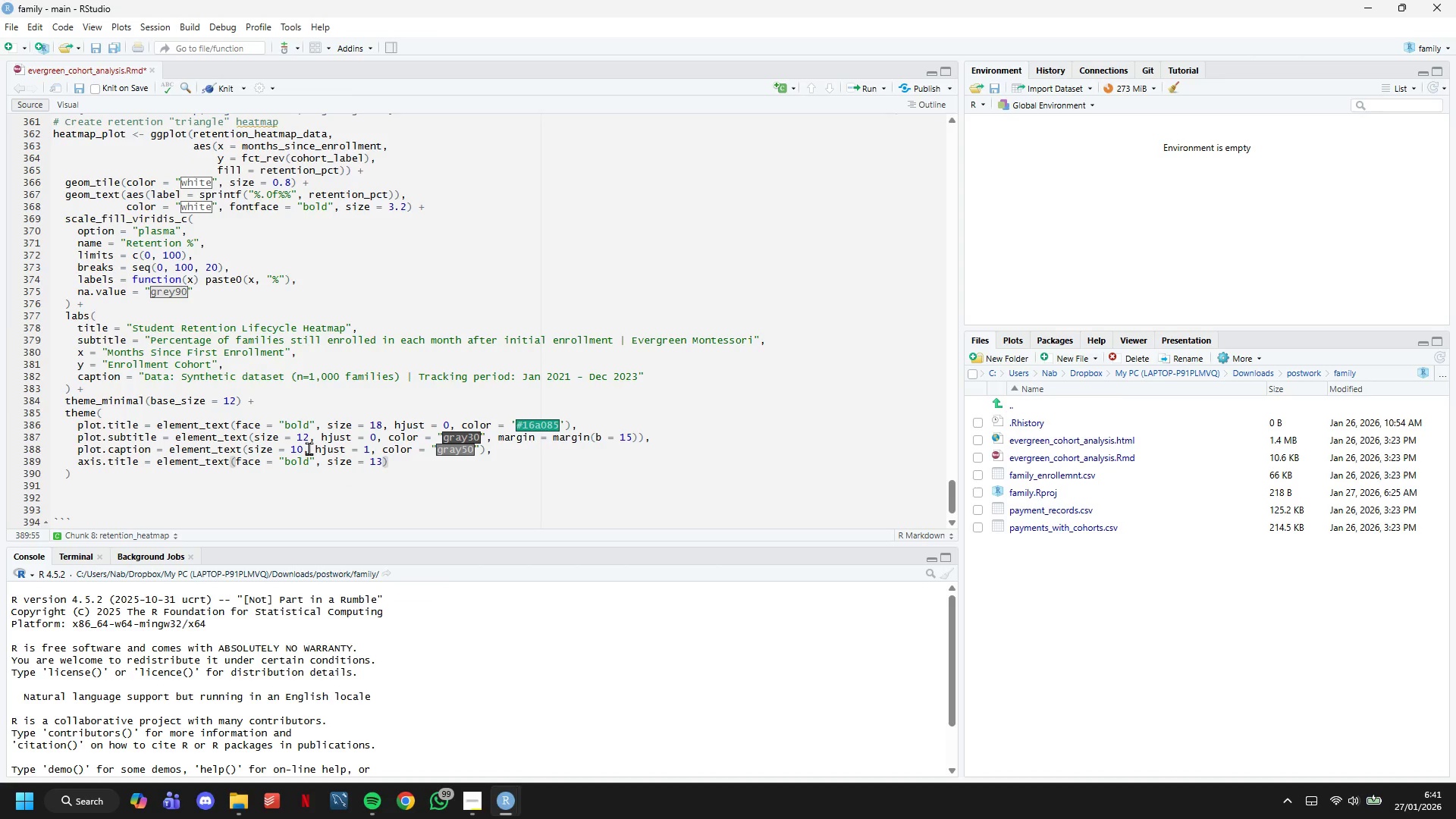 
key(ArrowRight)
 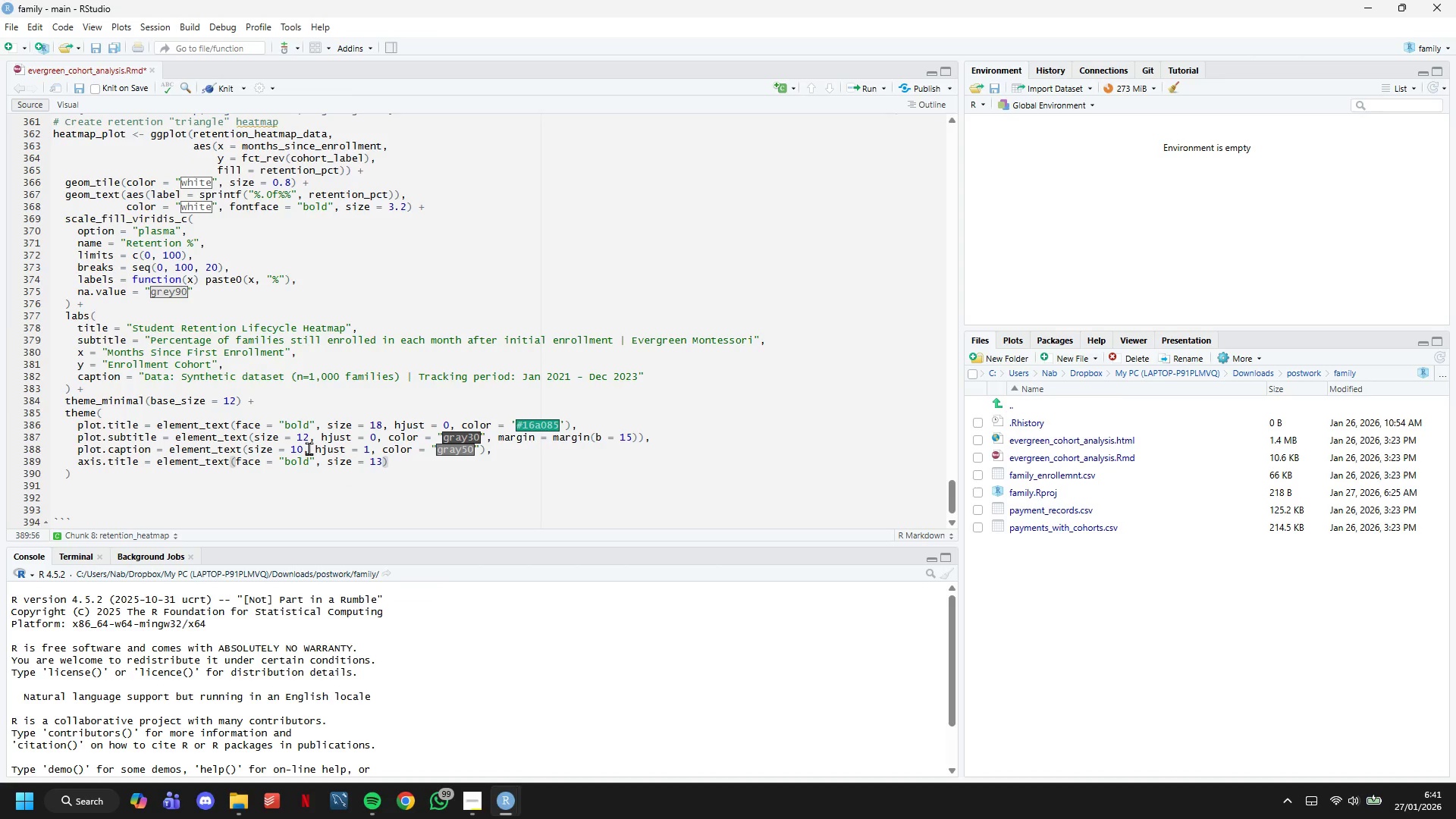 
key(Comma)
 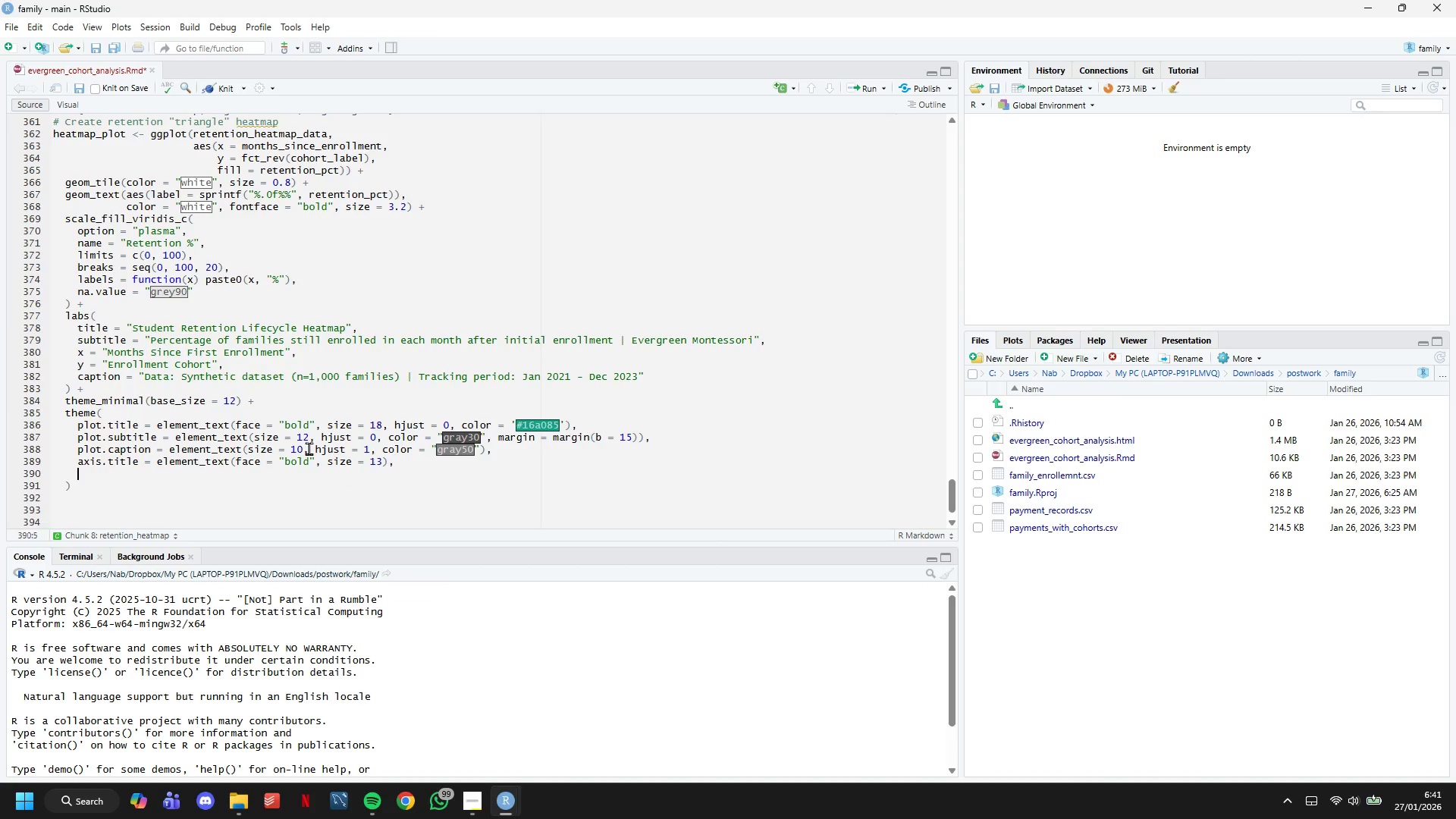 
key(Enter)
 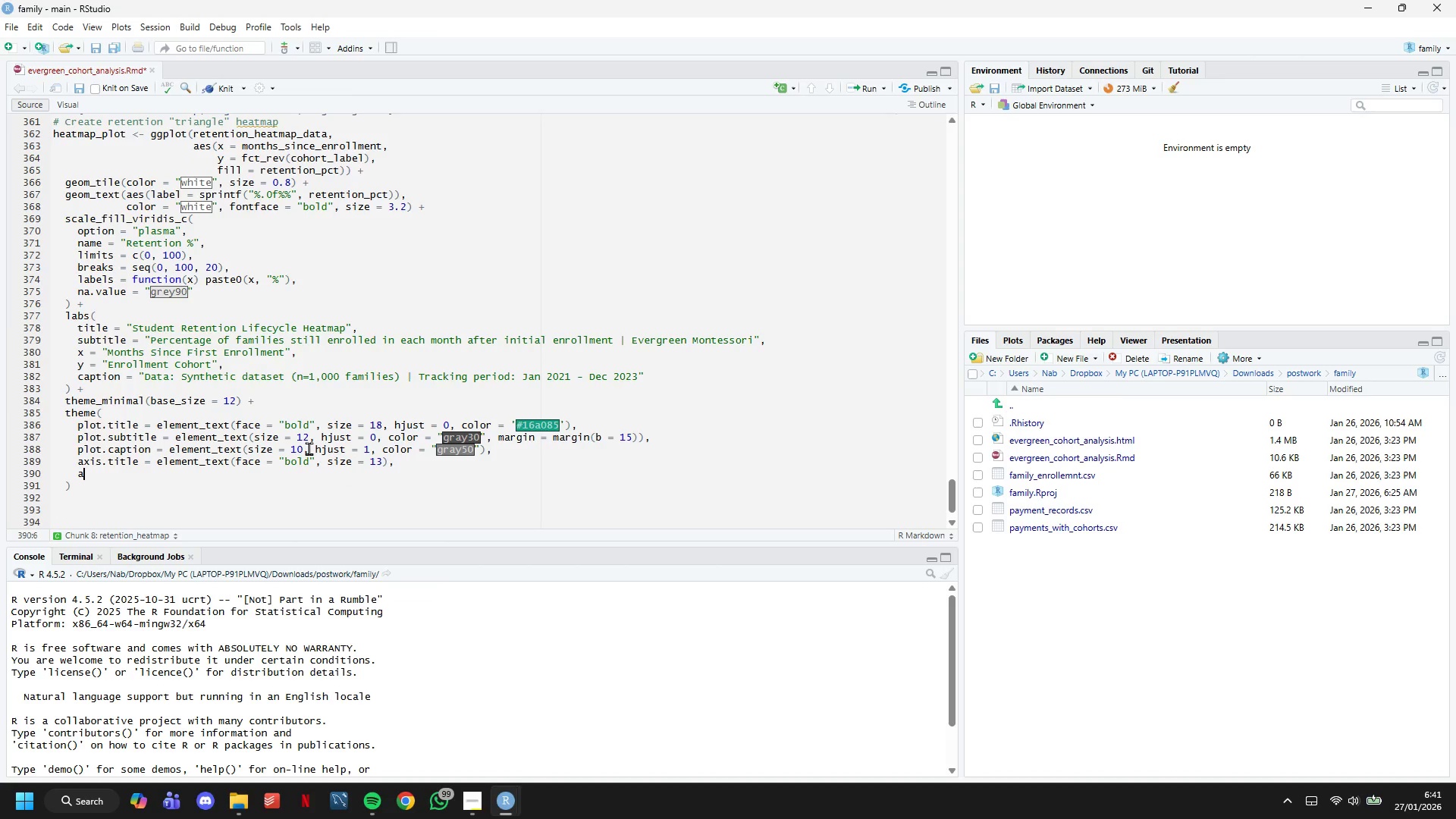 
type(axo)
key(Backspace)
type(is.text.y = element_text)
 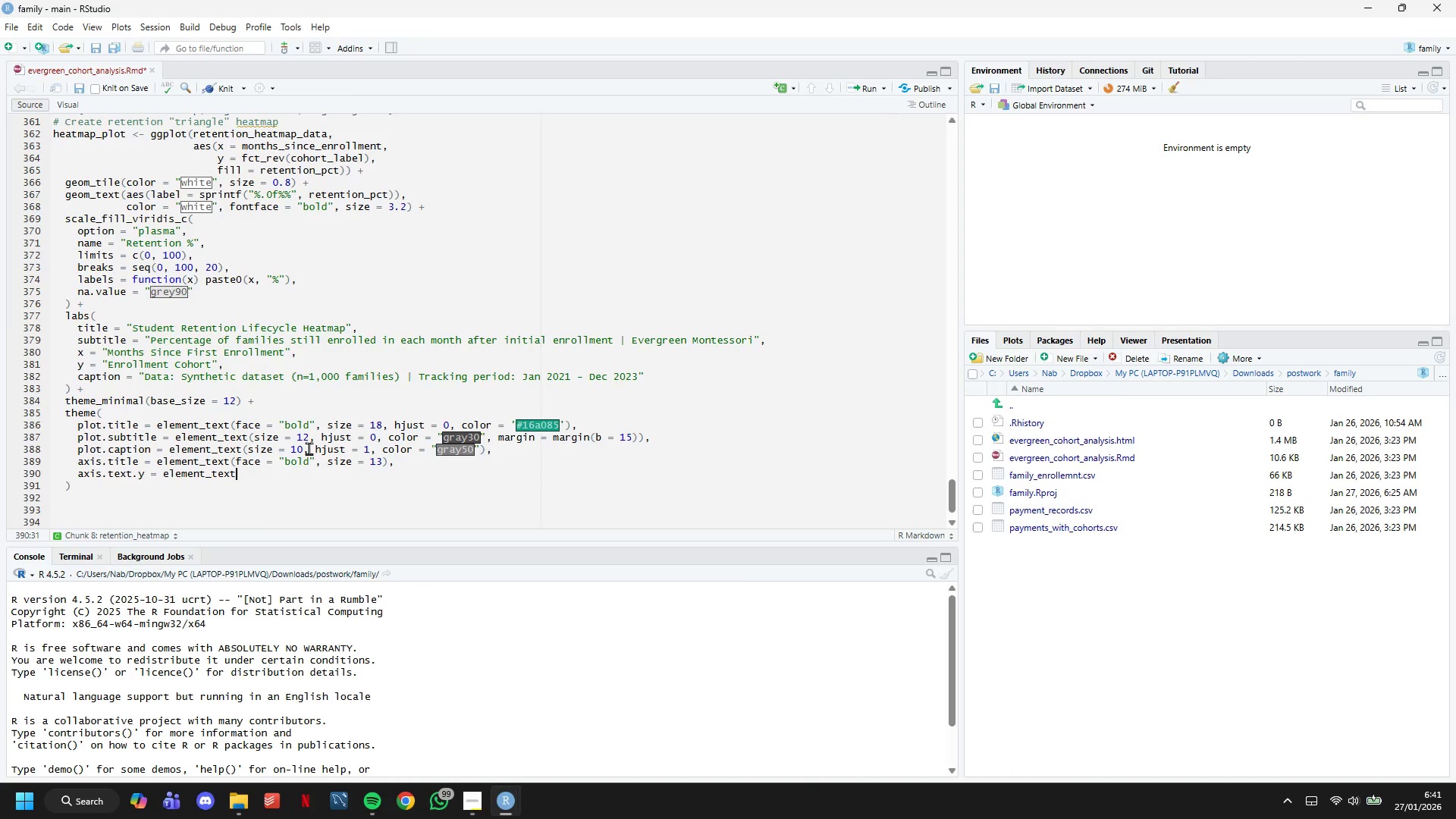 
wait(6.55)
 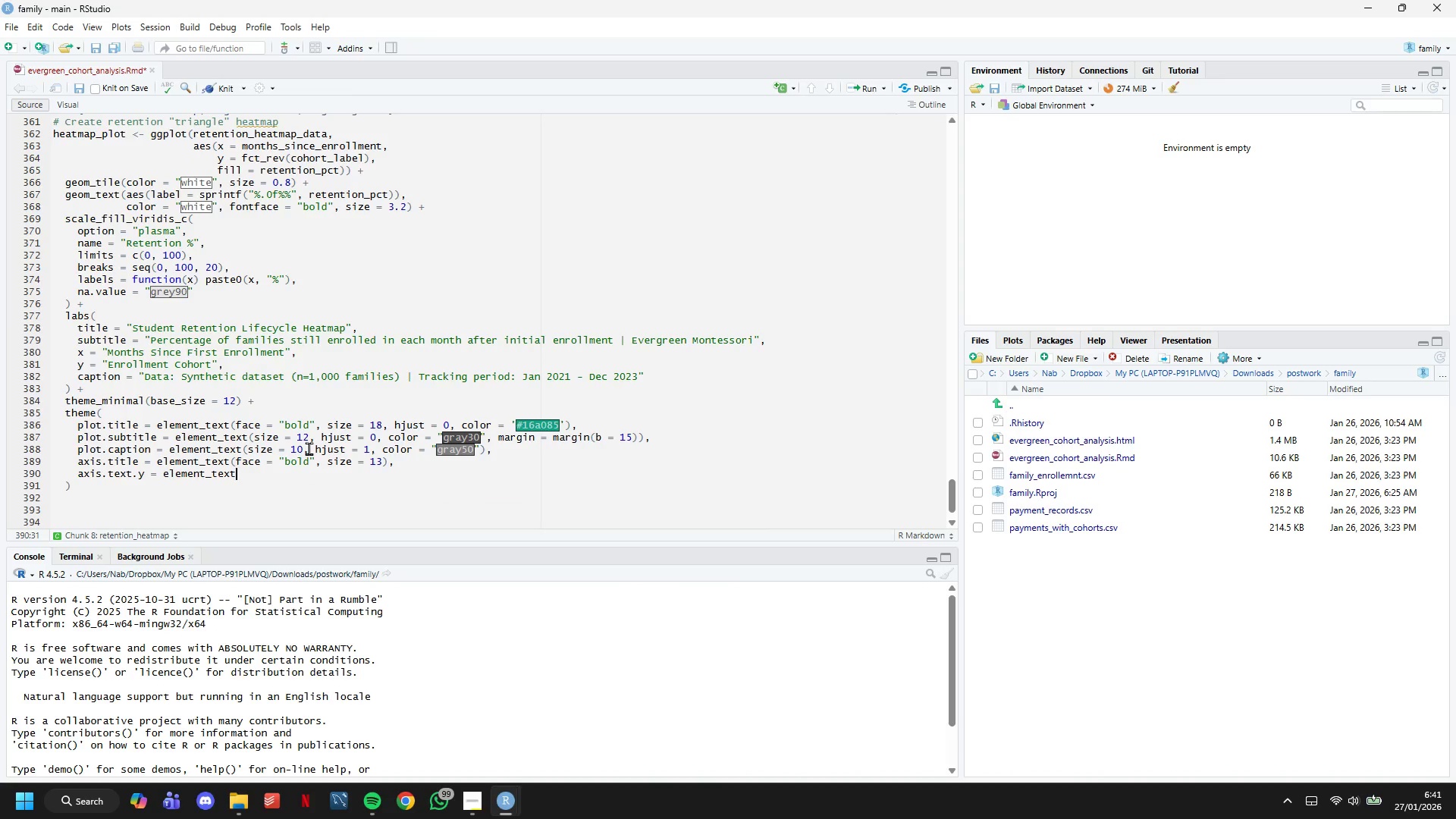 
type((size = 10)
 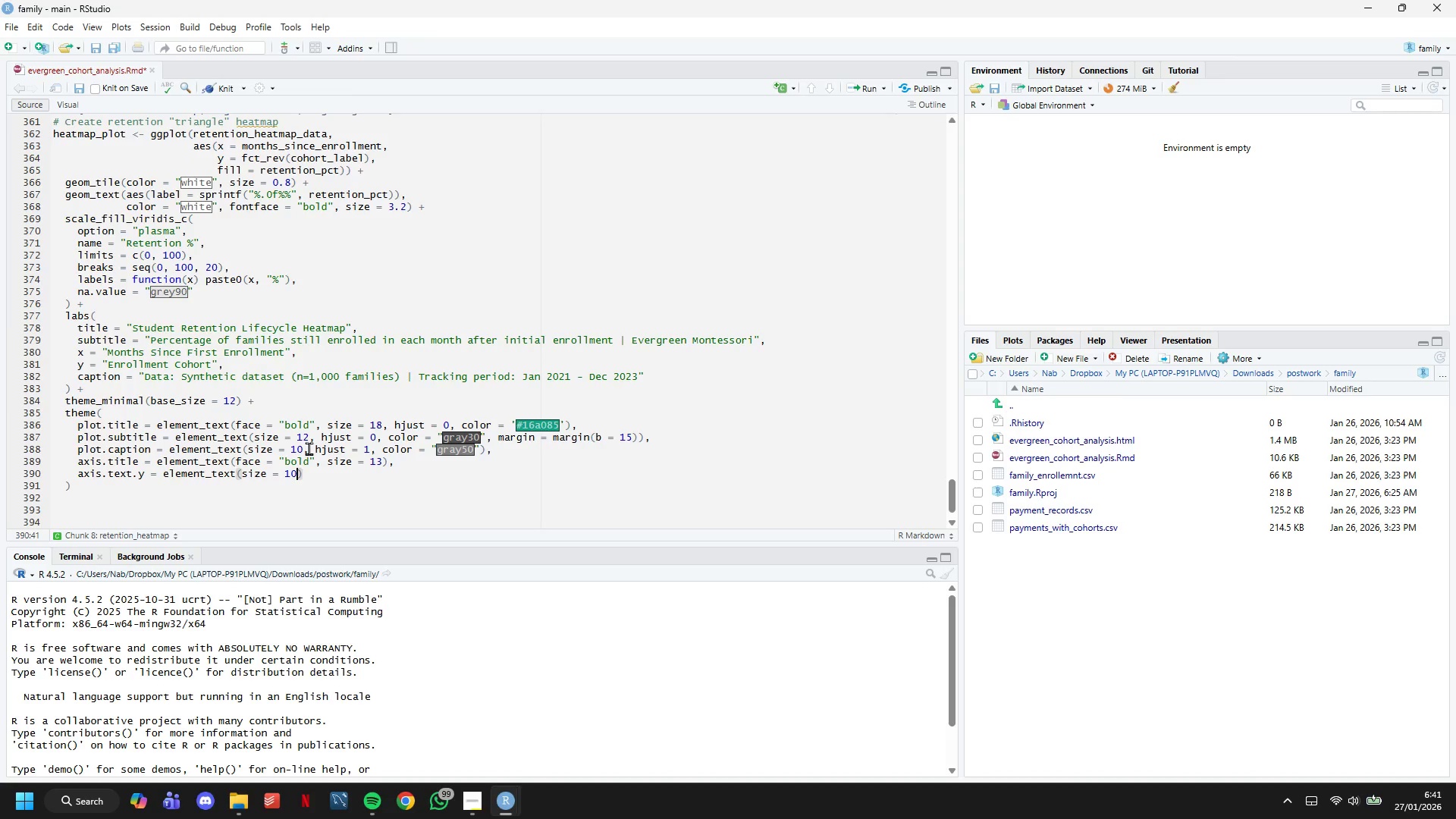 
key(ArrowRight)
 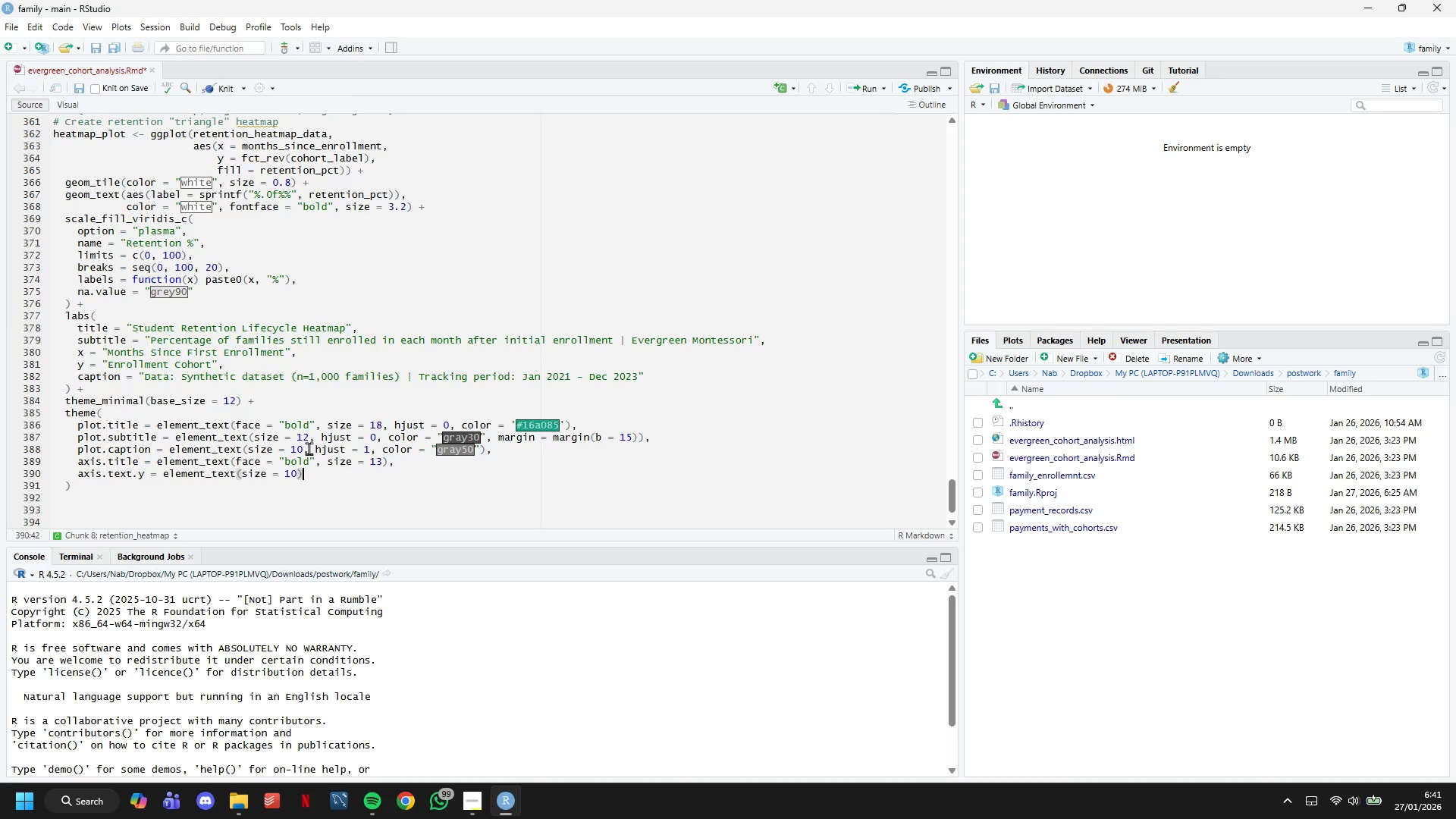 
key(Comma)
 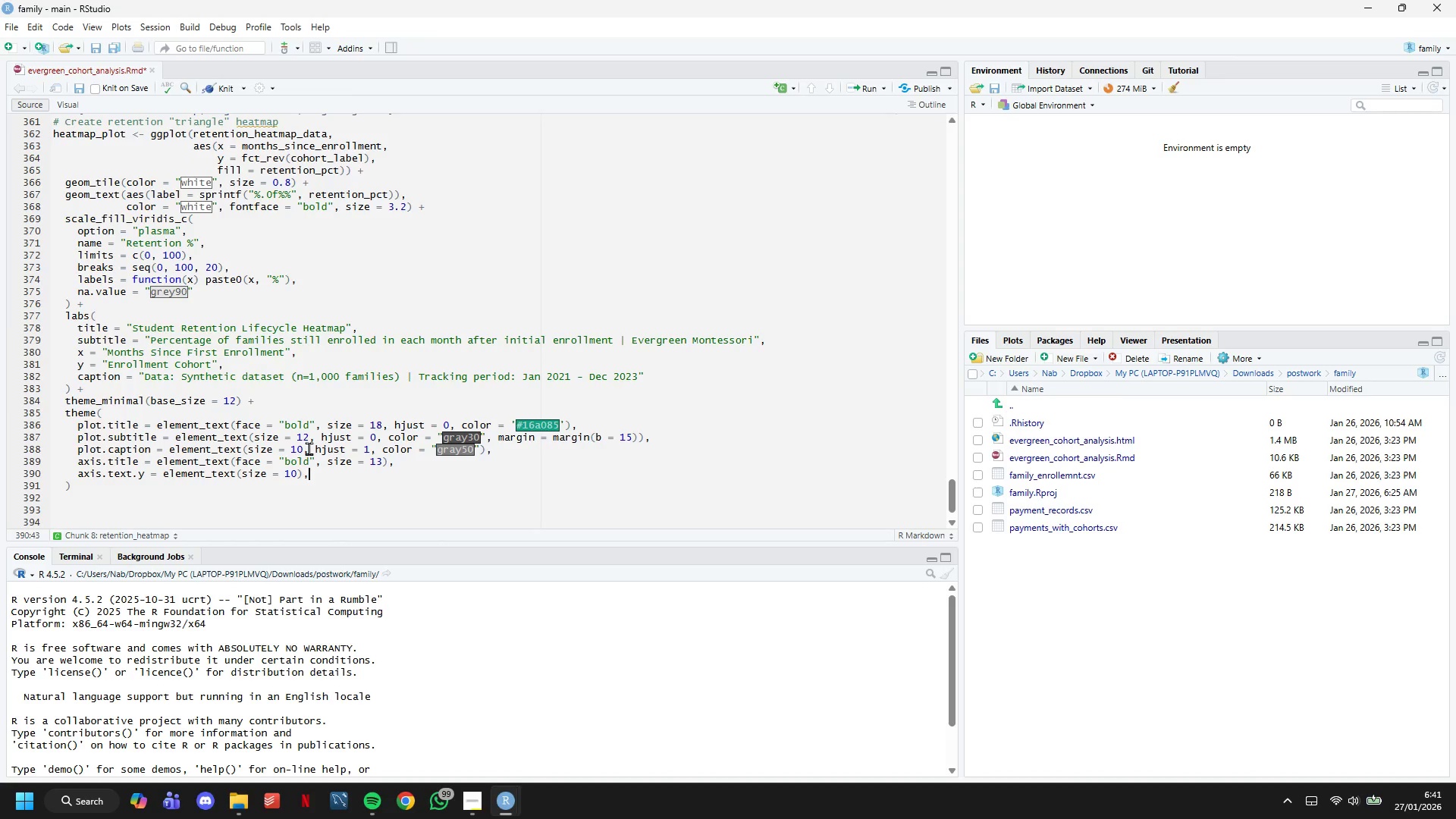 
key(Enter)
 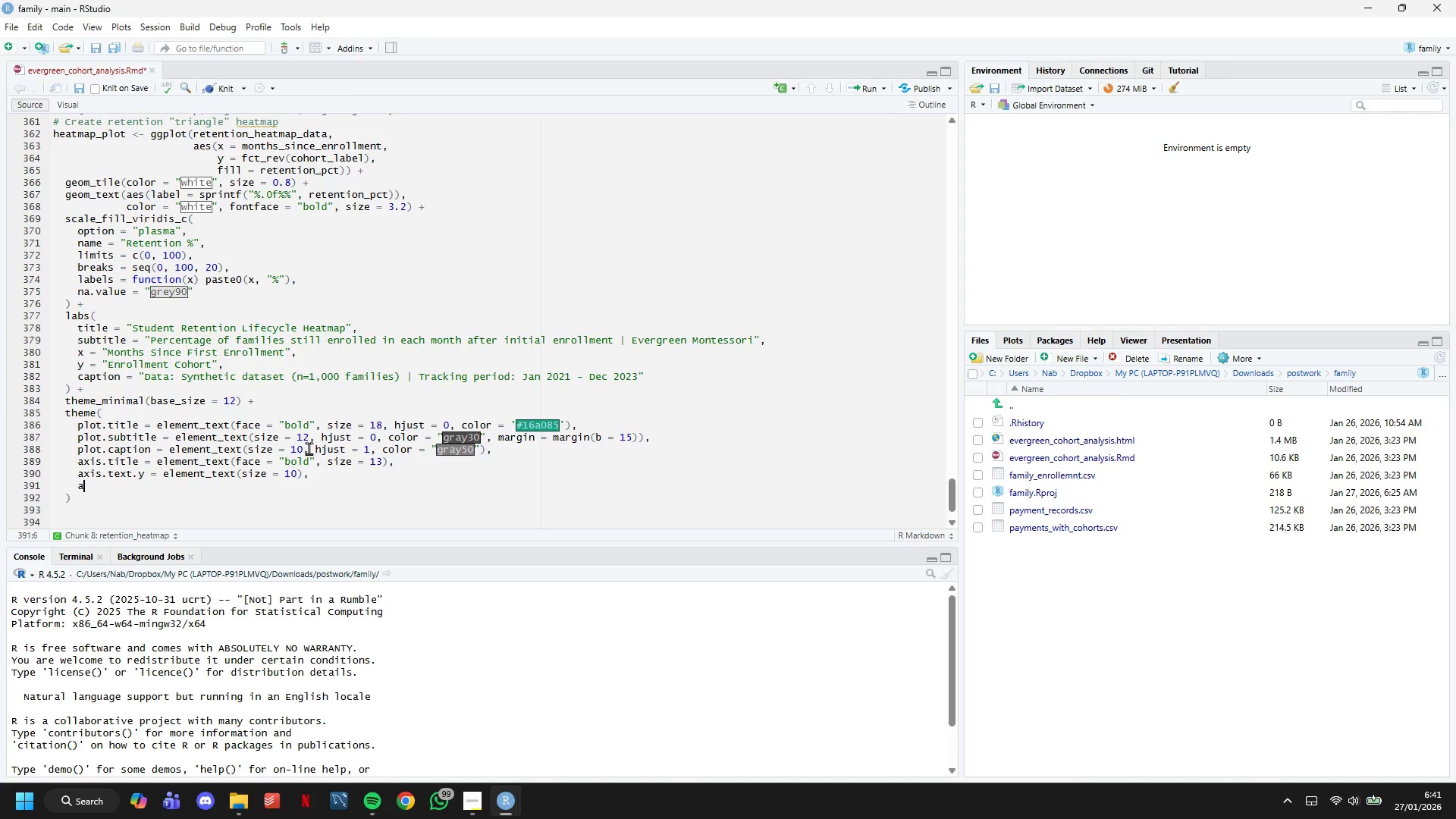 
type(axis.tet)
key(Backspace)
type(xt.x = element_text(size = 10)
 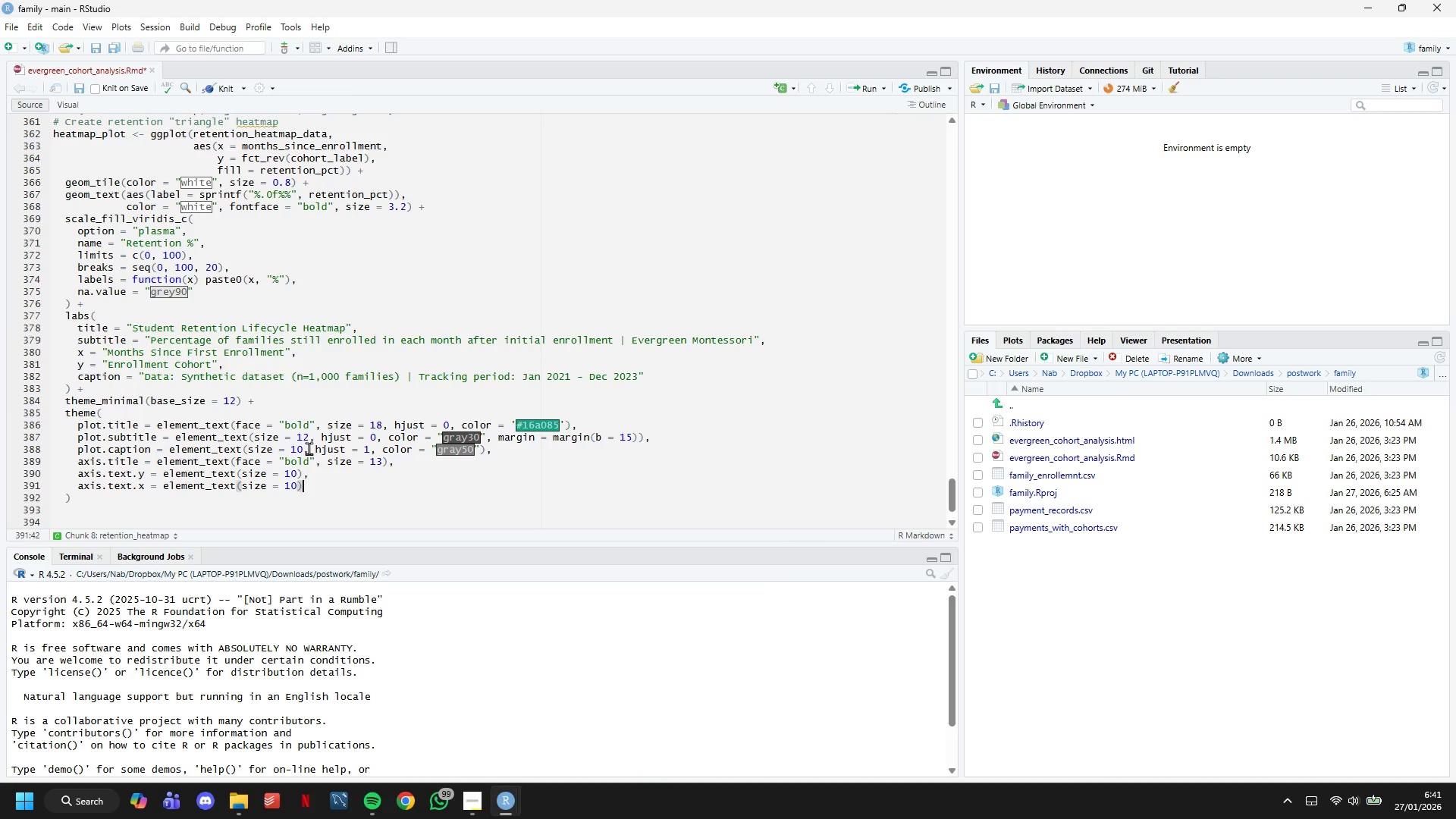 
 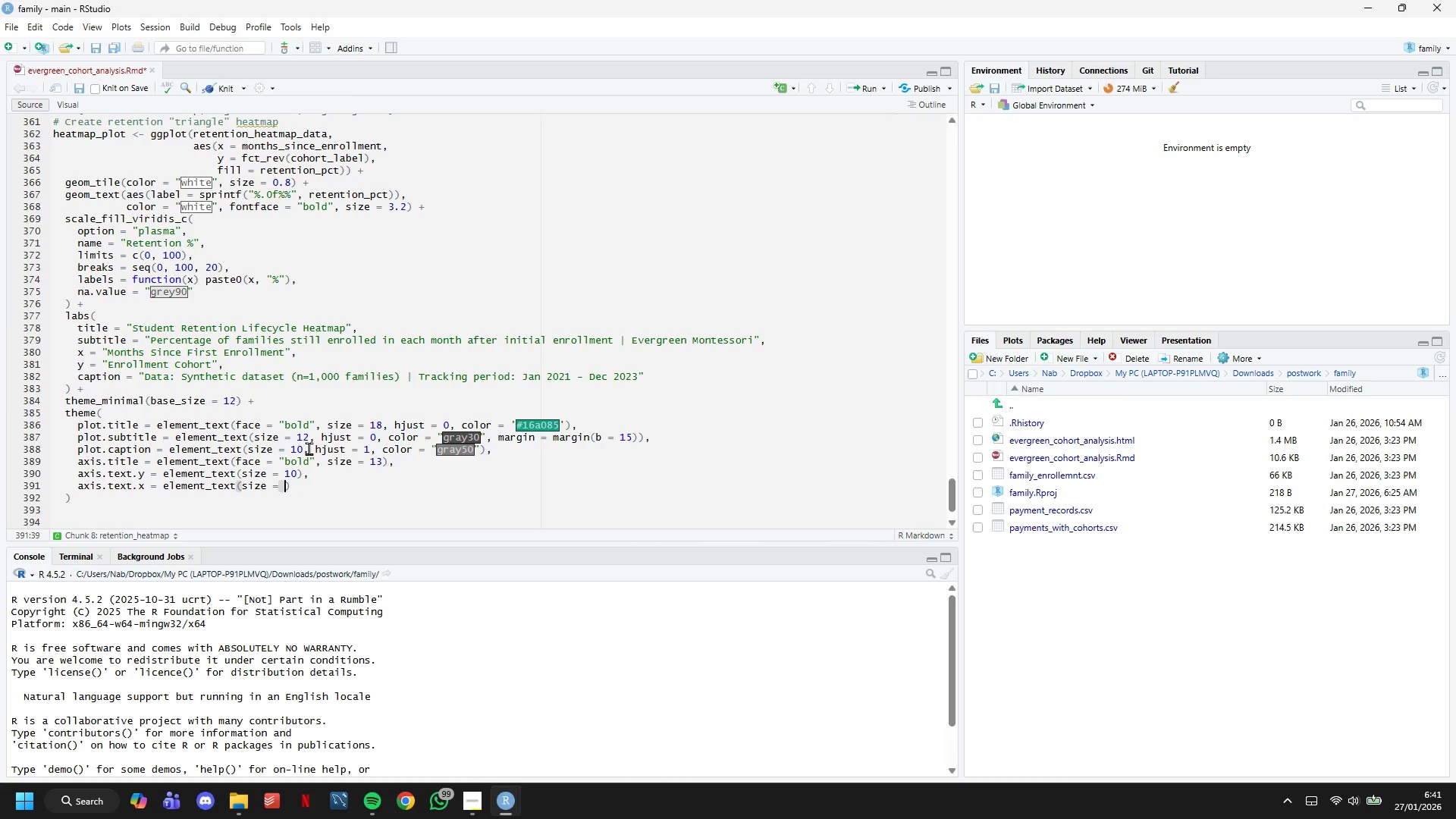 
key(ArrowRight)
 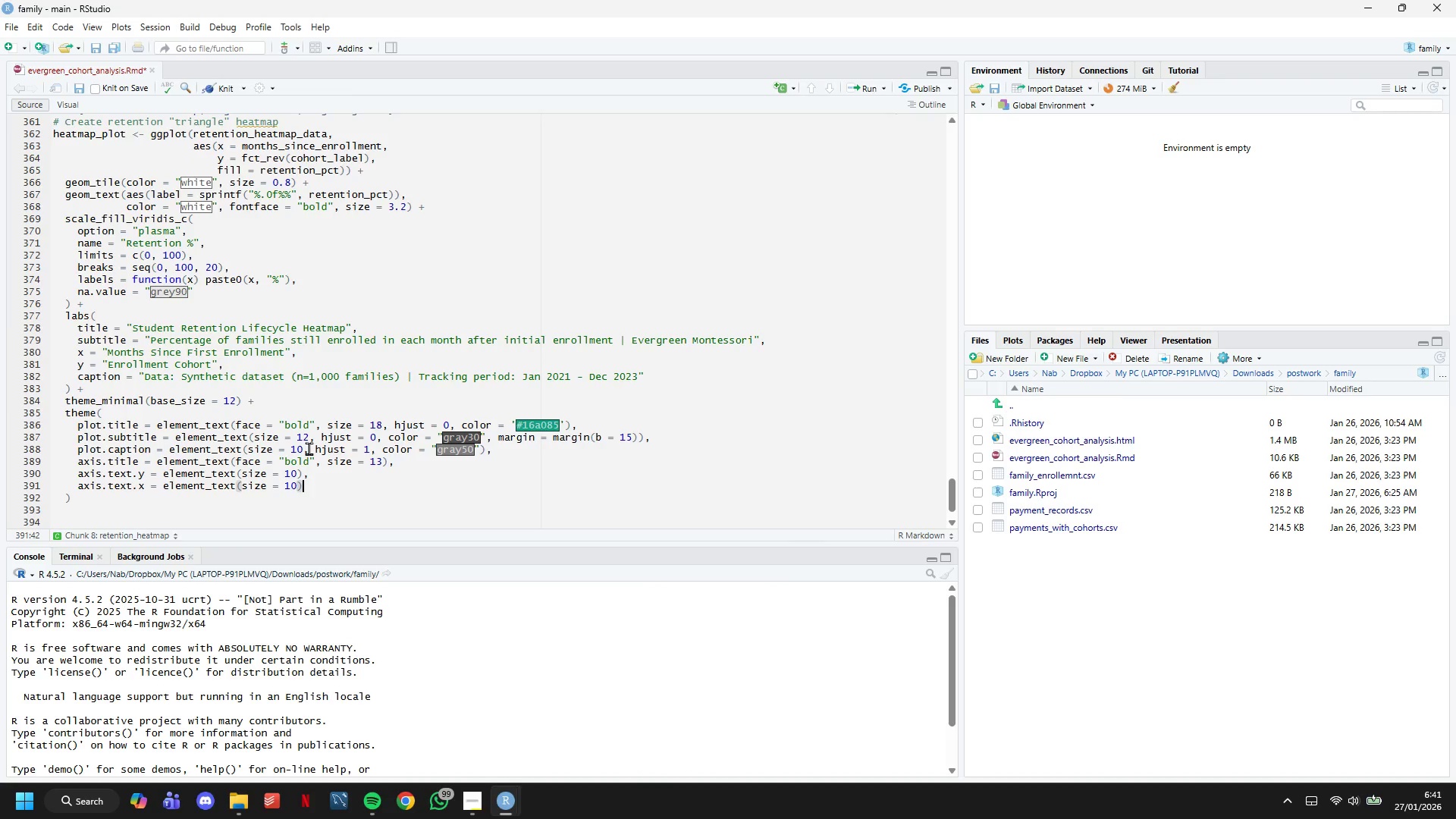 
key(Comma)
 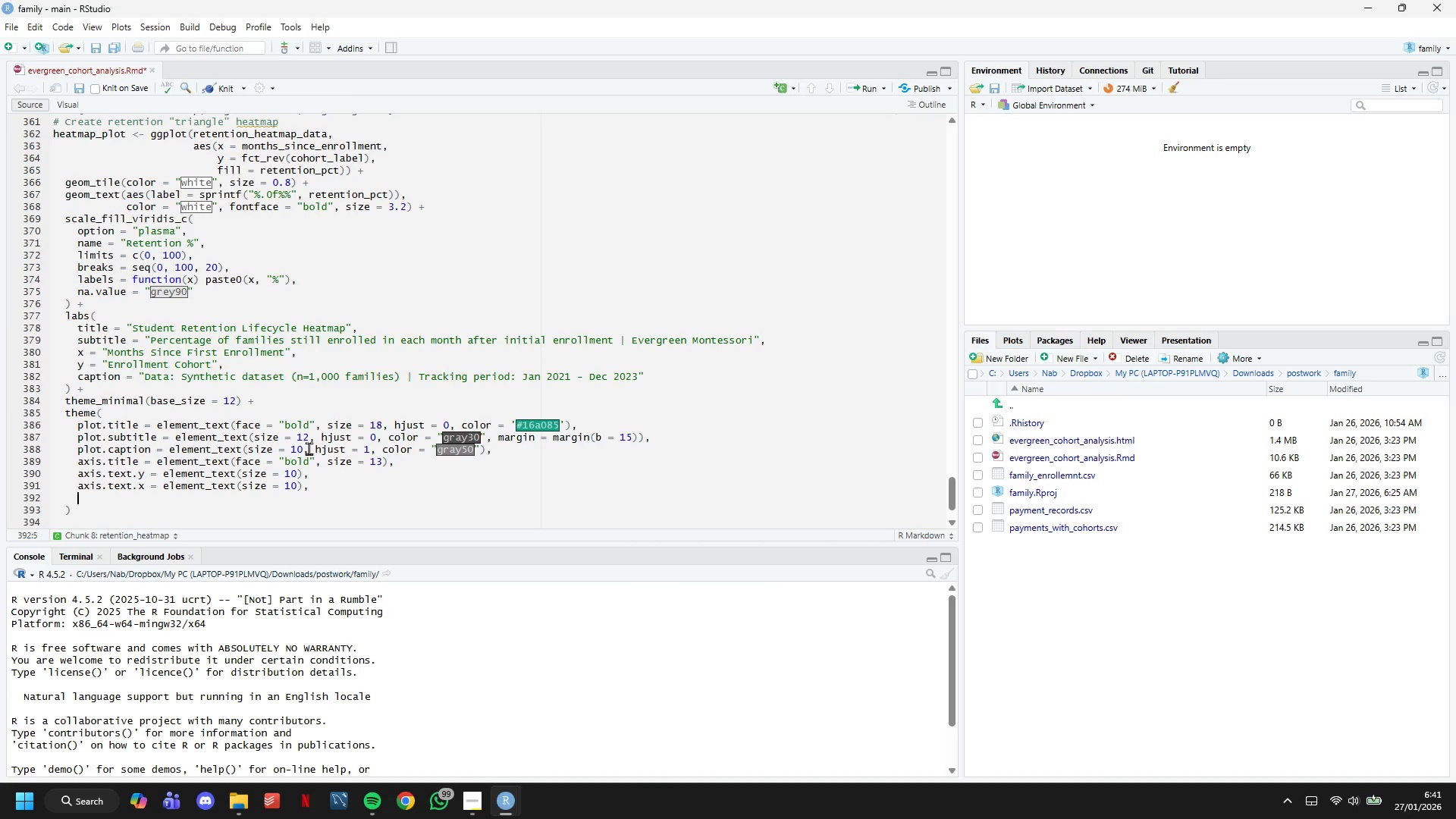 
key(Enter)
 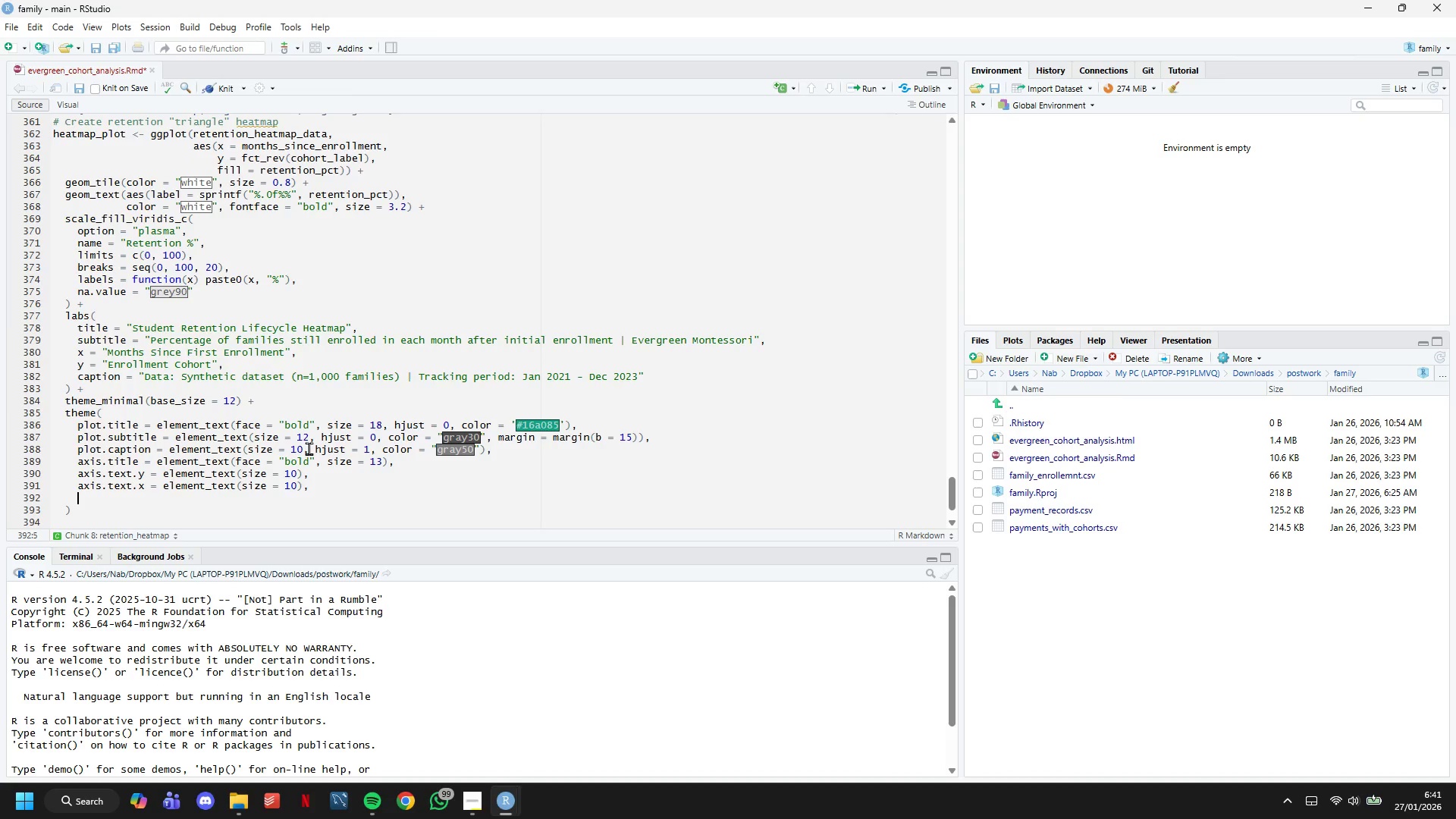 
type(legend.position = "right)
 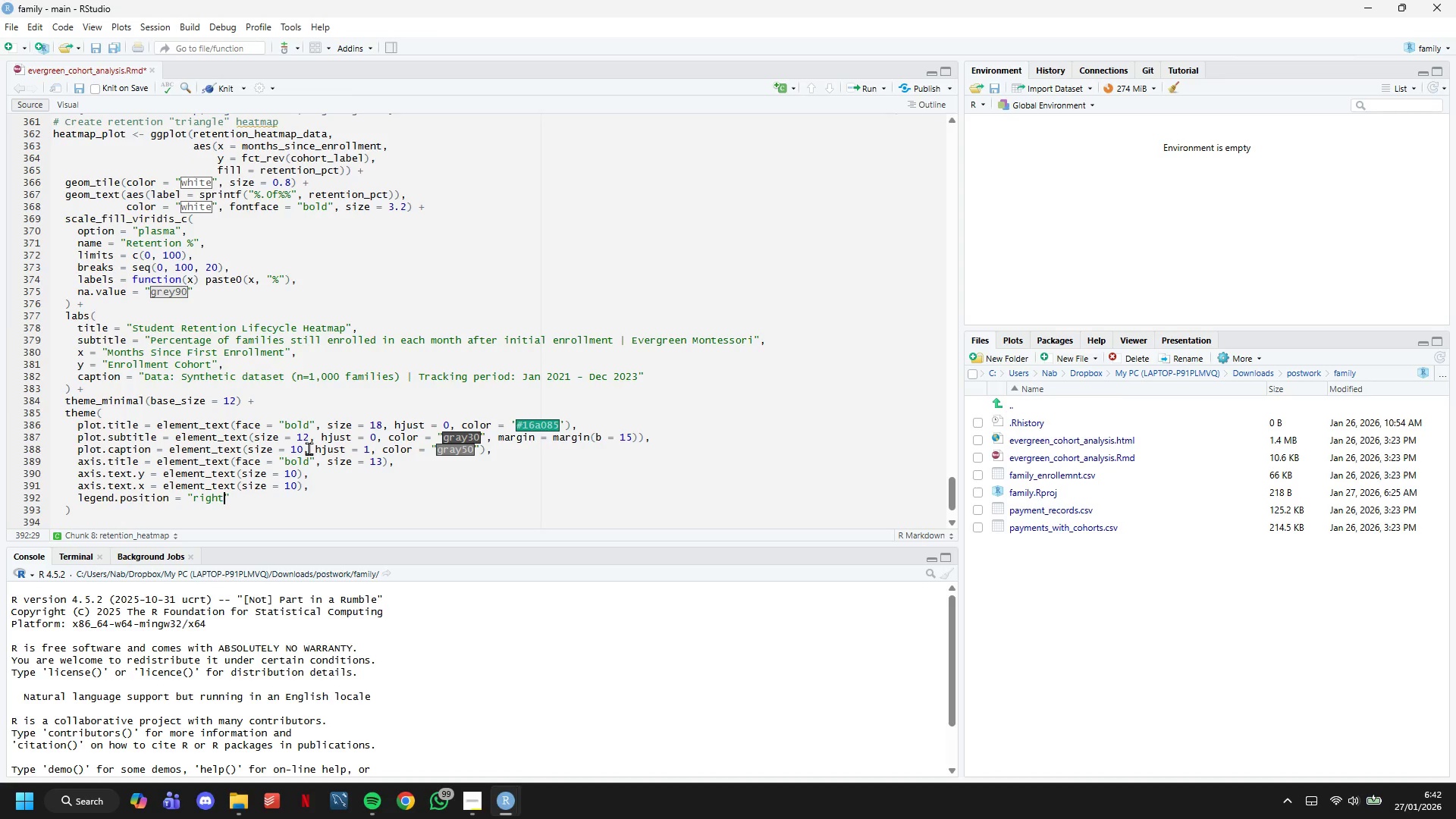 
key(ArrowRight)
 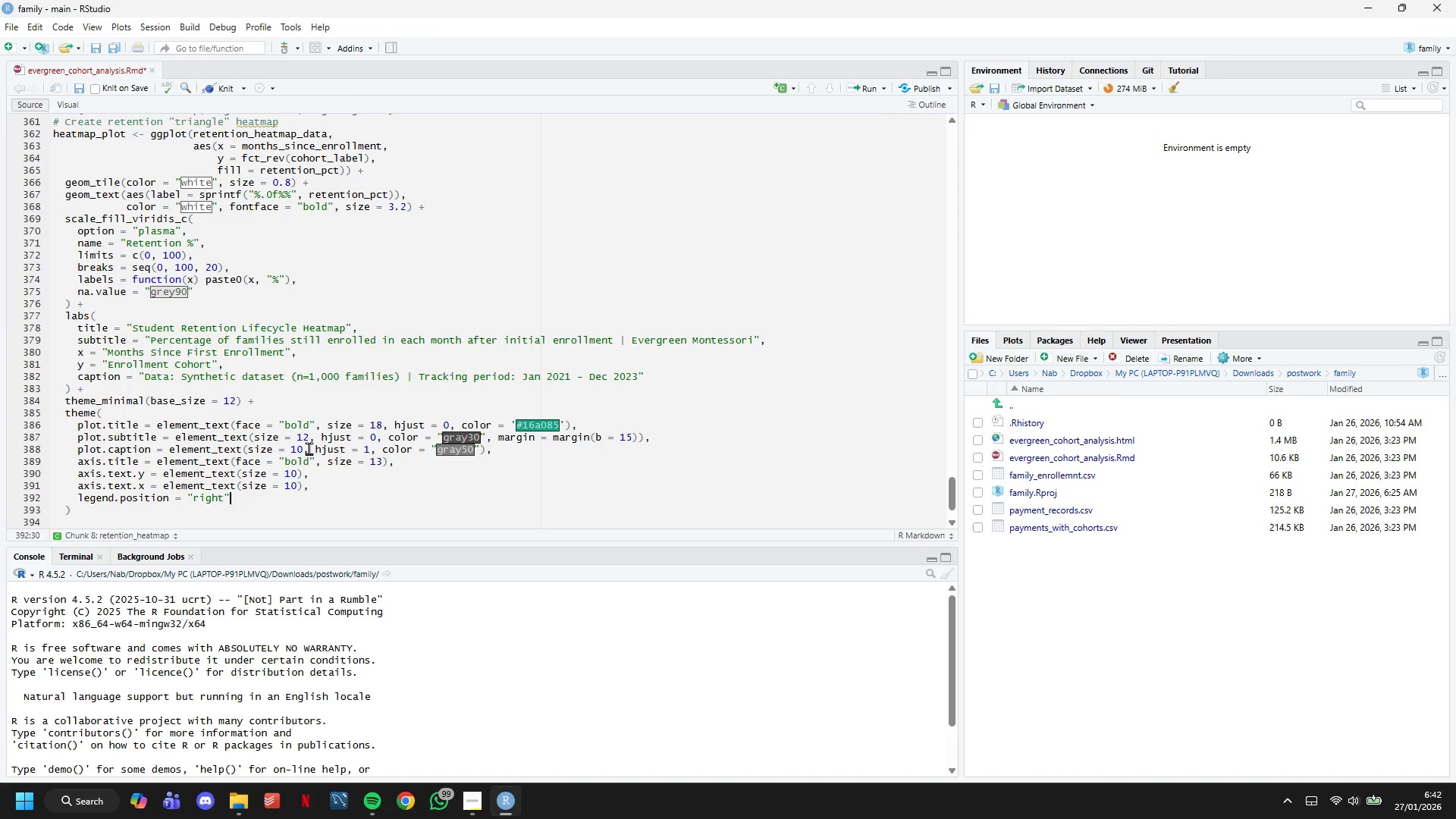 
key(Comma)
 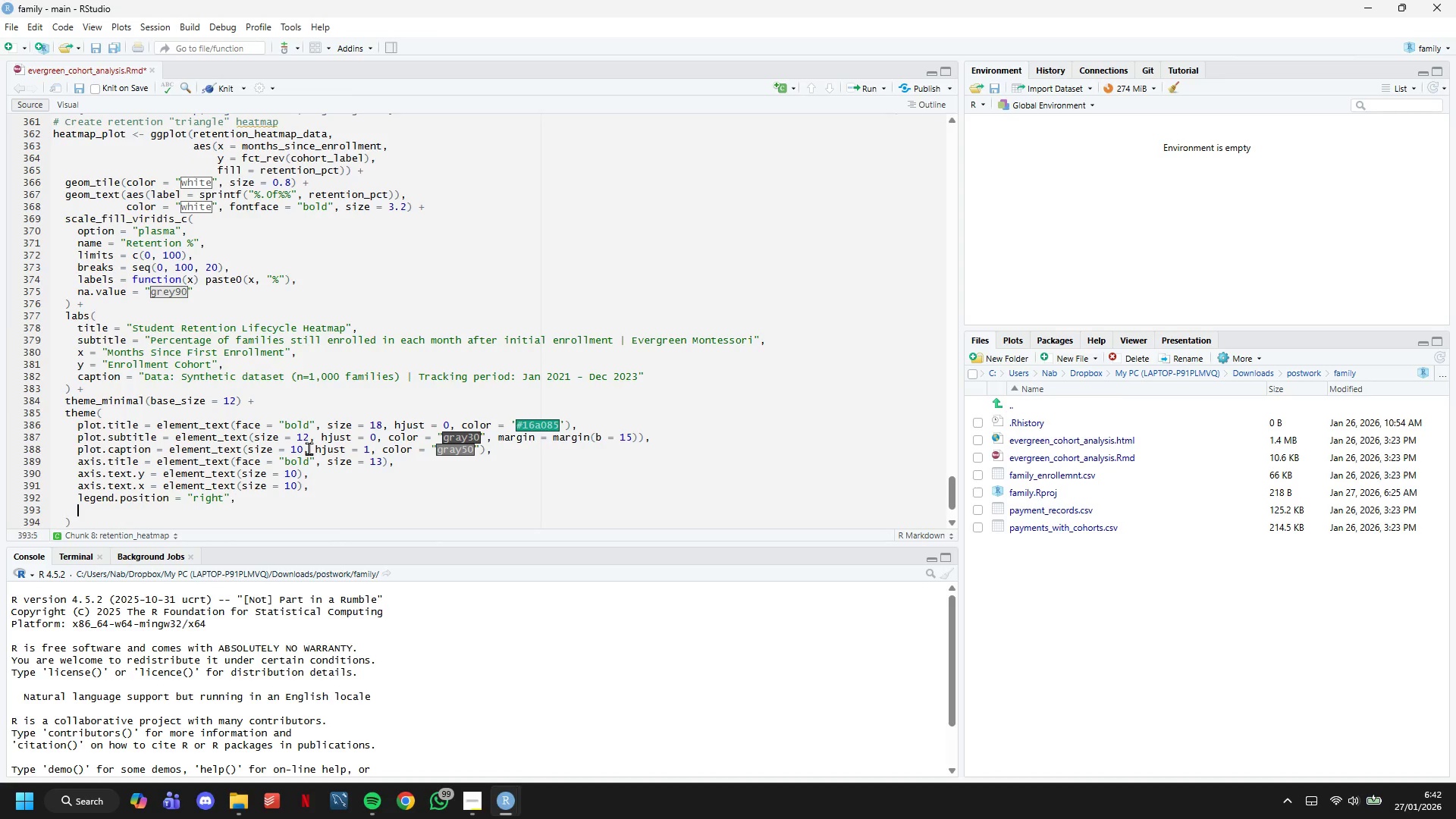 
key(Enter)
 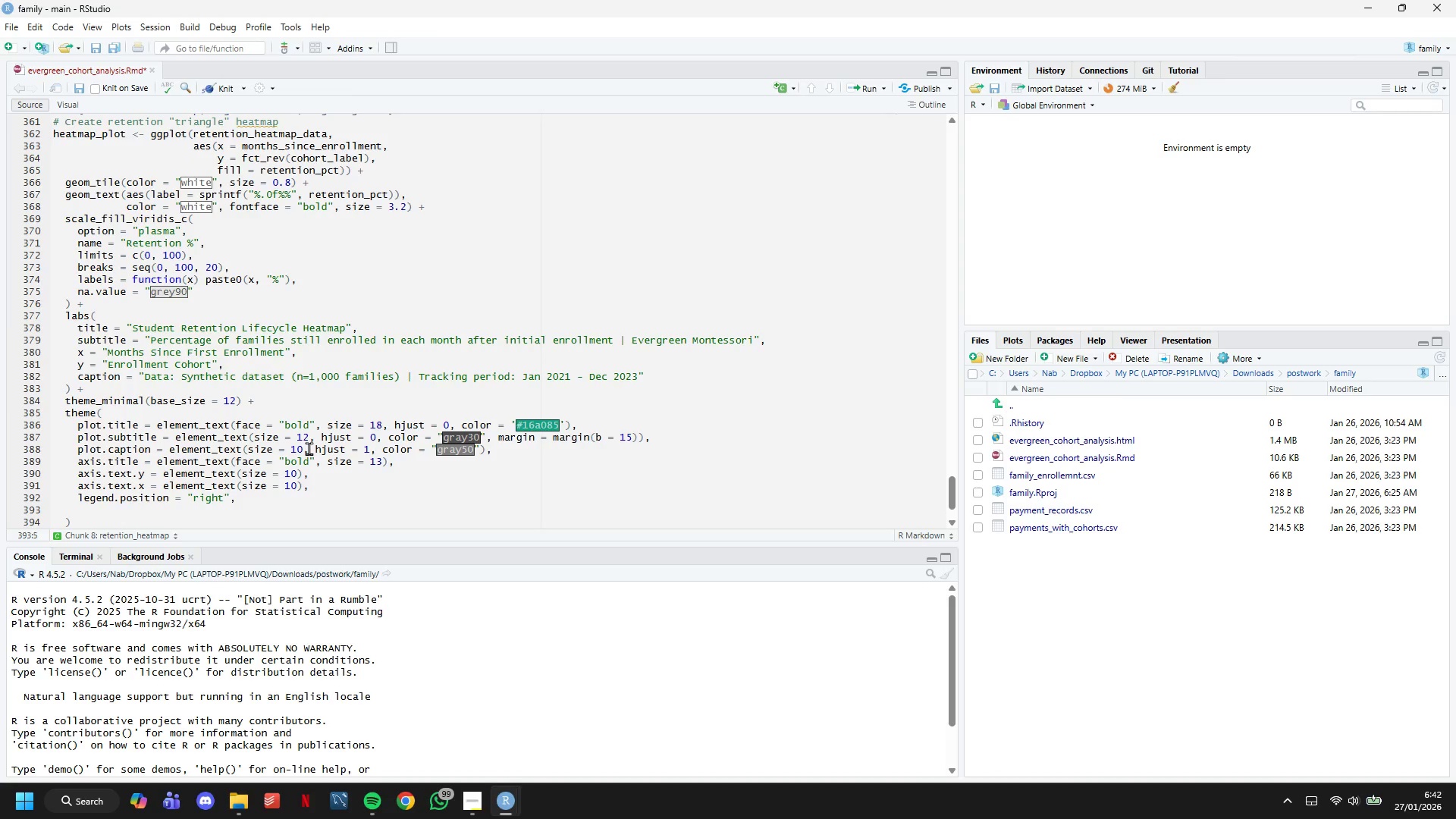 
type(legend,)
key(Backspace)
type(.title = element_text(face = "bold)
 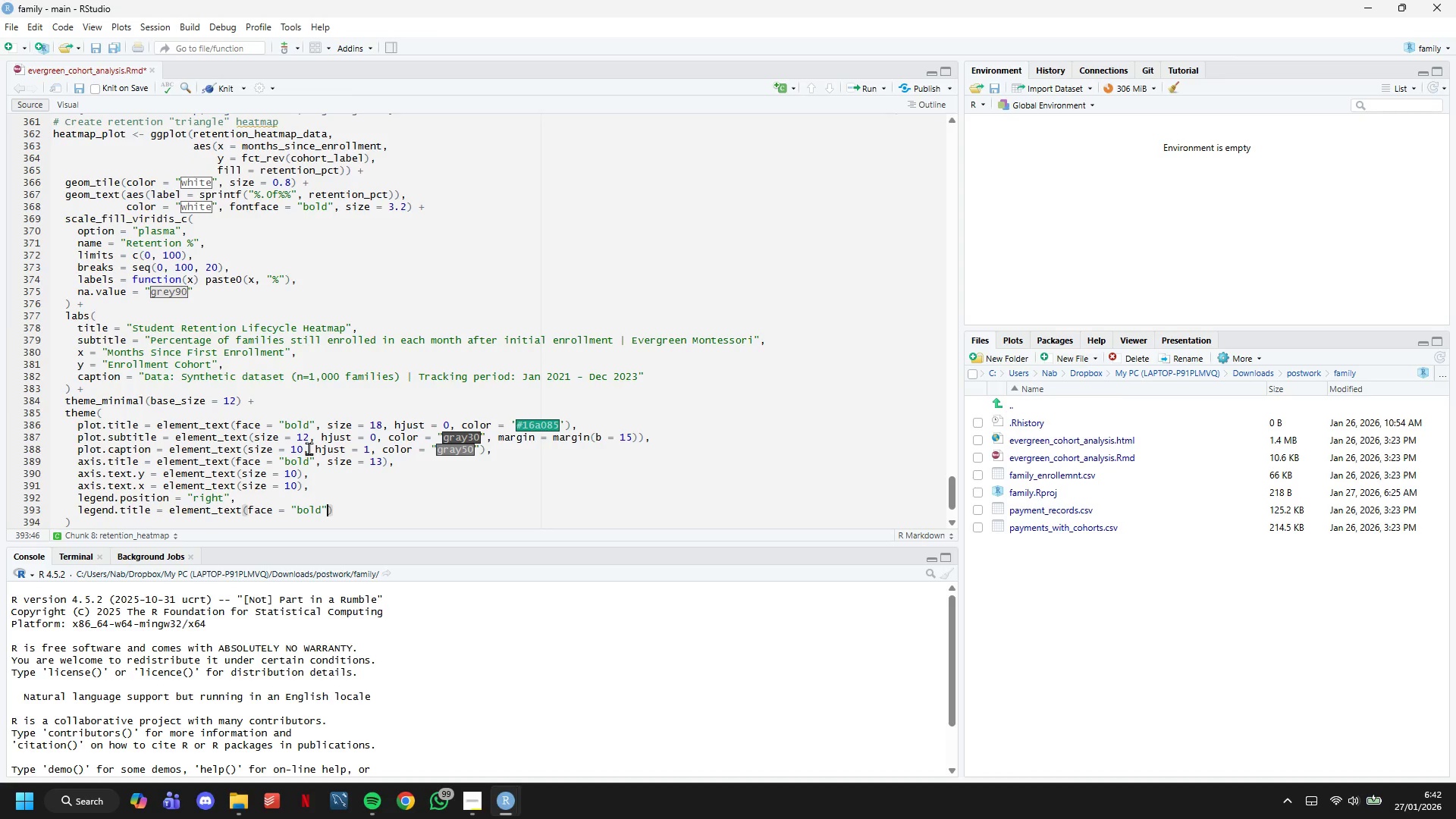 
 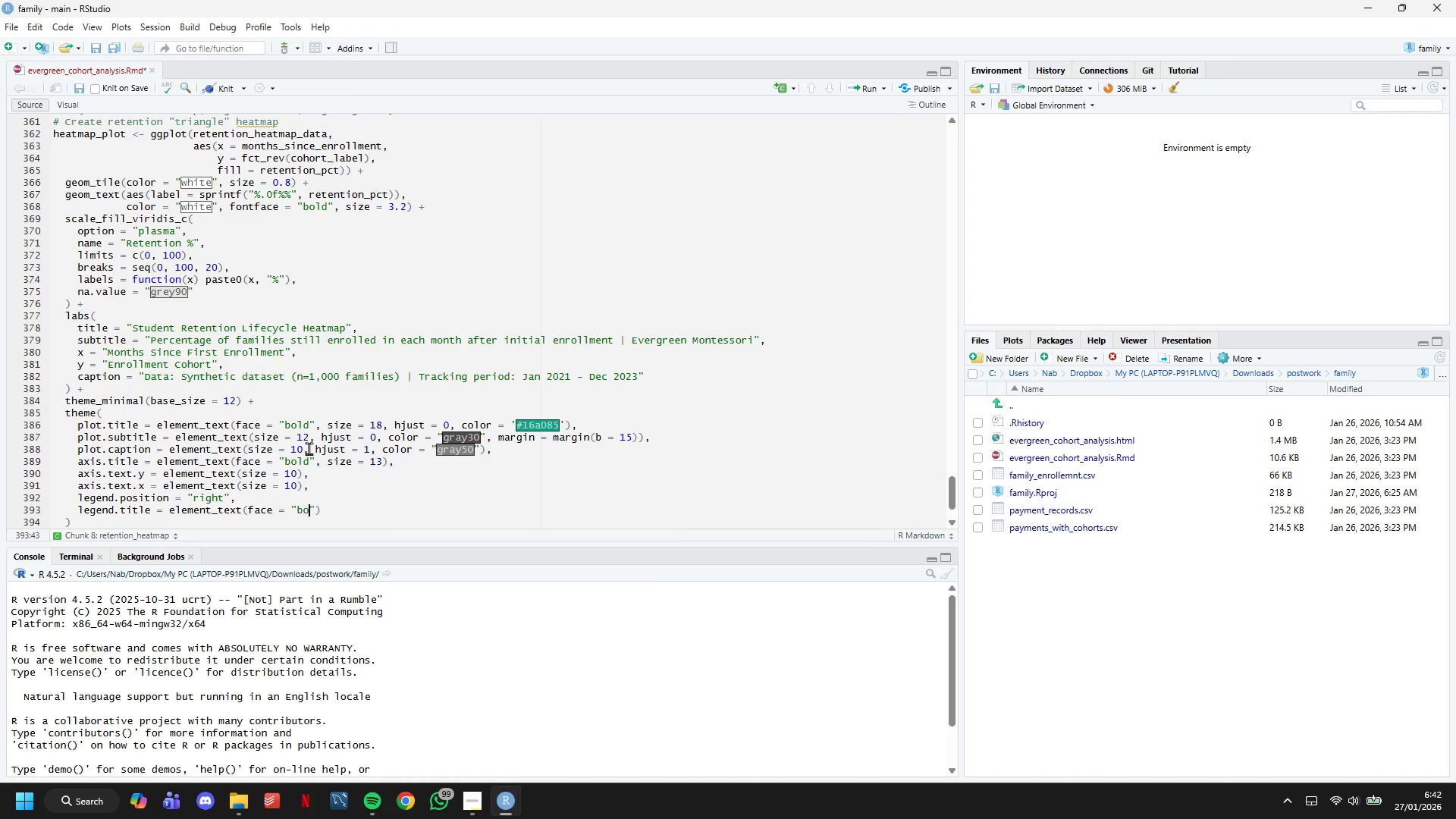 
key(ArrowRight)
 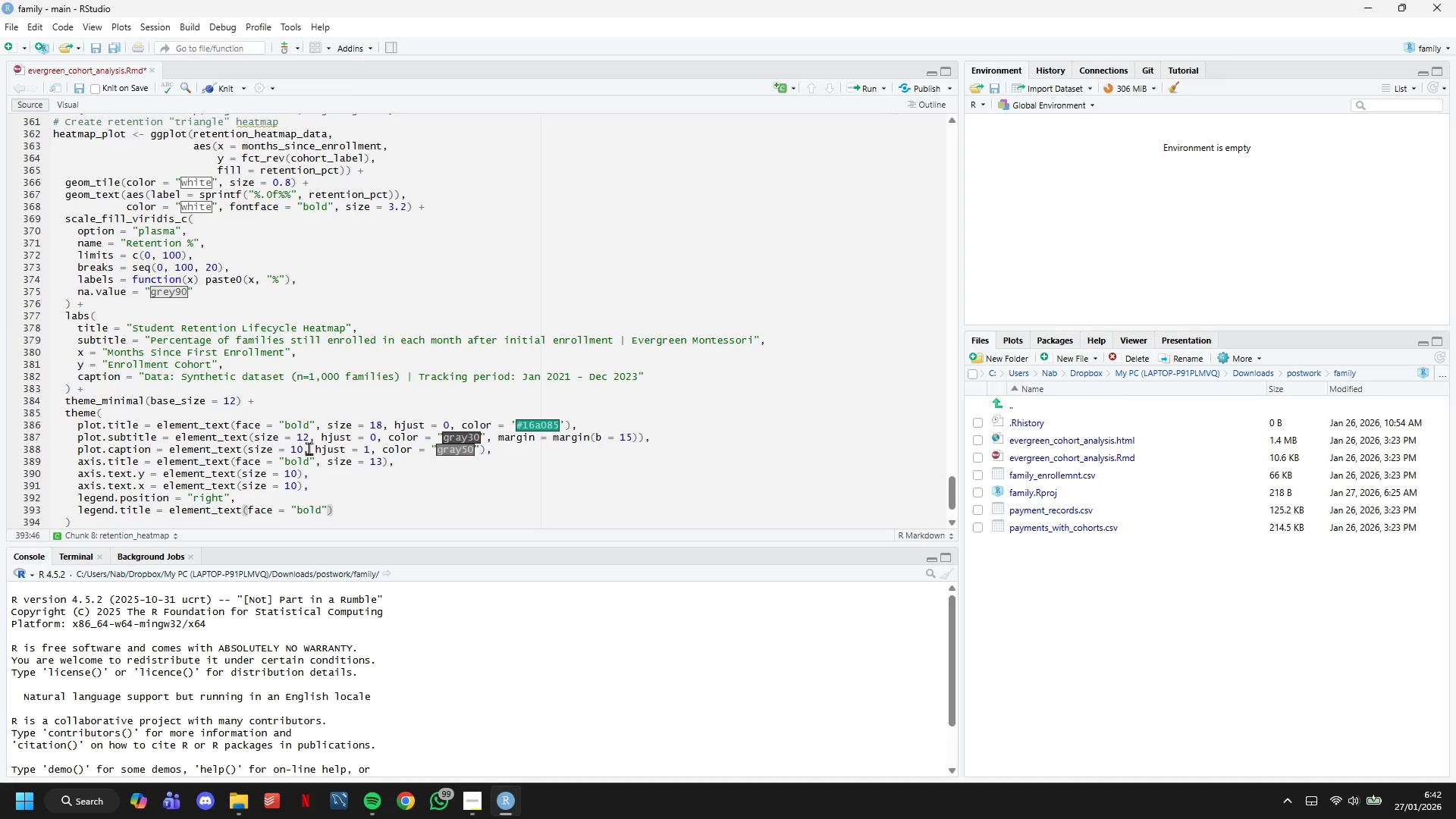 
type(, size = 11)
 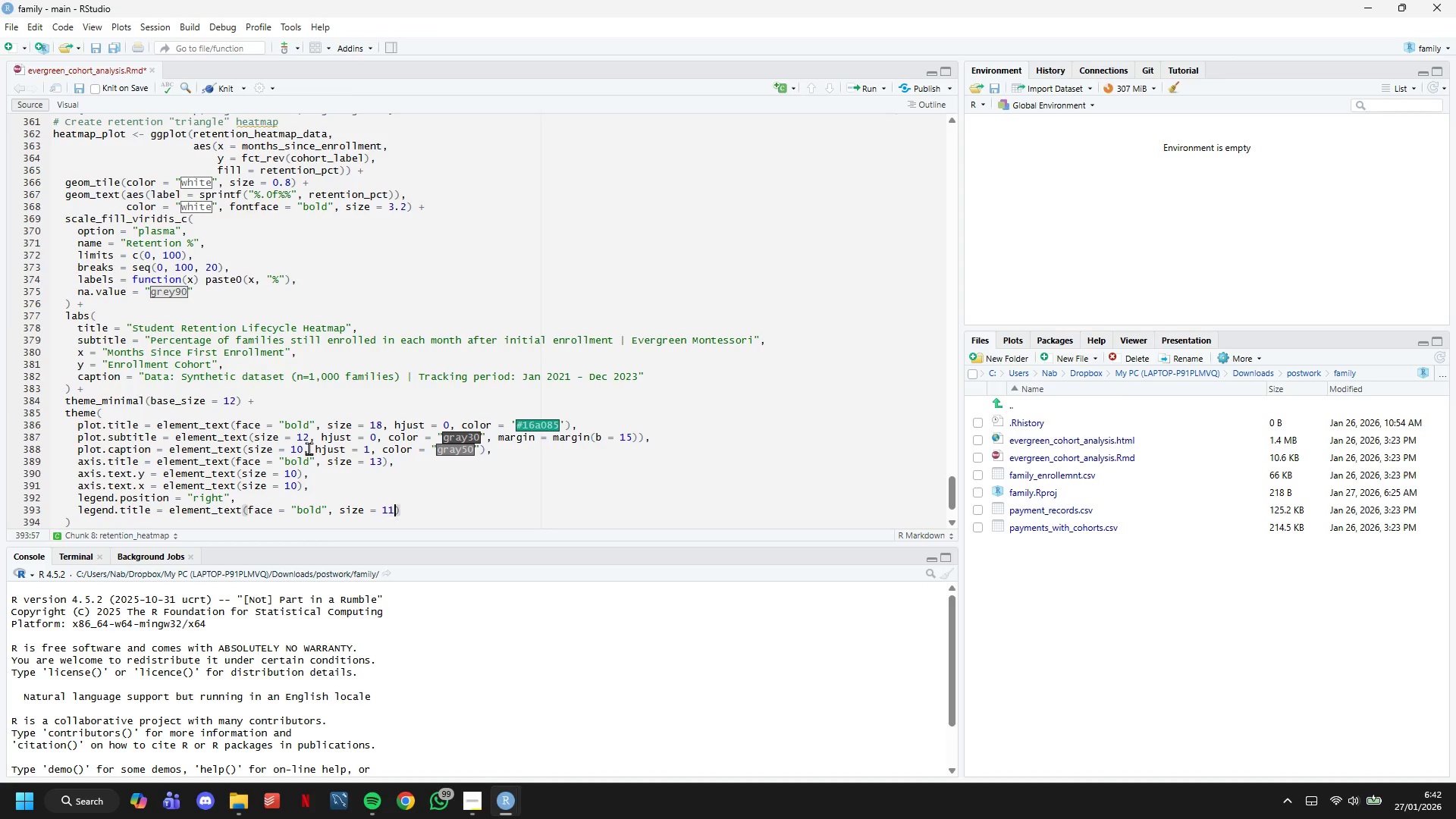 
key(ArrowRight)
 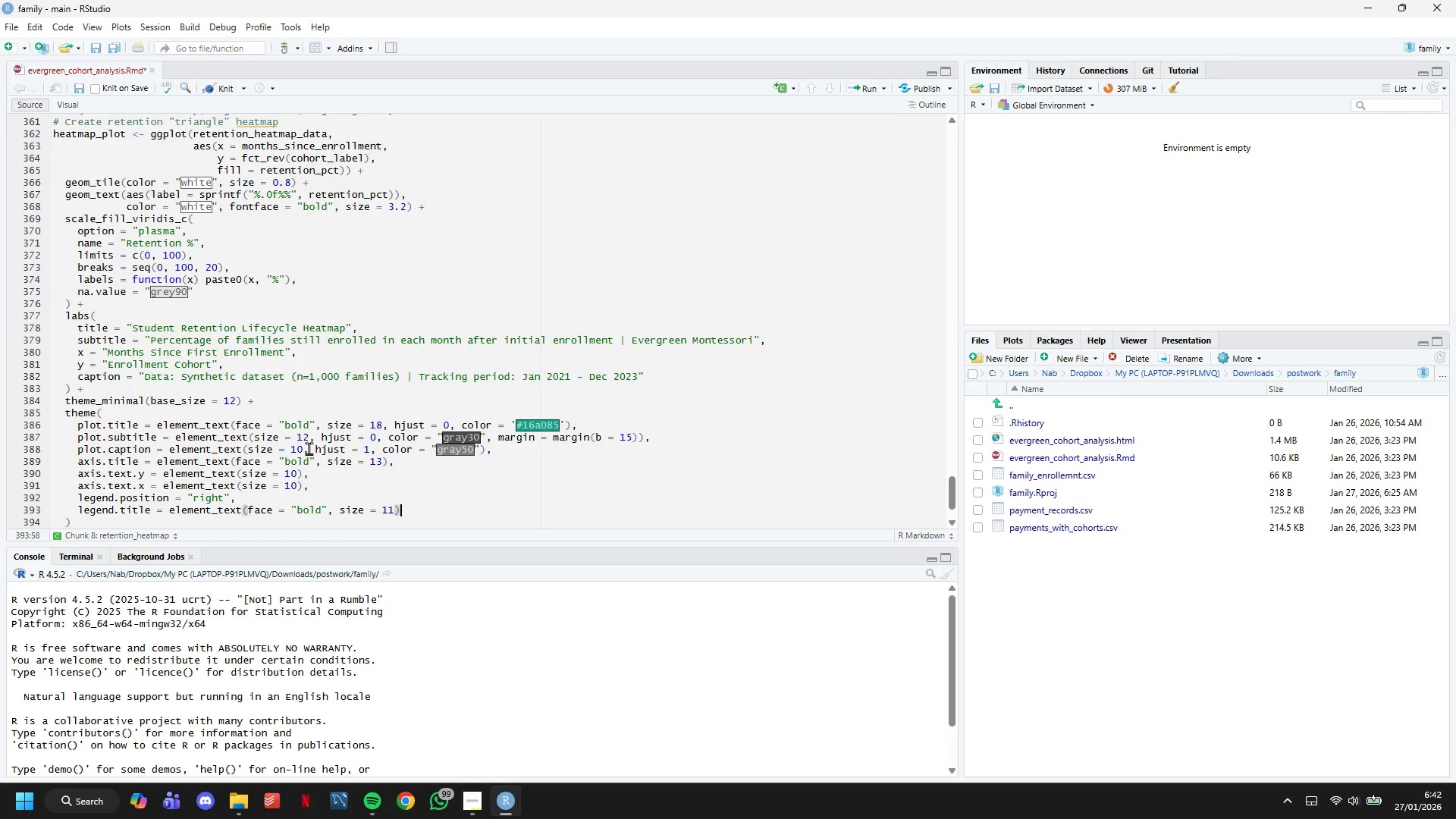 
key(Comma)
 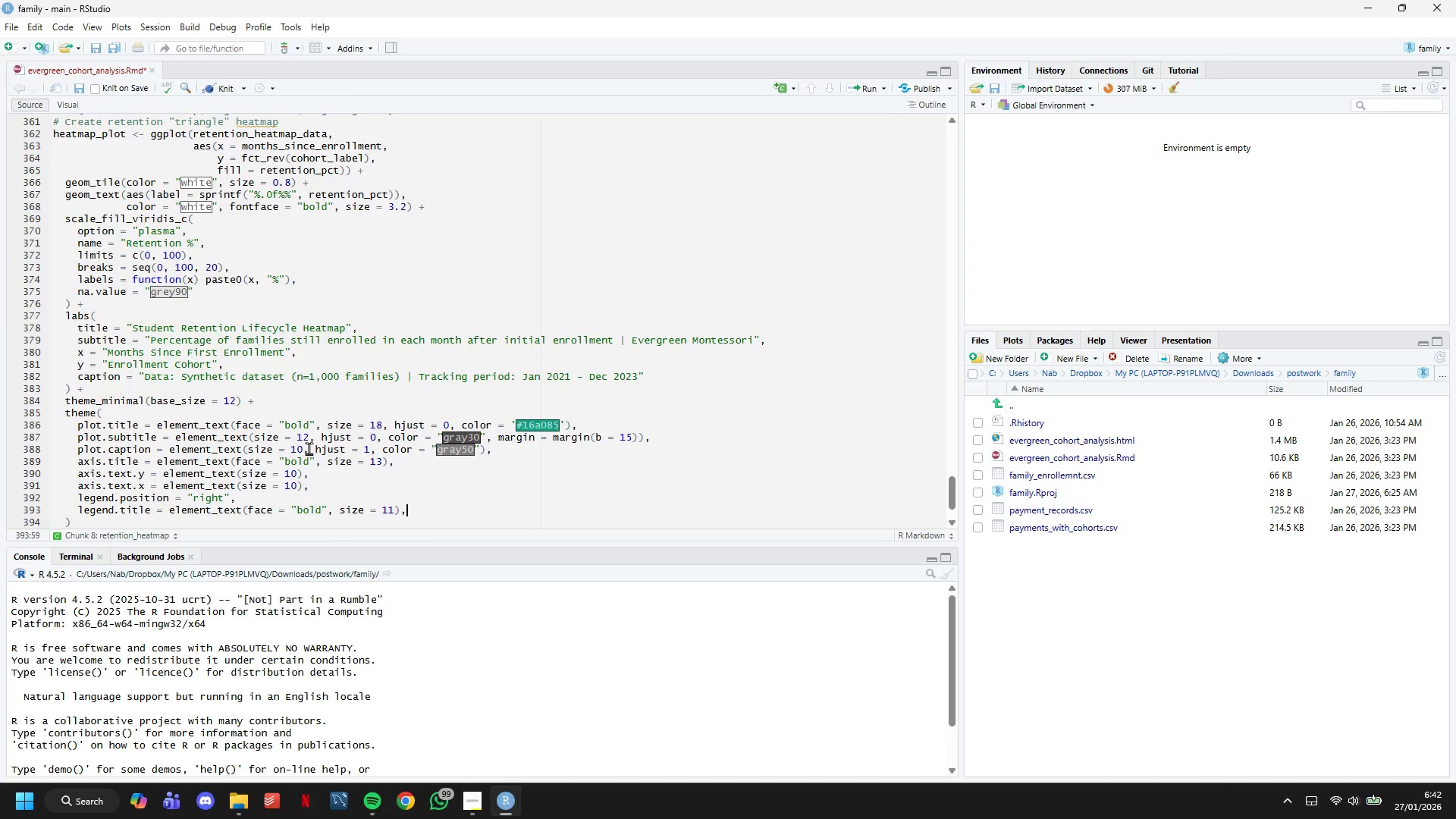 
key(Enter)
 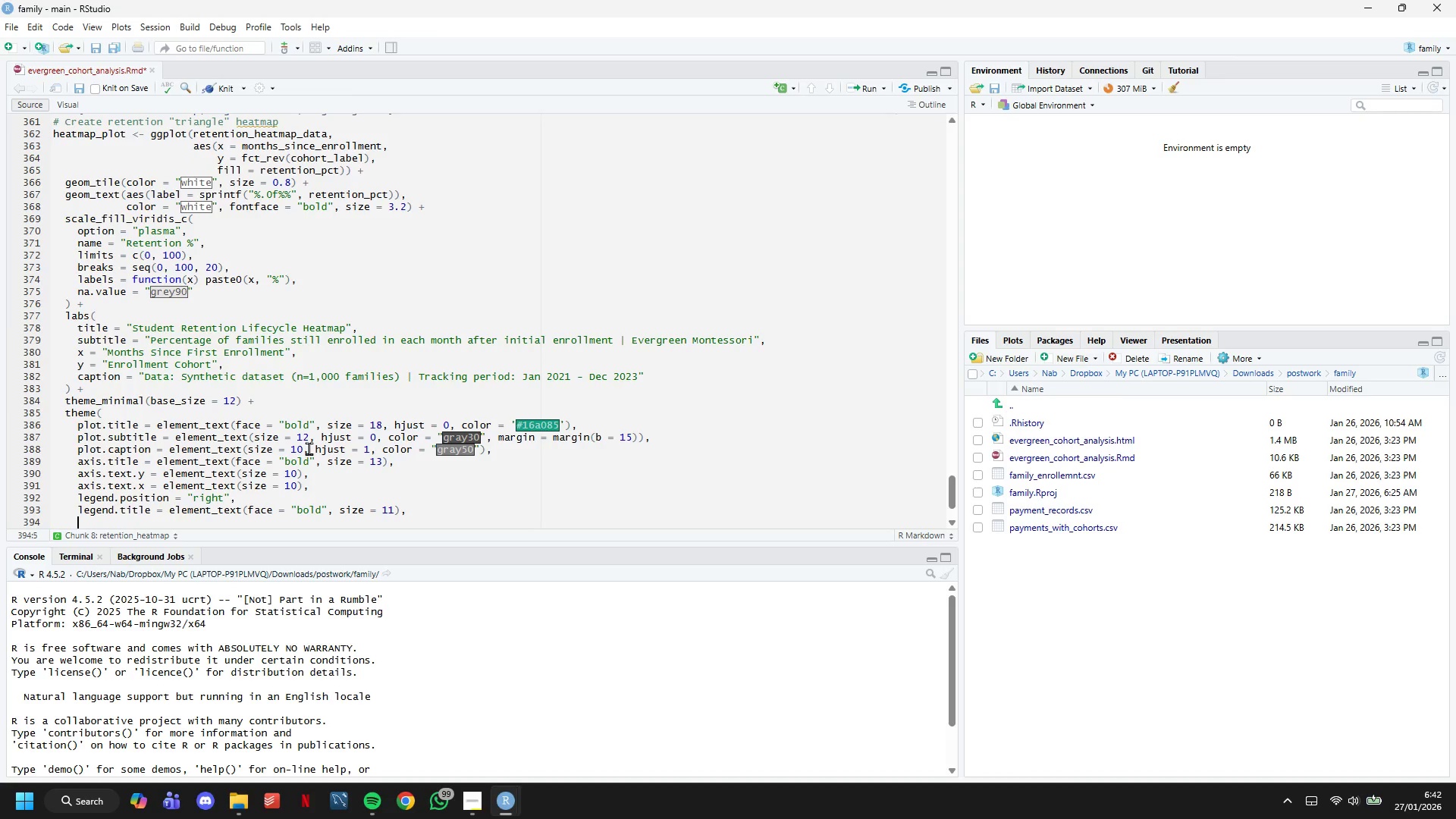 
wait(33.06)
 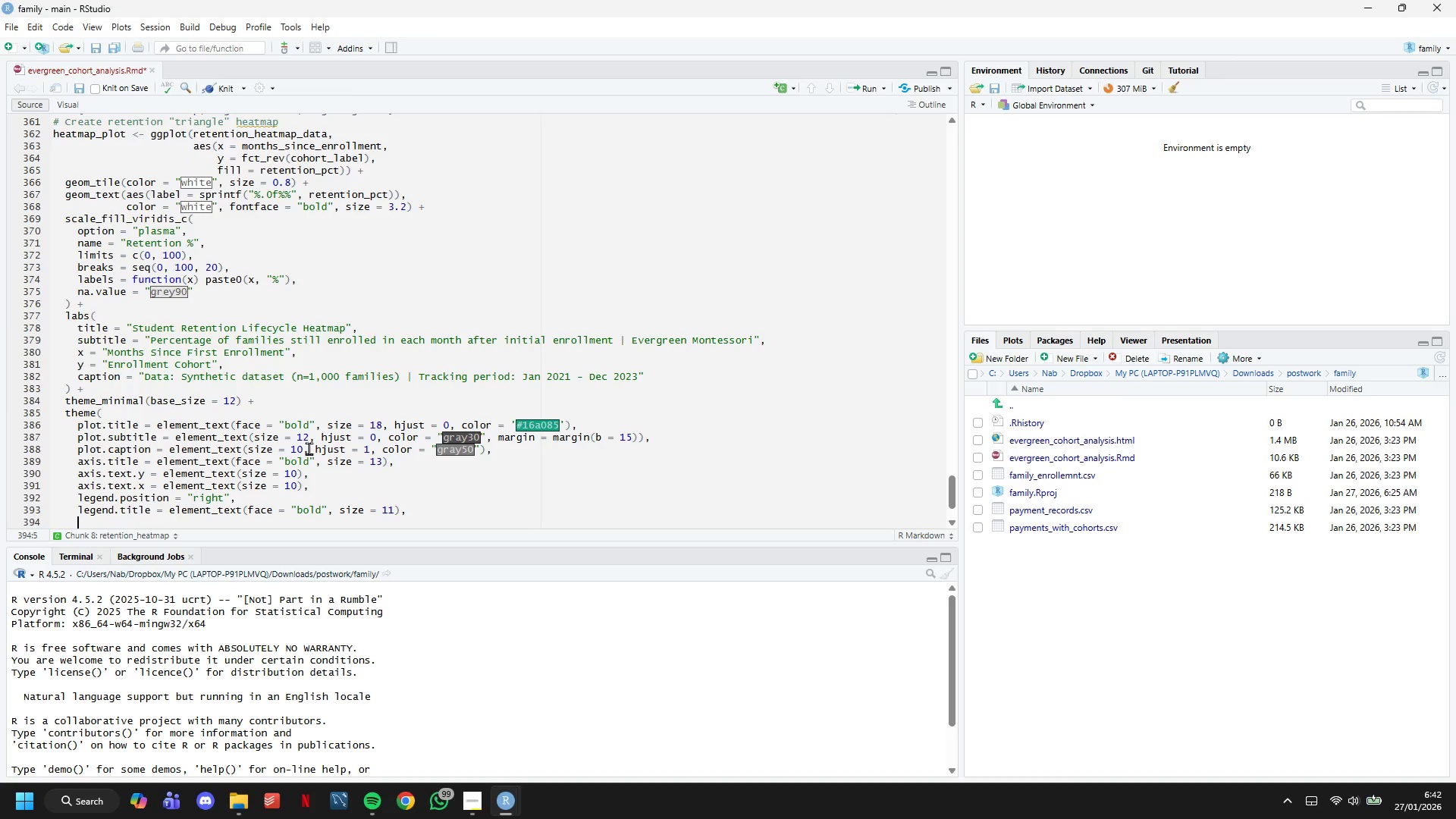 
type(legend.text = )
 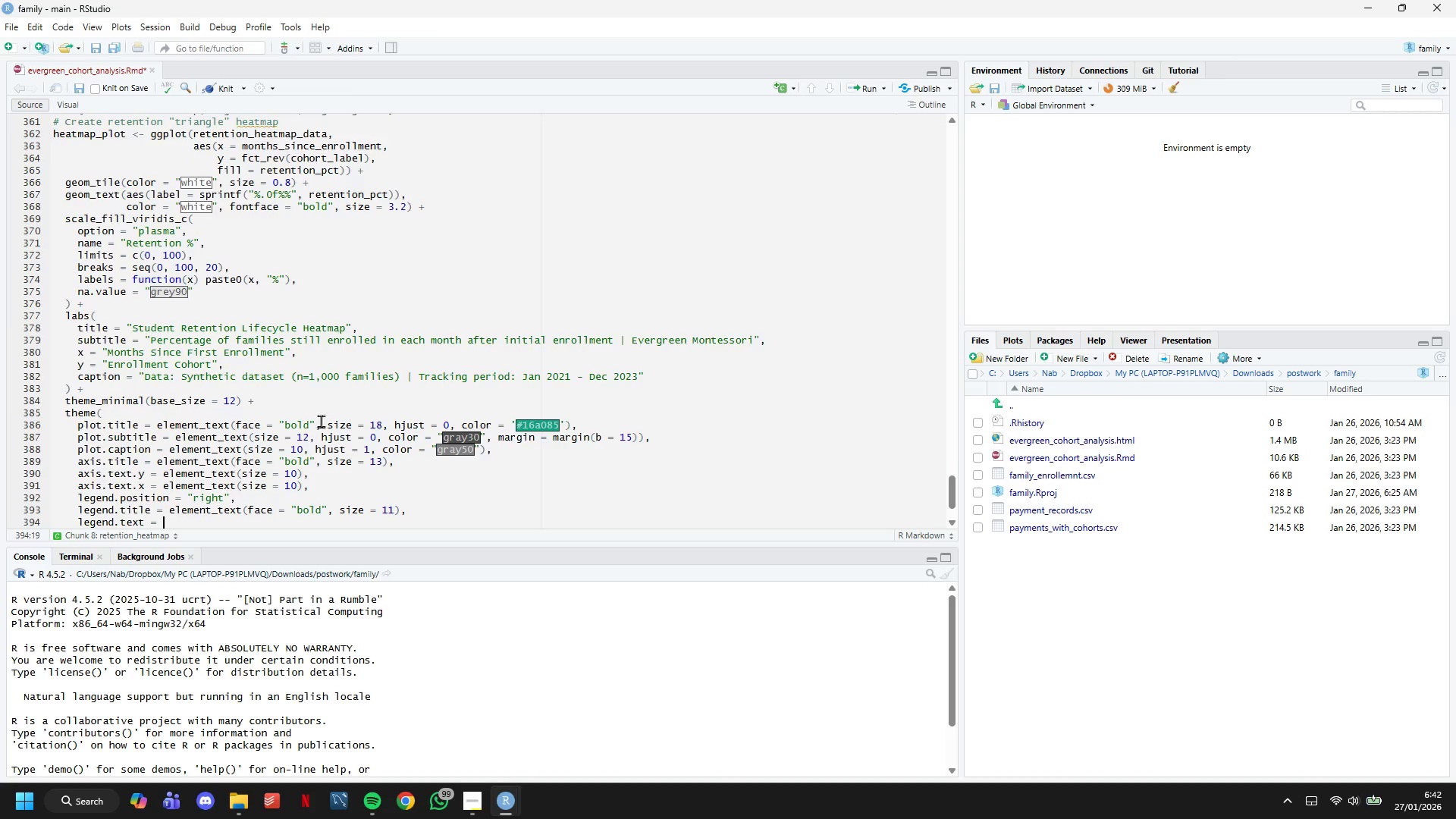 
scroll: coordinate [322, 416], scroll_direction: down, amount: 9.0
 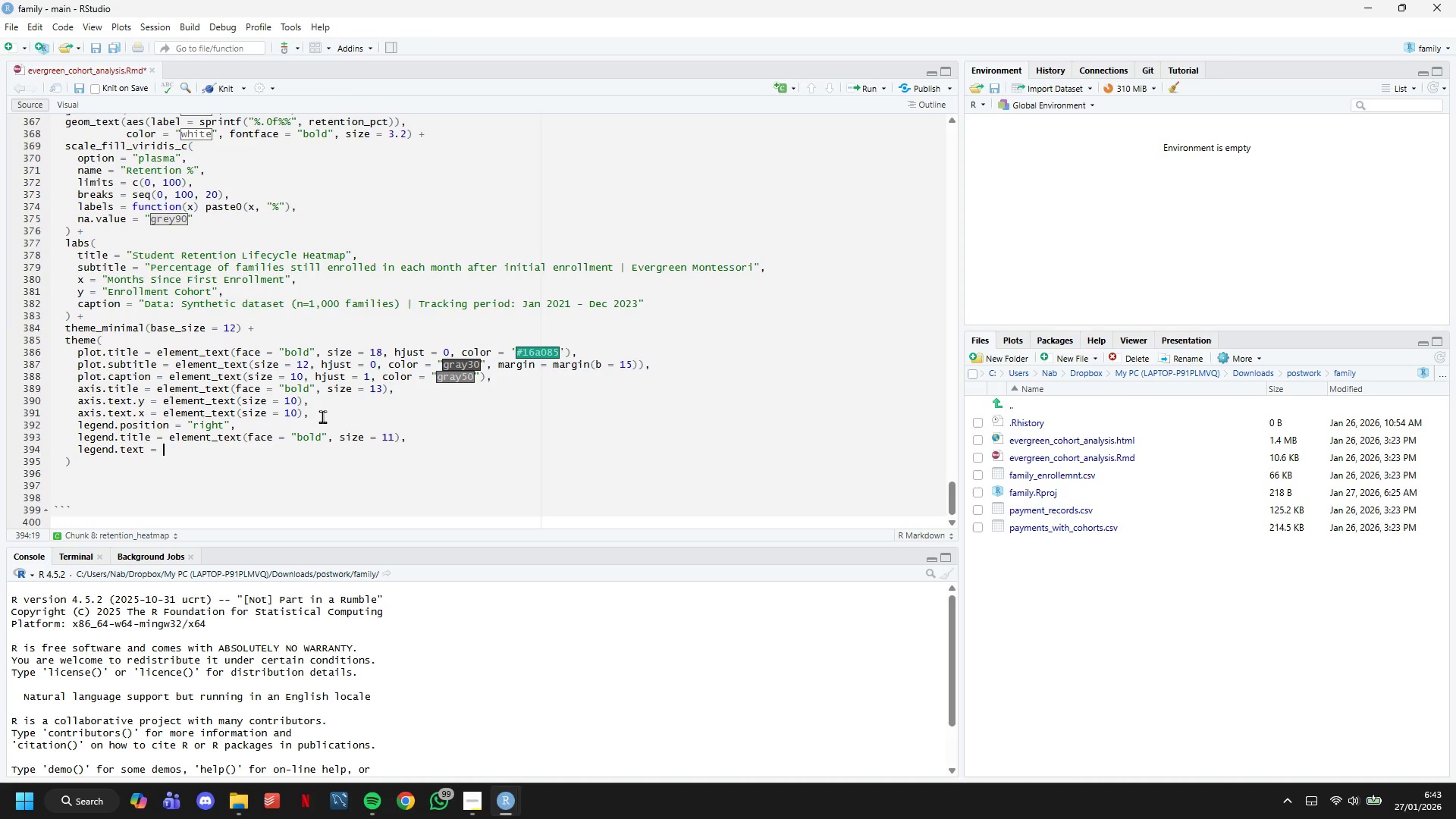 
wait(31.3)
 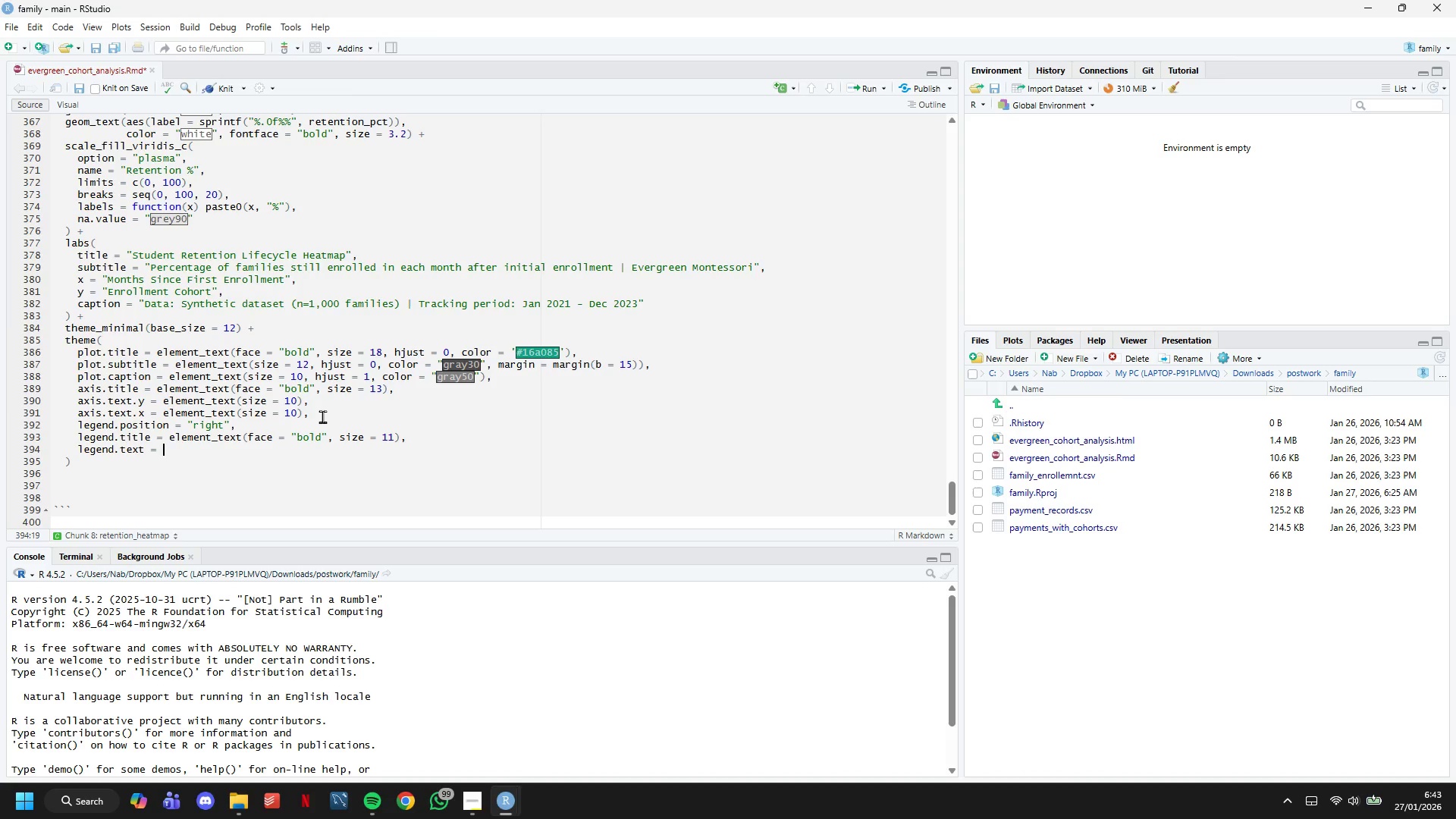 
key(E)
 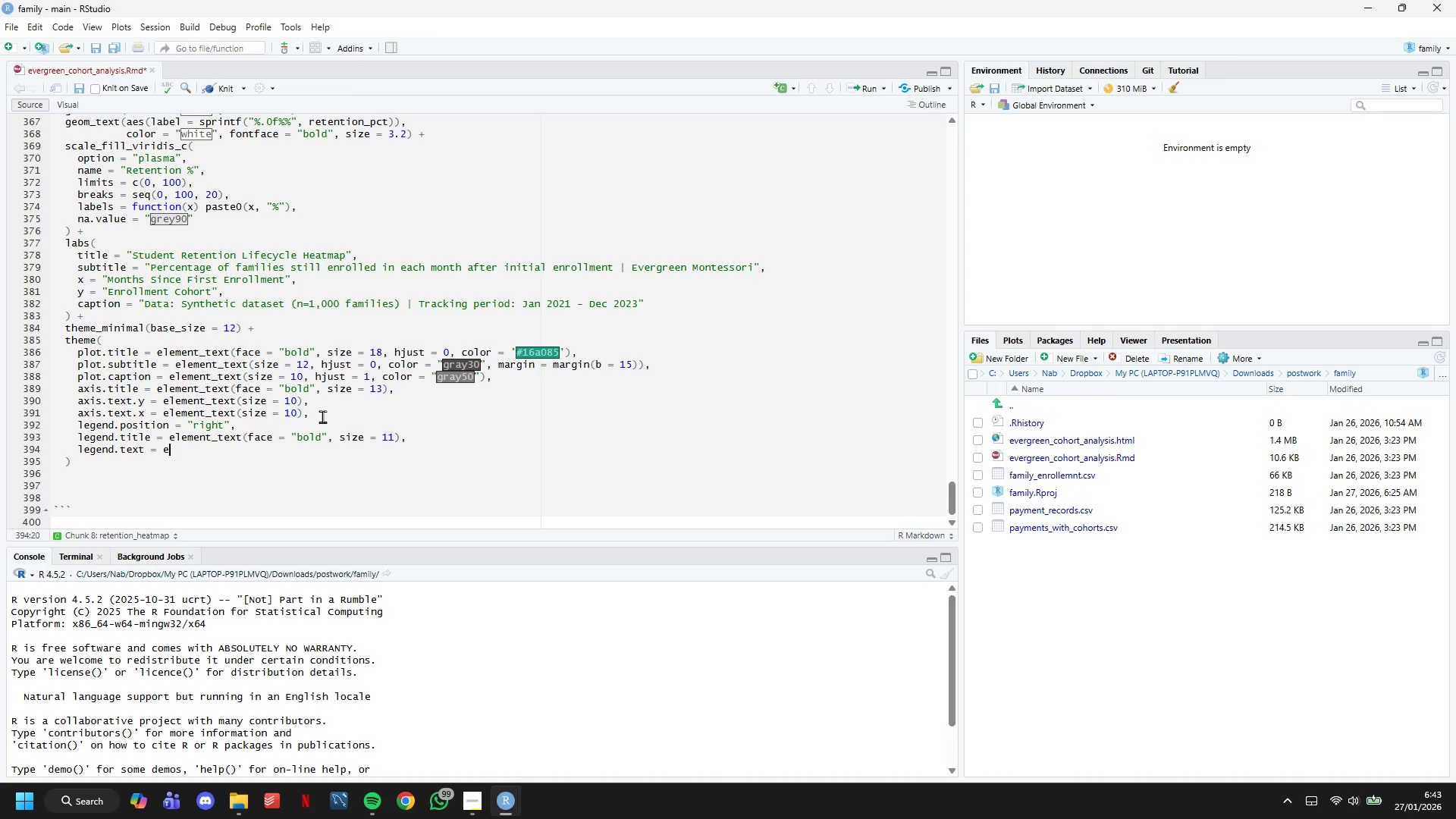 
wait(29.41)
 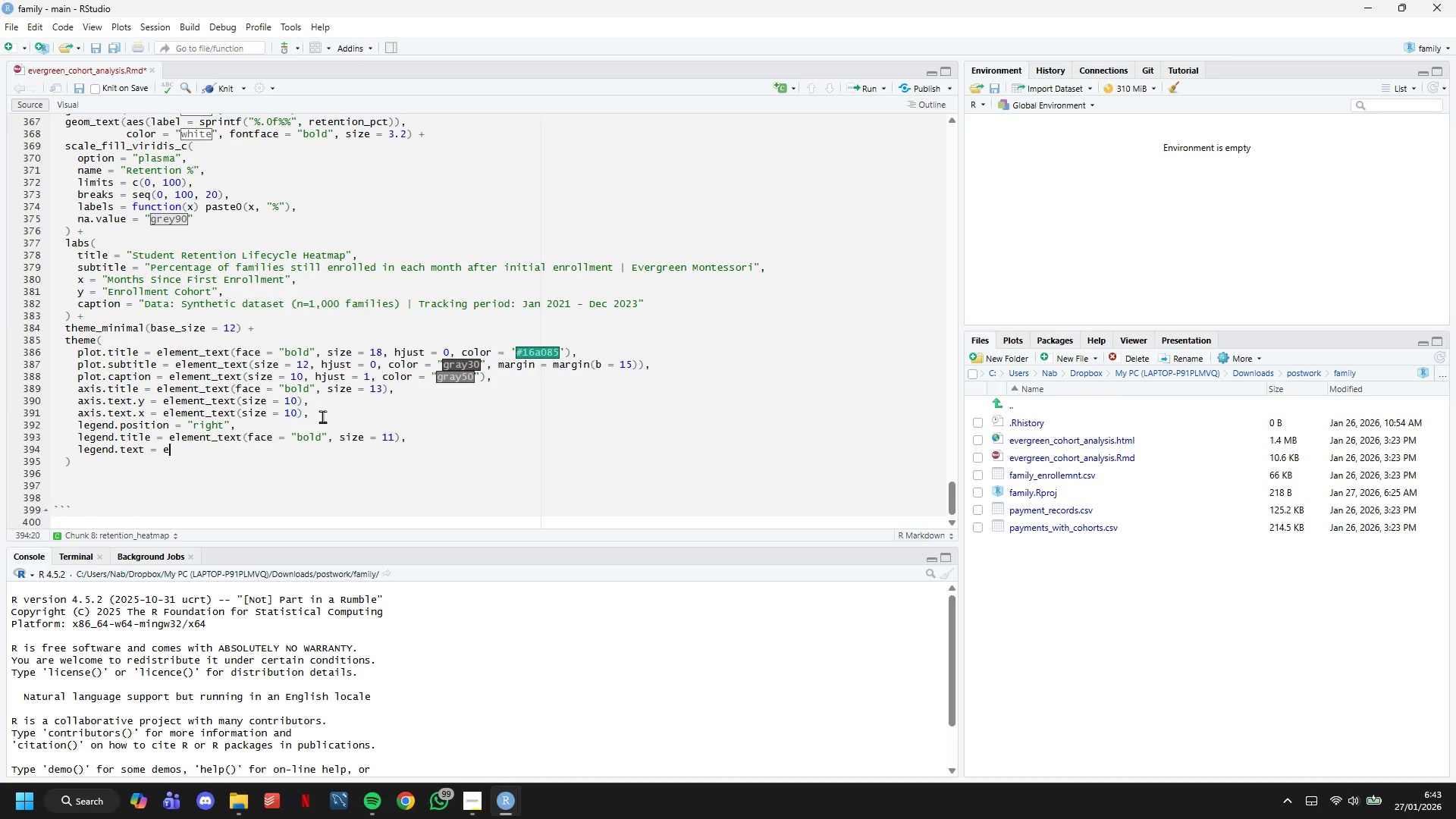 
type(lement_text)
 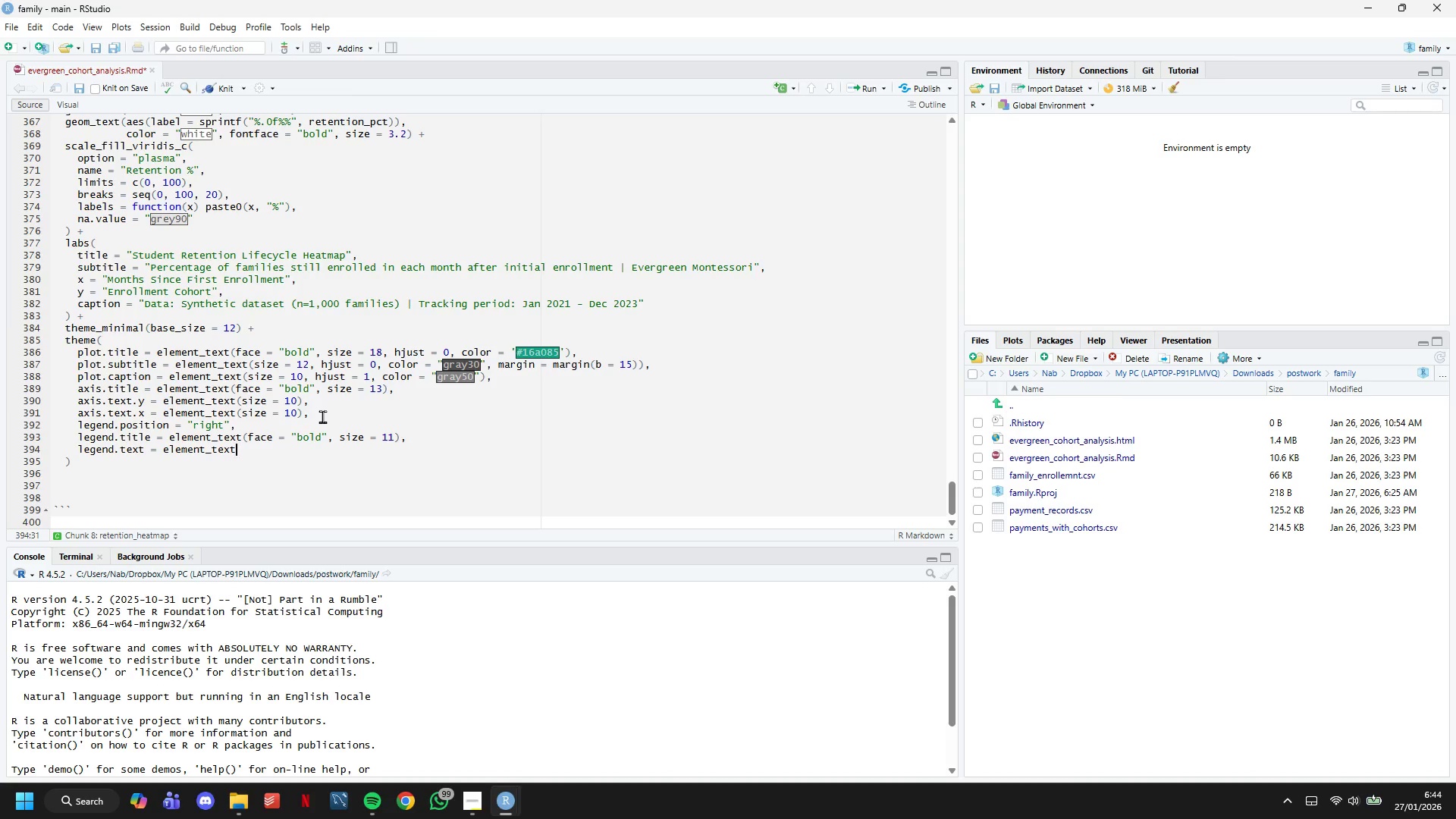 
wait(5.2)
 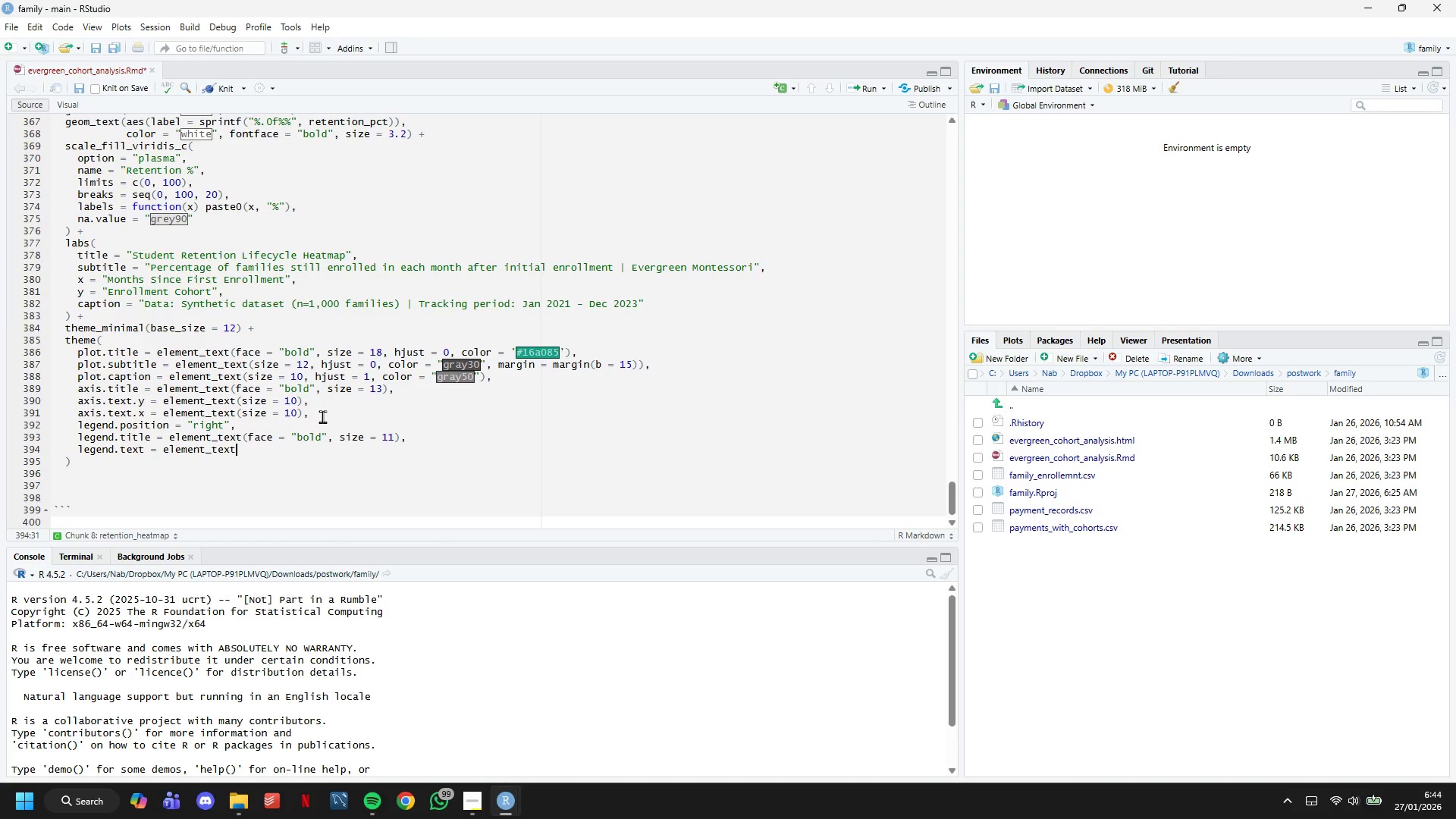 
type((su)
key(Backspace)
type(ize = 10)
 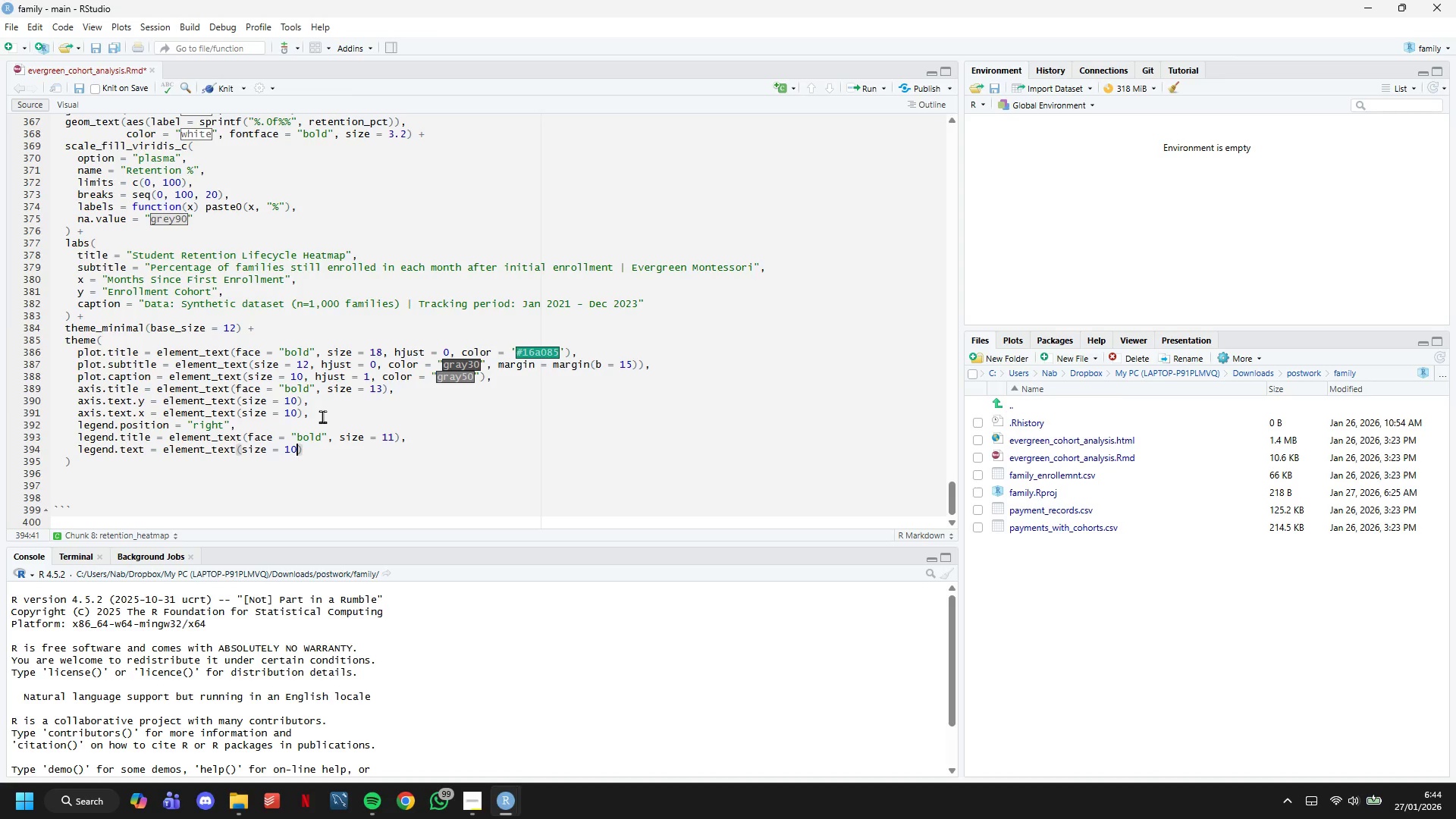 
wait(21.98)
 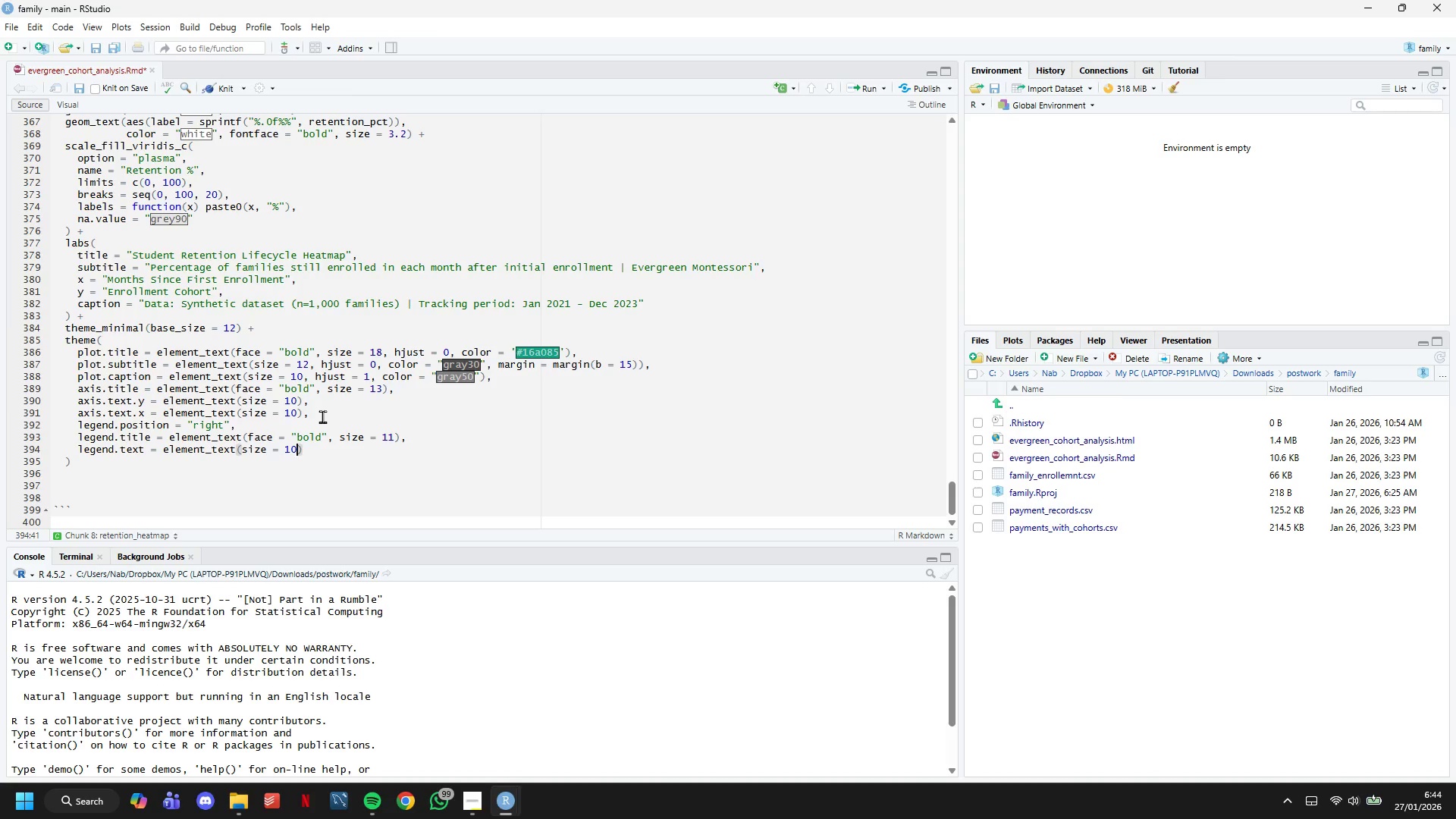 
key(ArrowRight)
 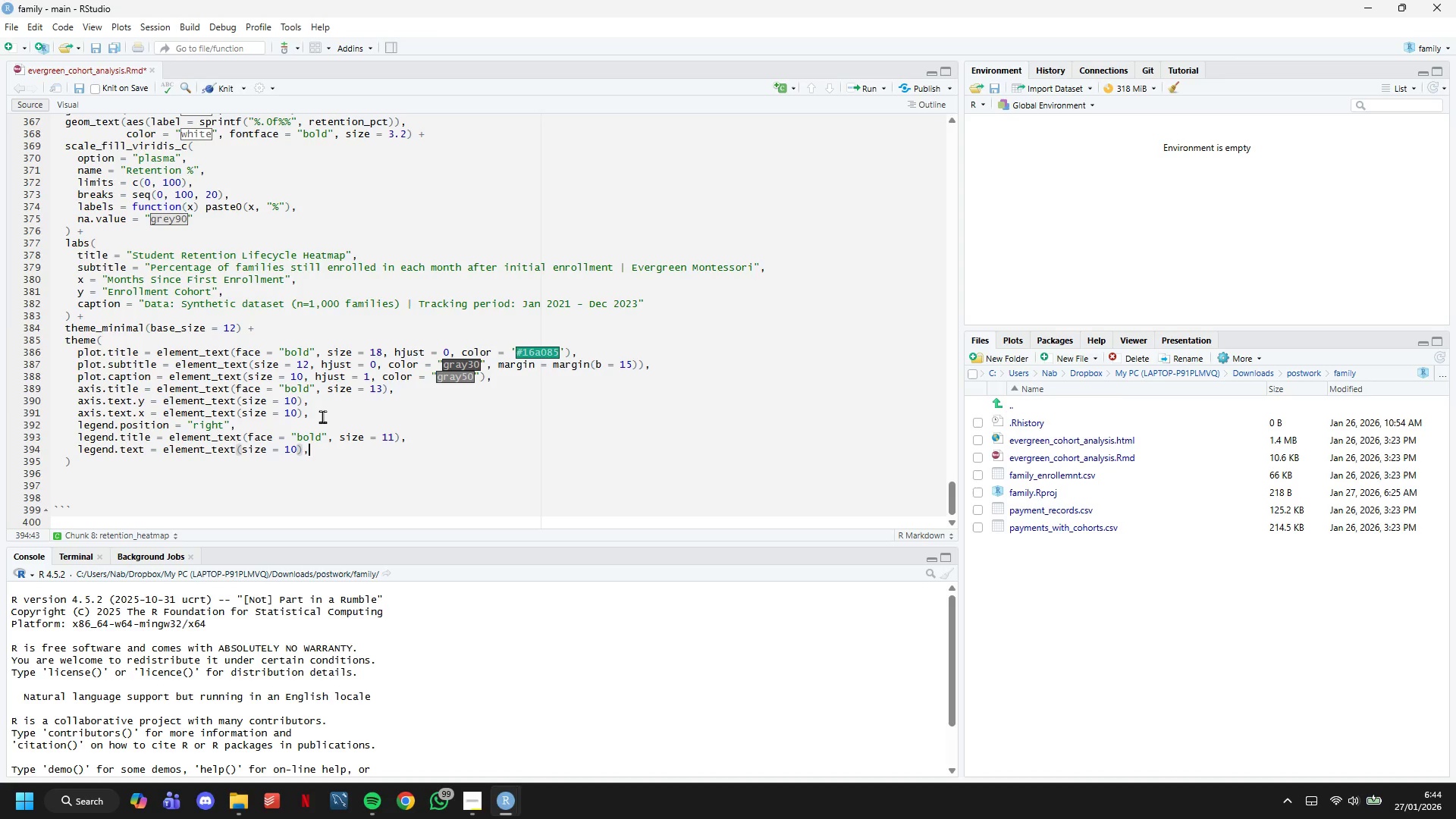 
key(Comma)
 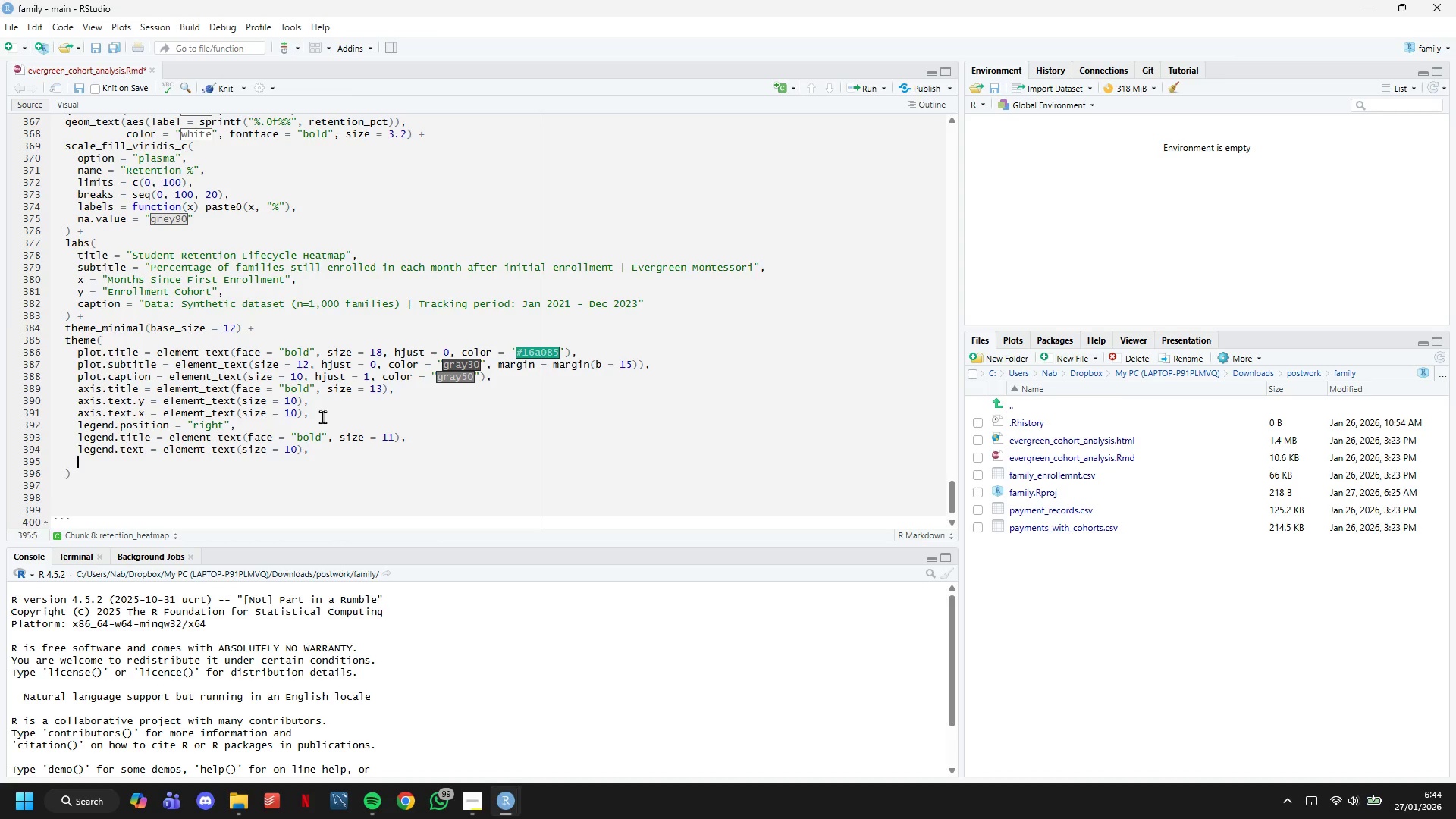 
key(Enter)
 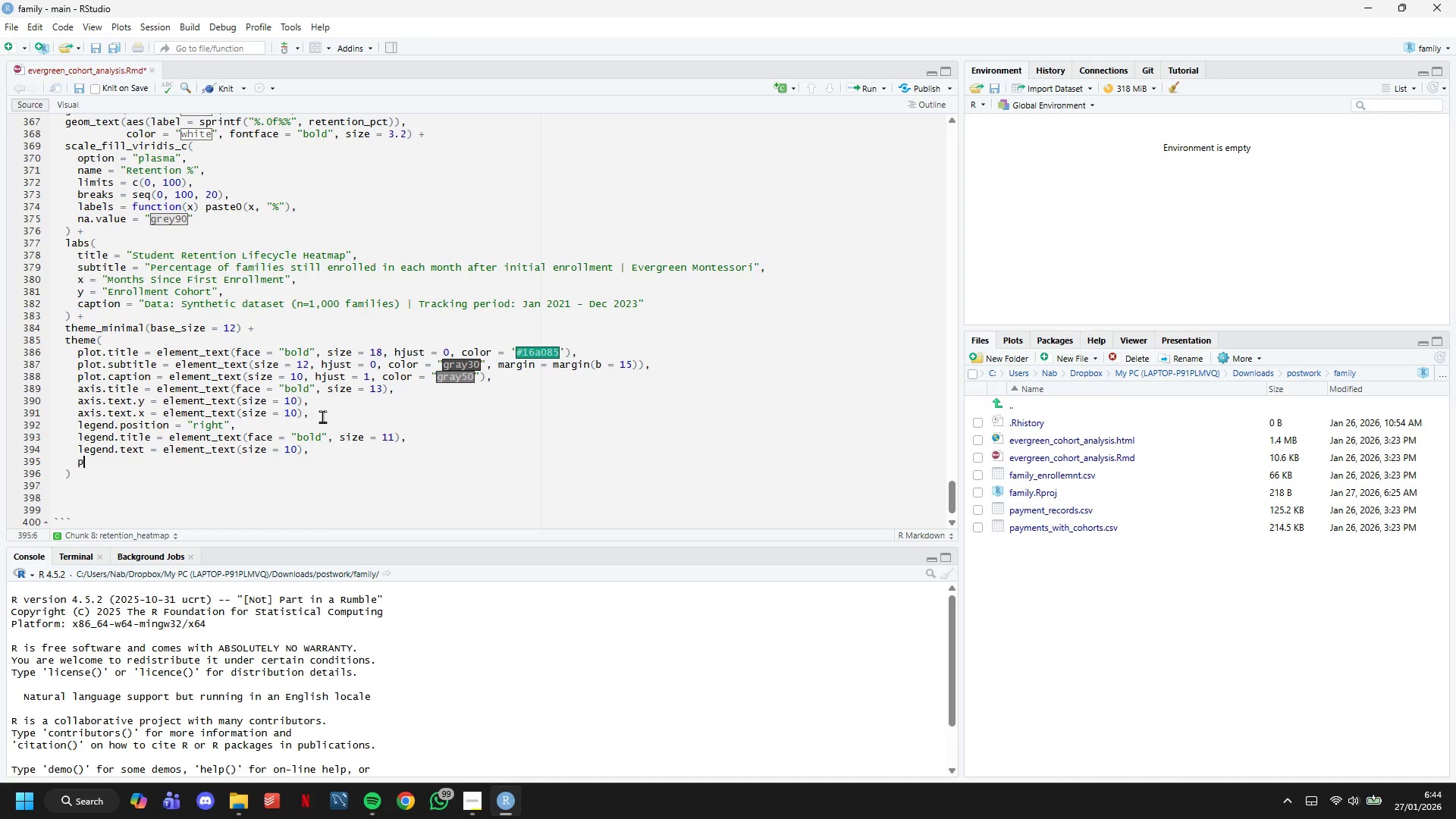 
type(paee)
key(Backspace)
key(Backspace)
type(nel.grid = element_blanl)
key(Backspace)
type(k()
 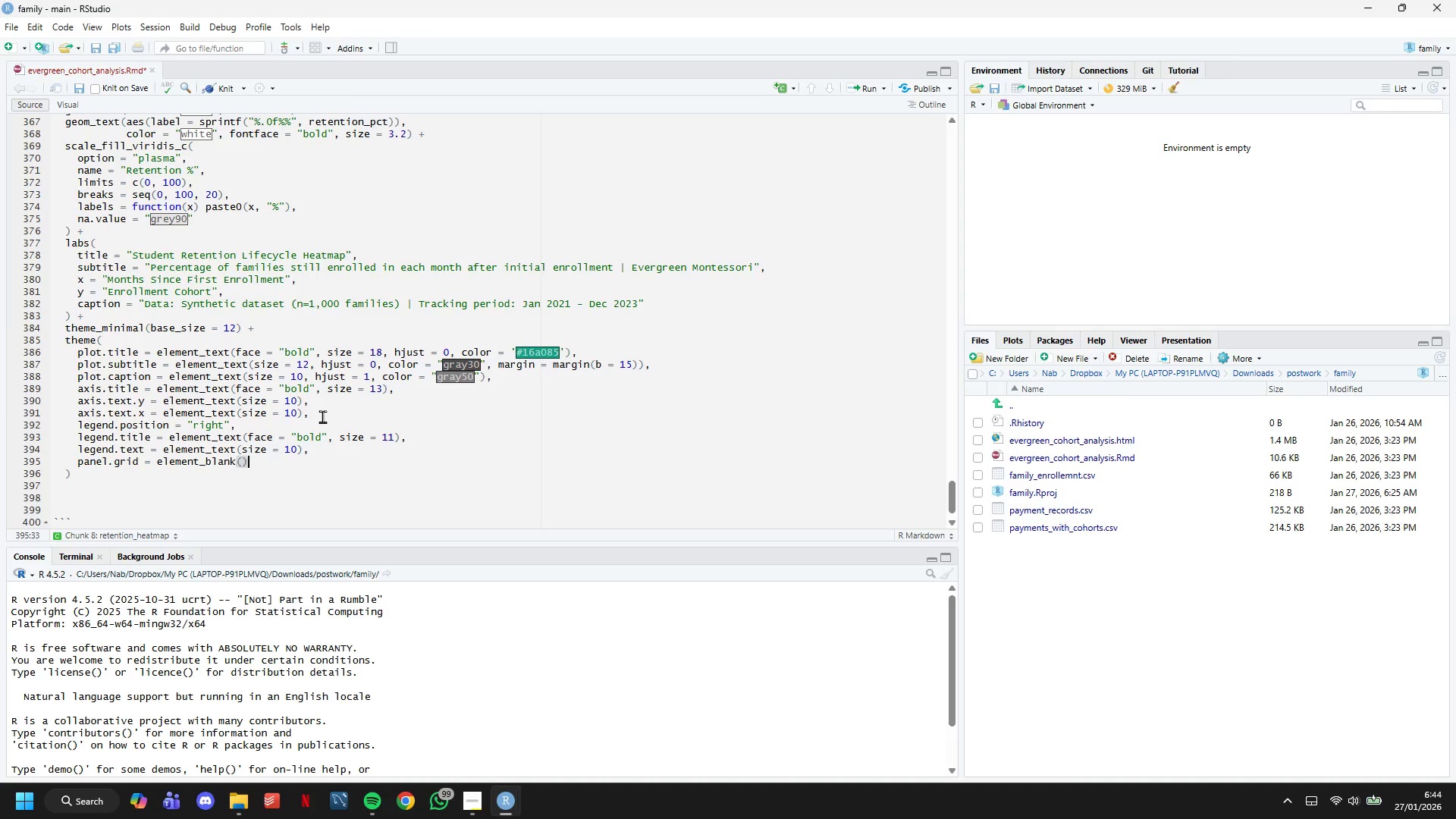 
key(ArrowRight)
 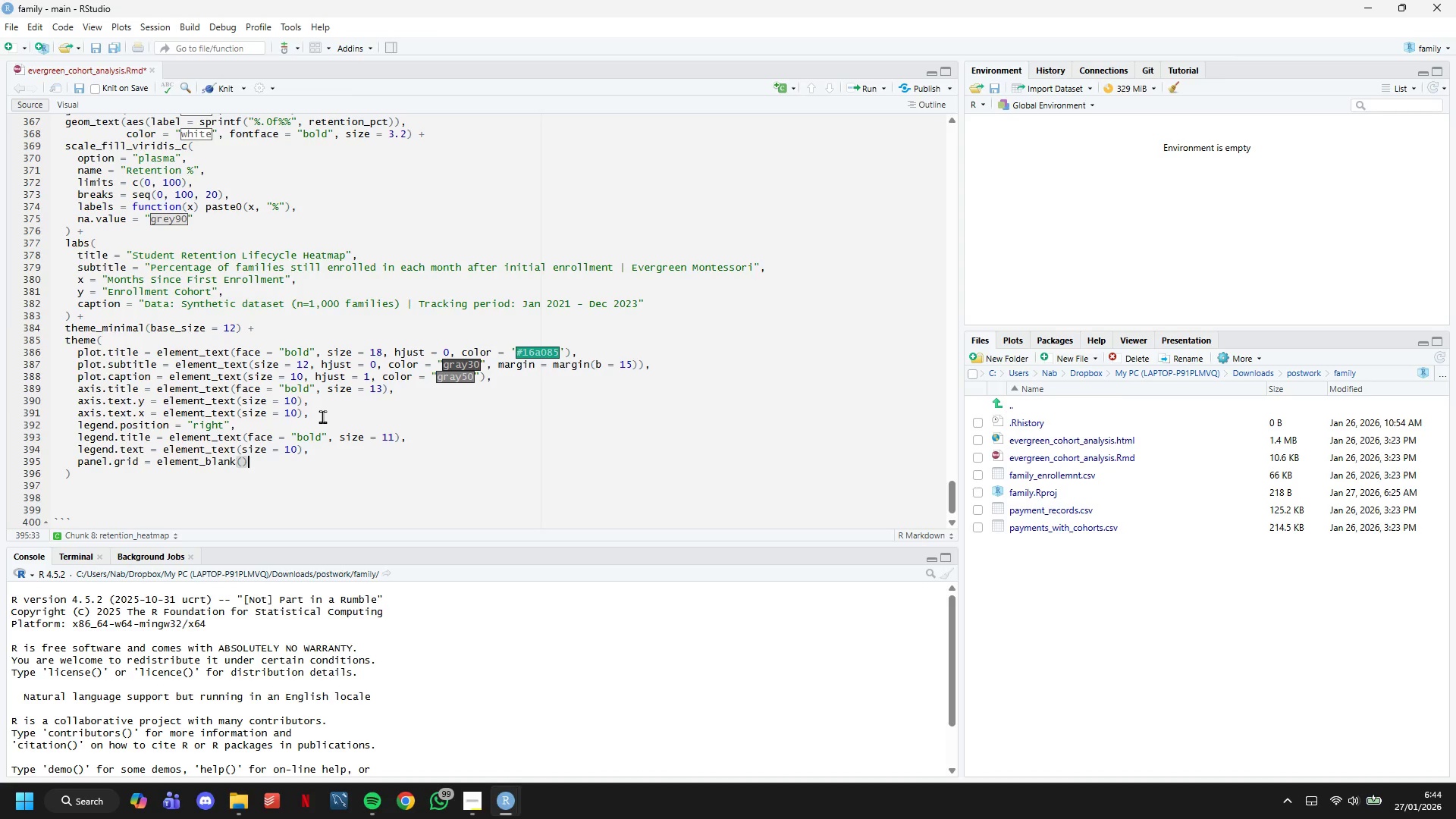 
key(Comma)
 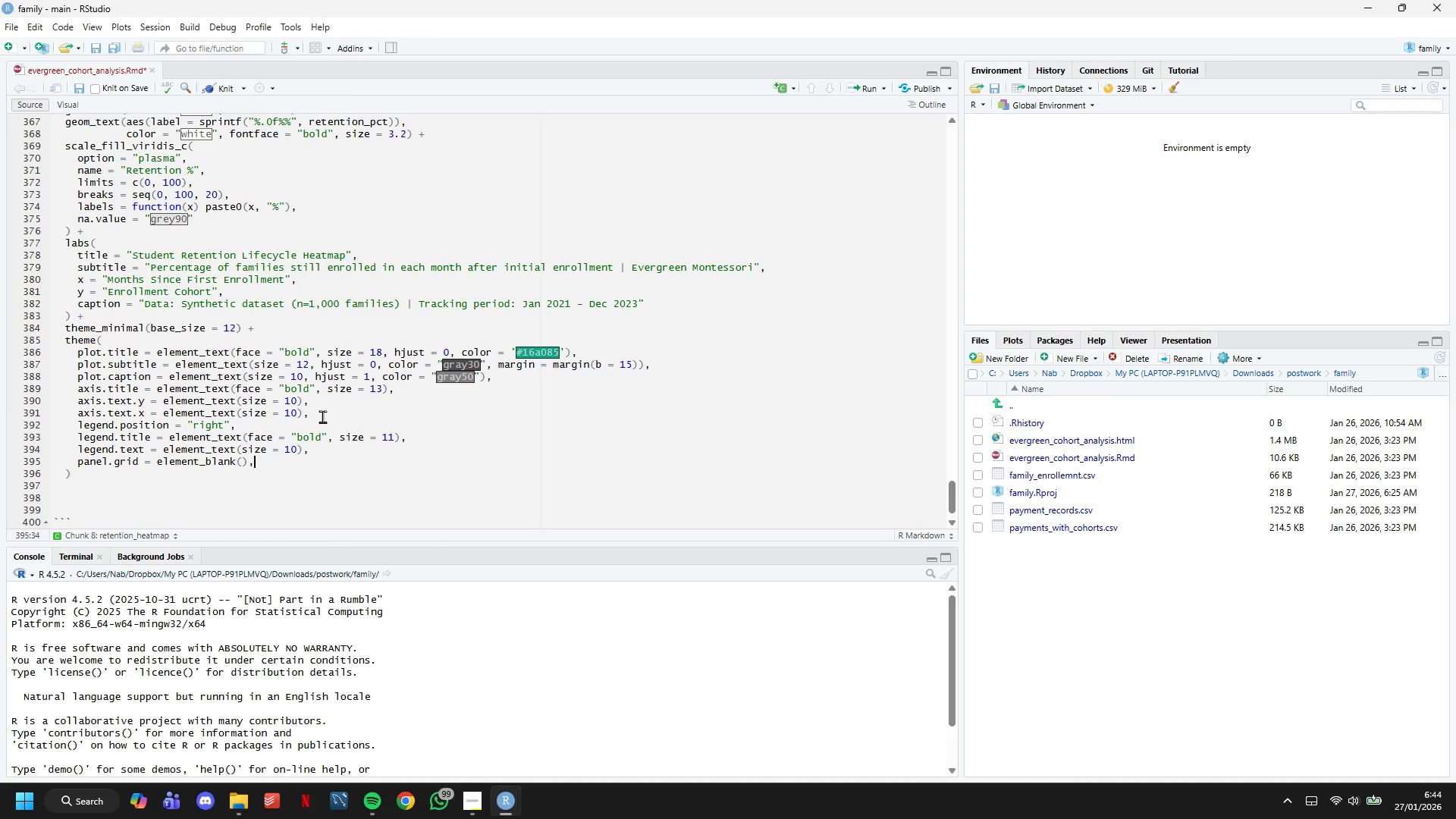 
key(Enter)
 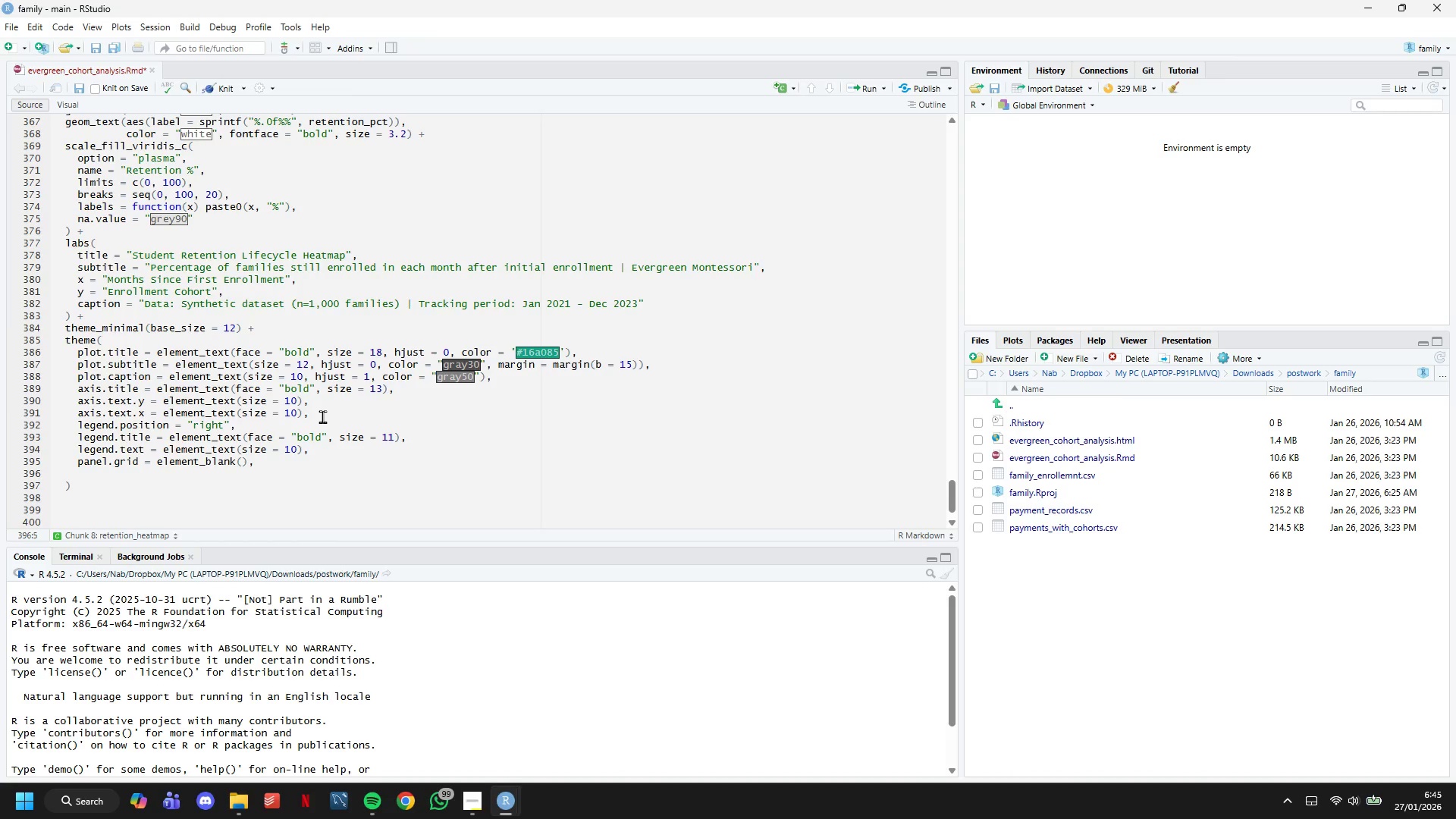 
wait(32.83)
 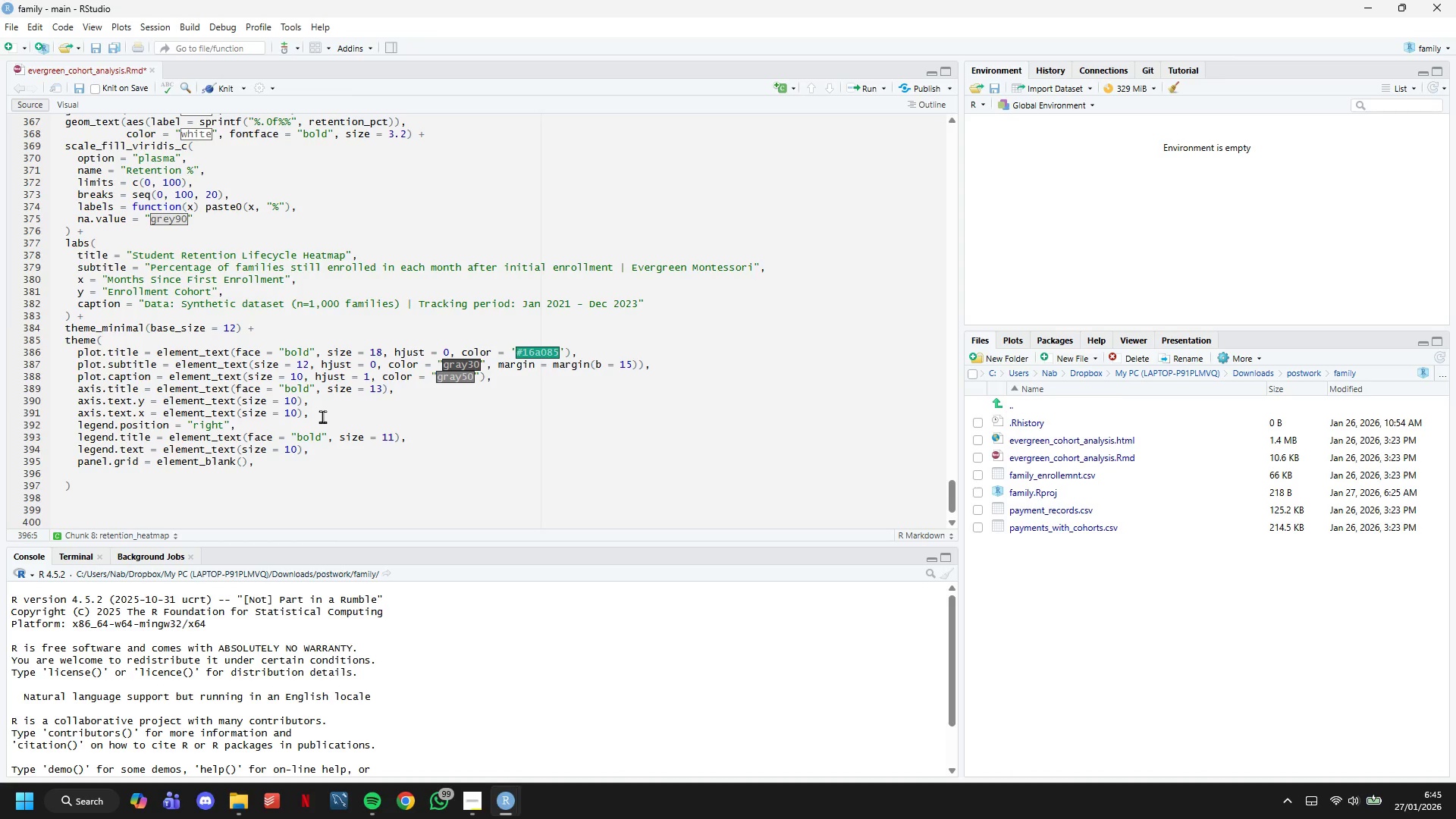 
type(plot.bs)
key(Backspace)
type(ackground = element_rect(fill = "white)
 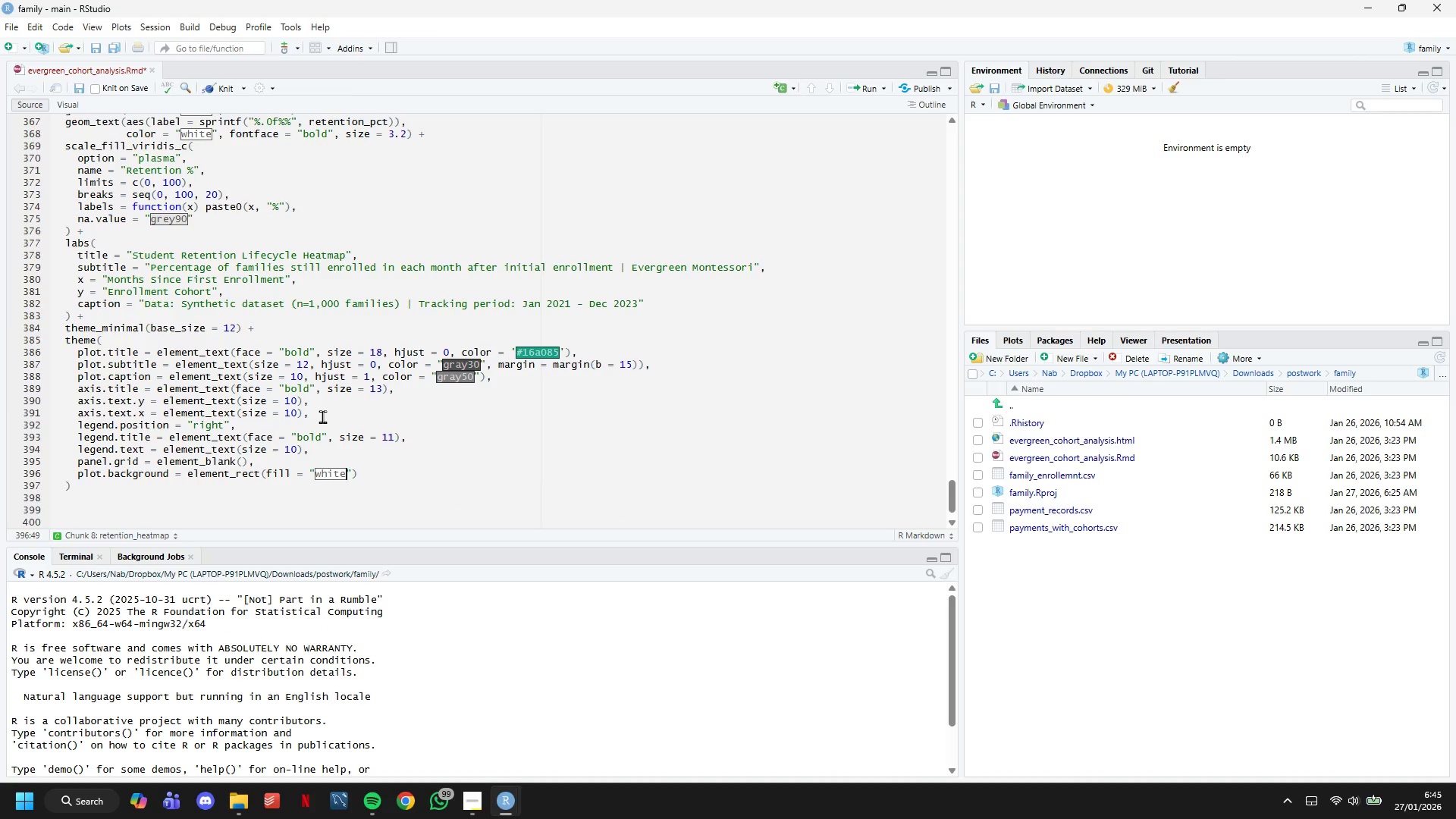 
 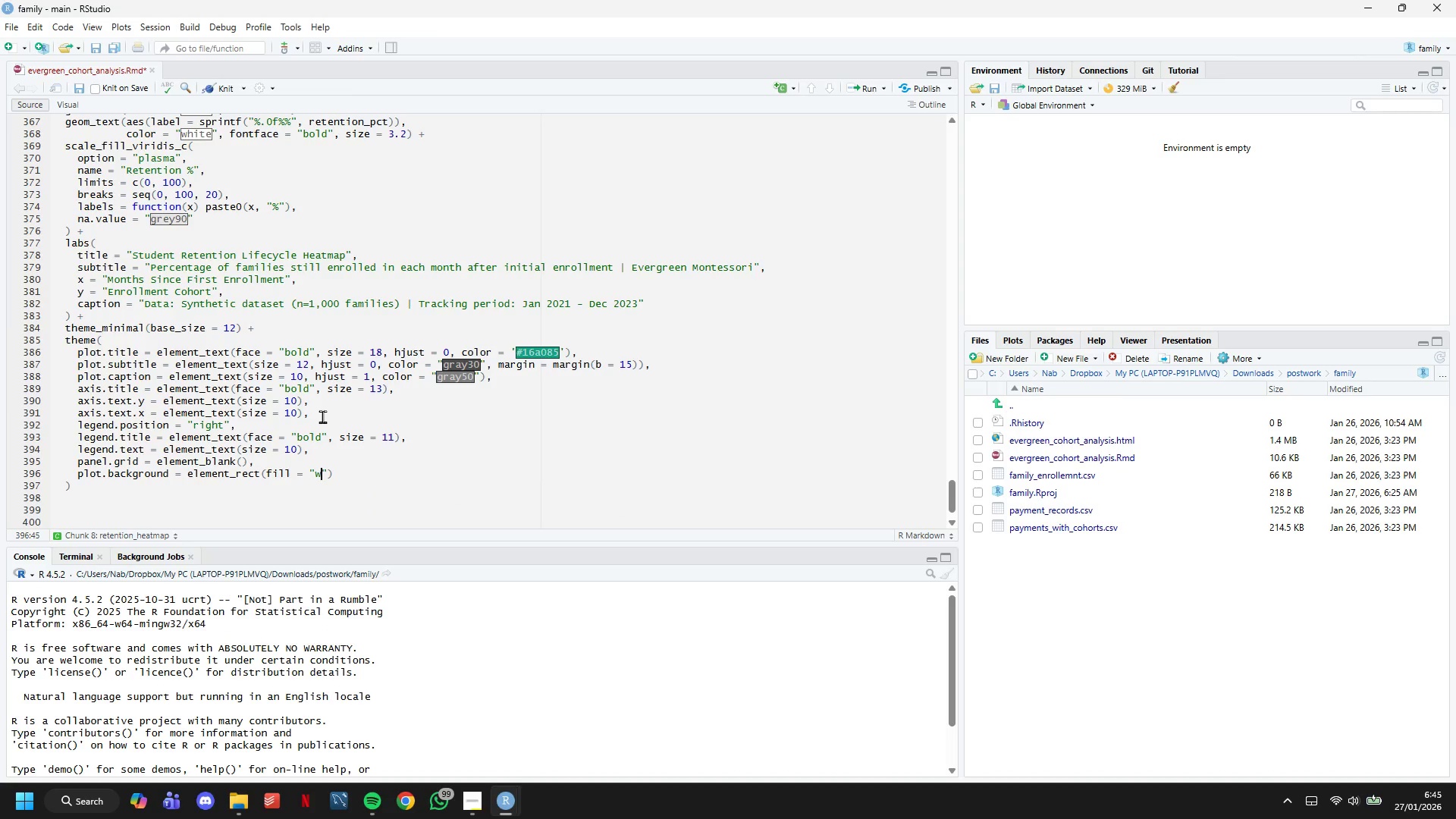 
key(ArrowRight)
 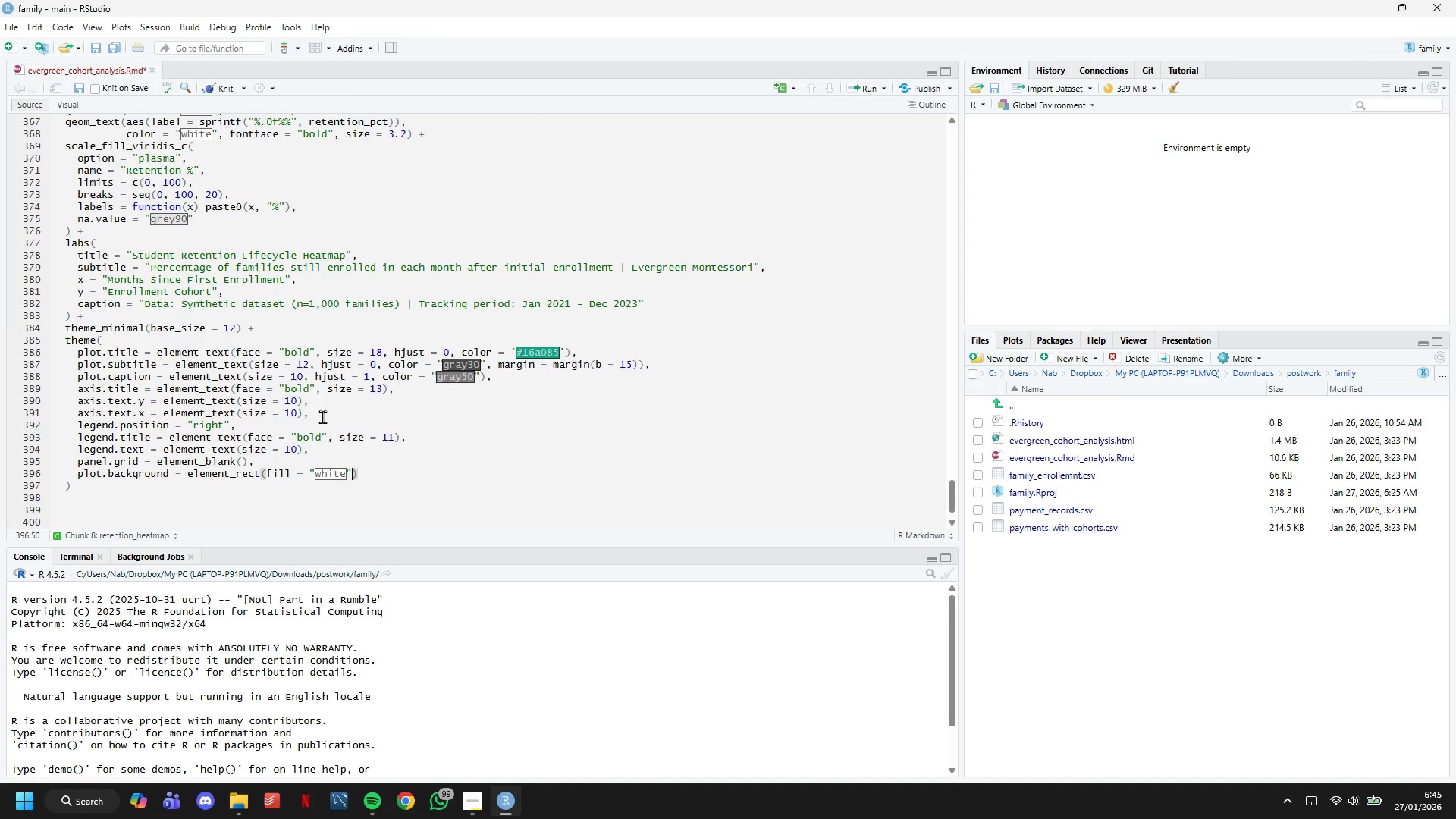 
type(m)
key(Backspace)
type(, color = NA)
 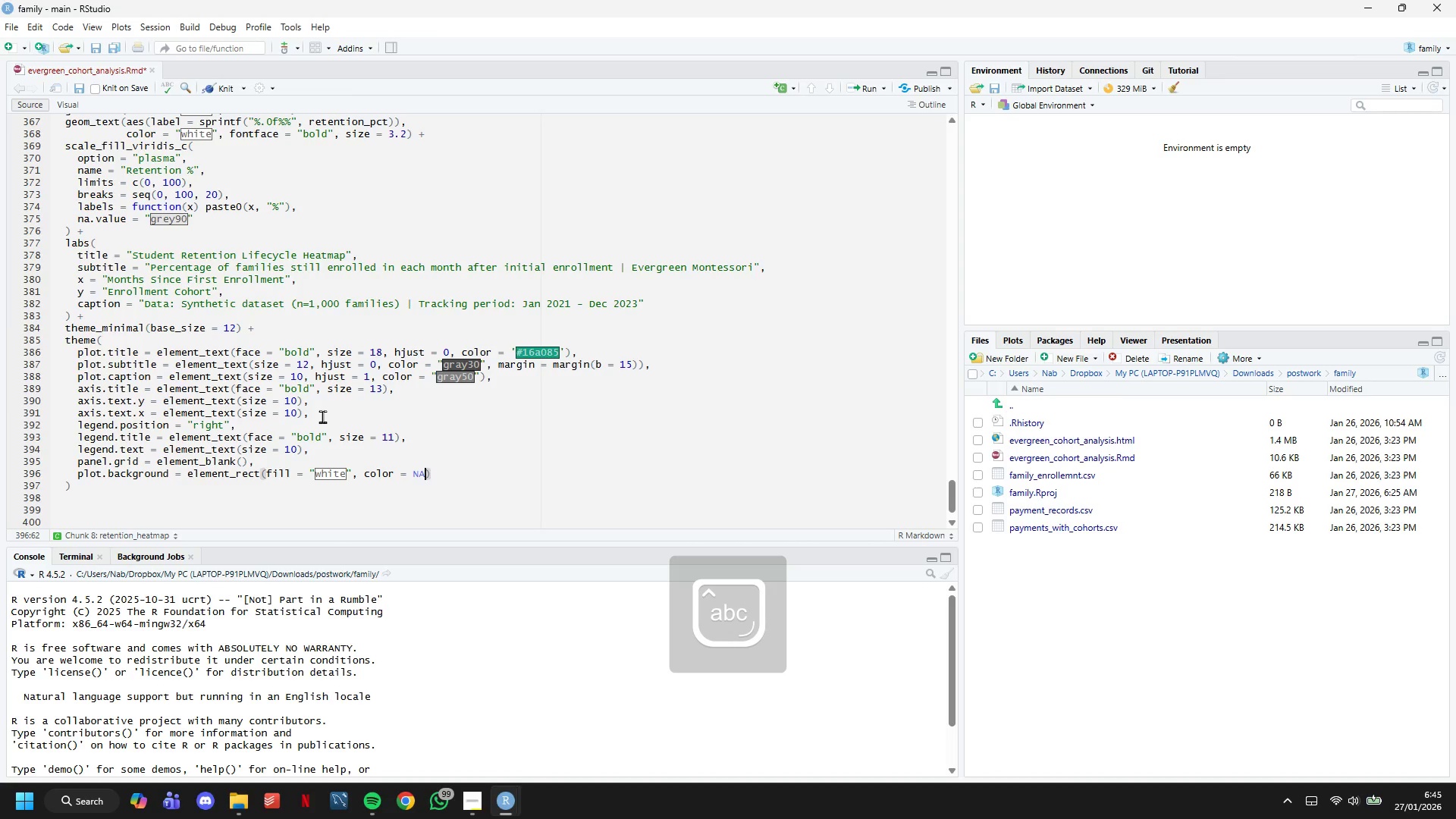 
key(ArrowRight)
 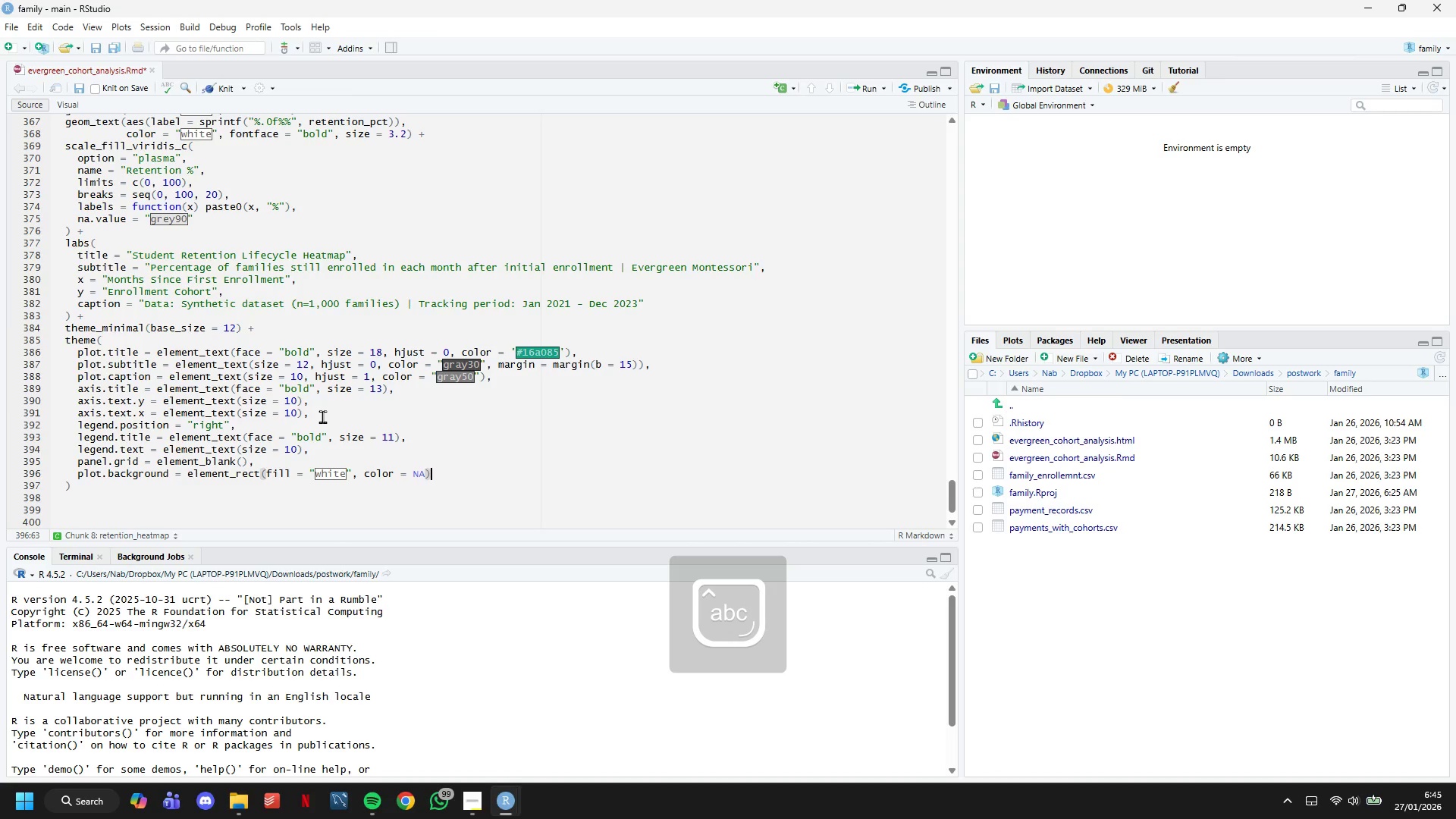 
key(Comma)
 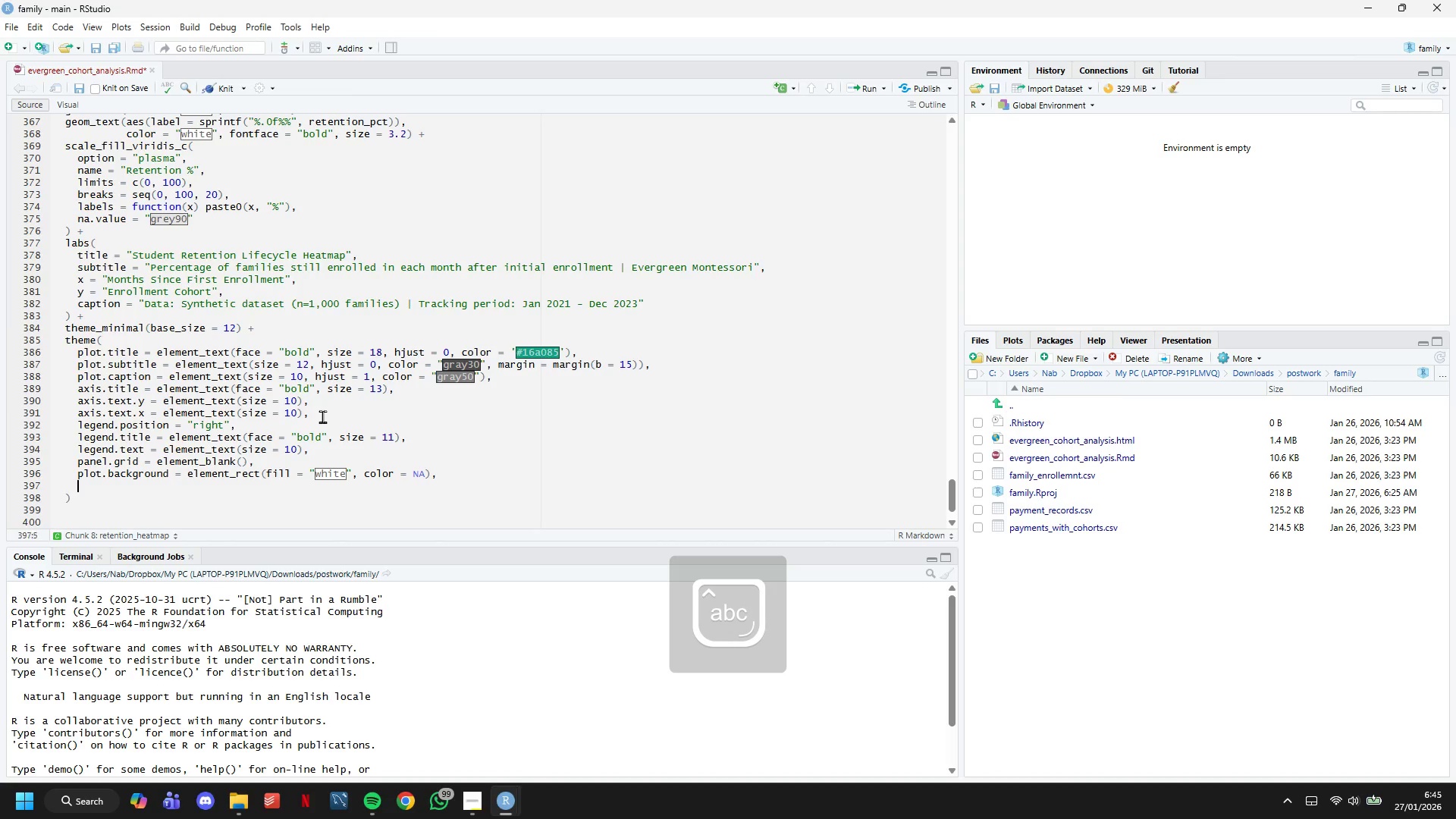 
key(Enter)
 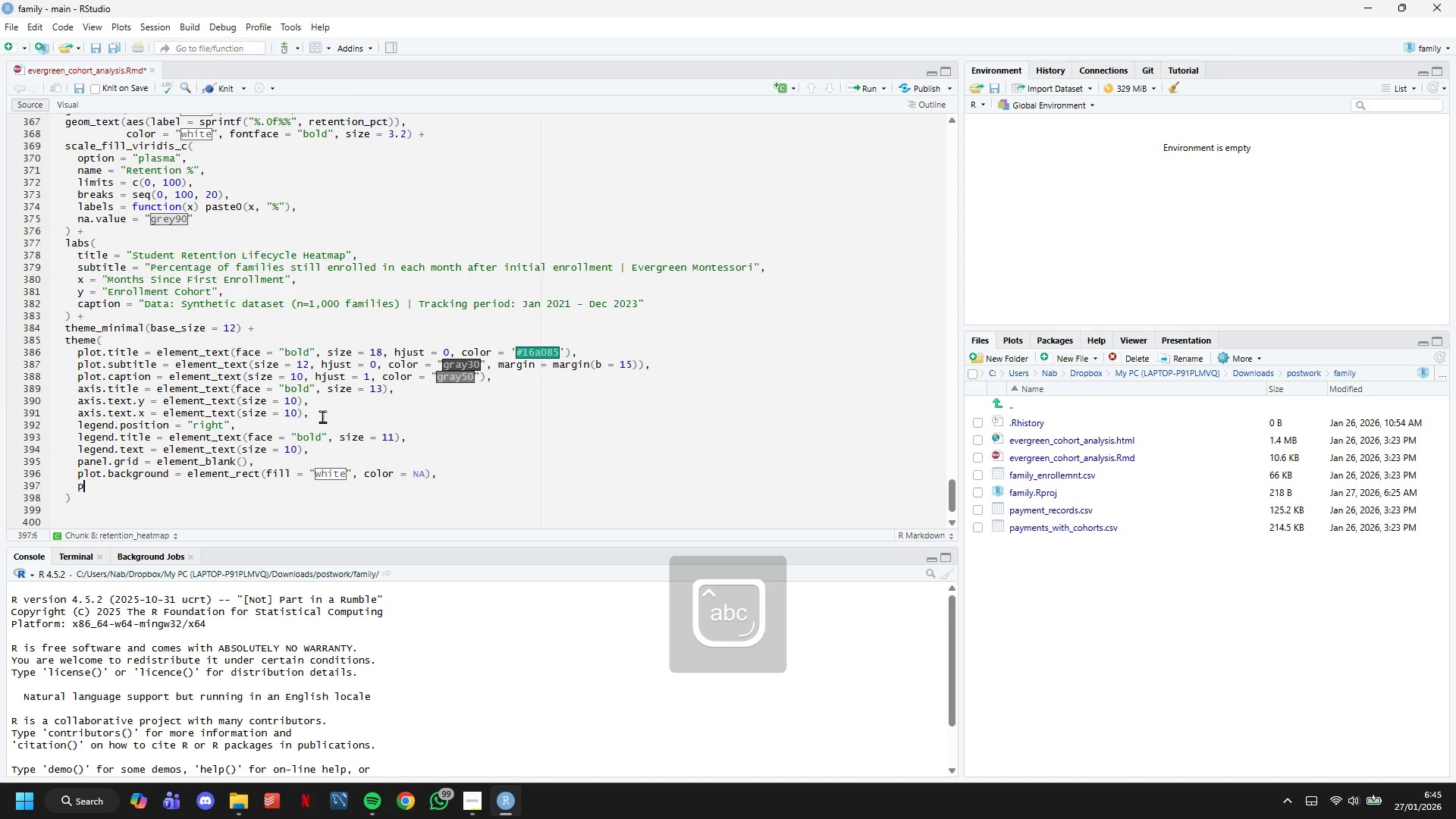 
type(panel.background = element_rect(fill = "#fafafa)
 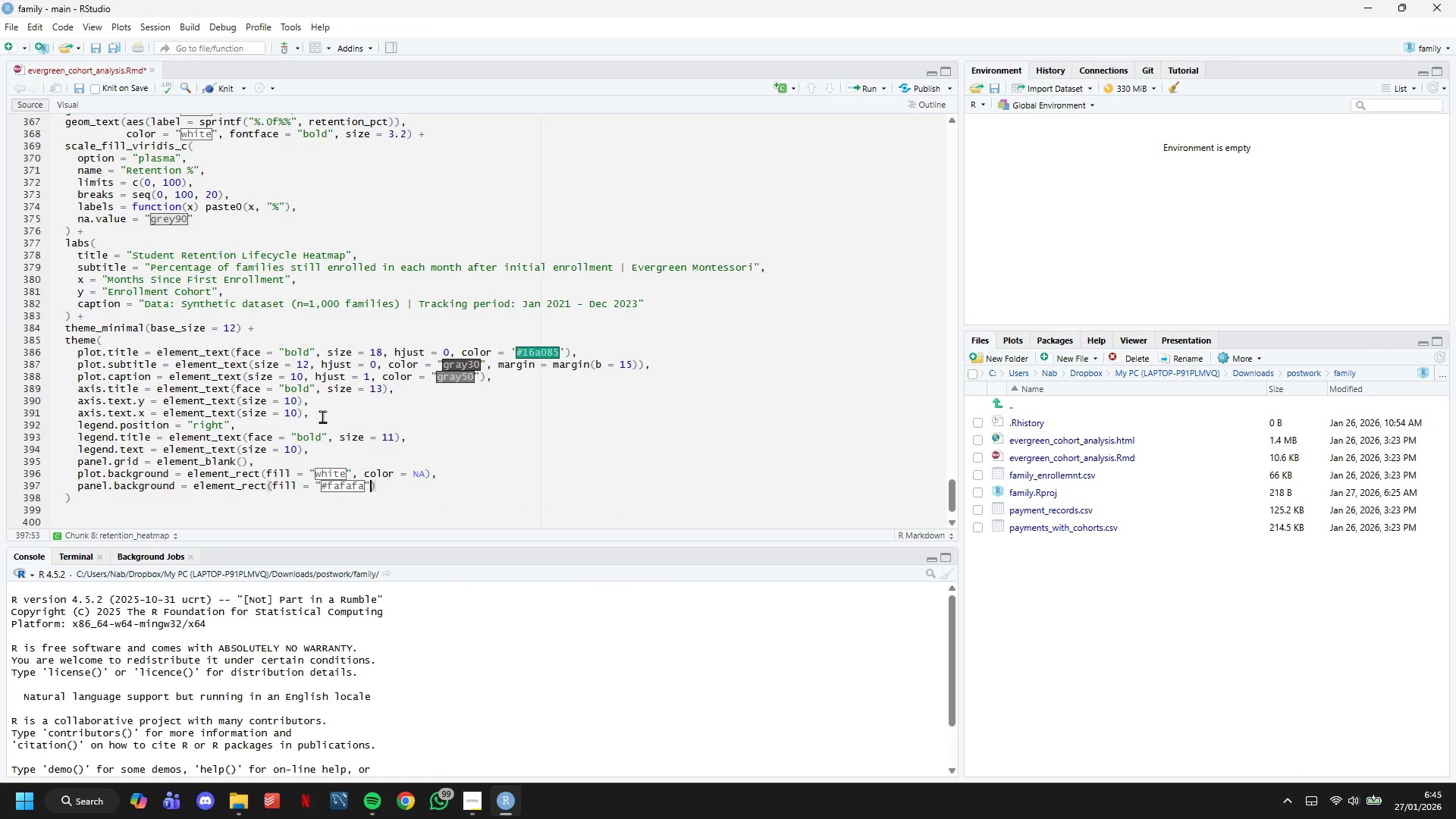 
 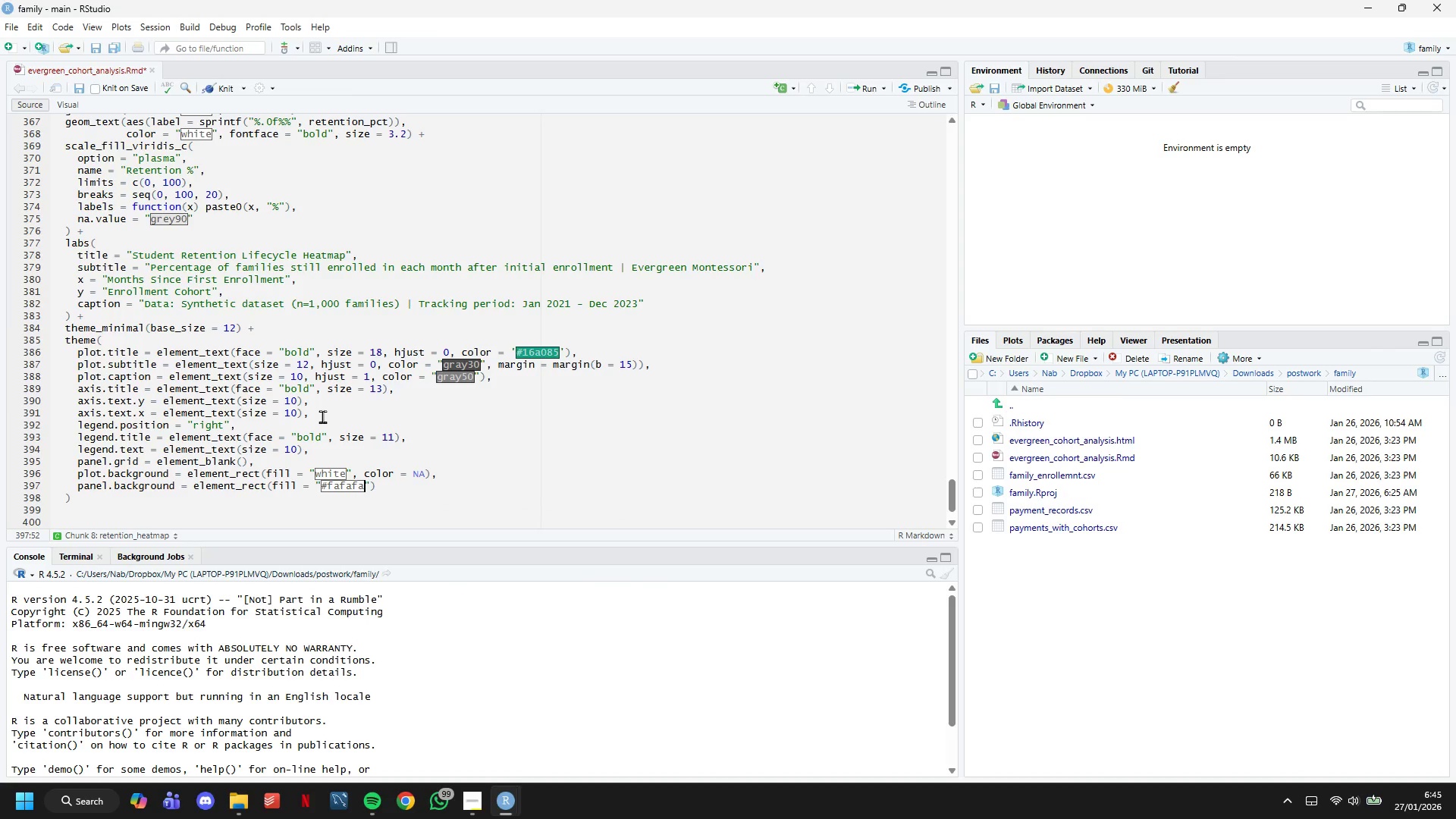 
key(ArrowRight)
 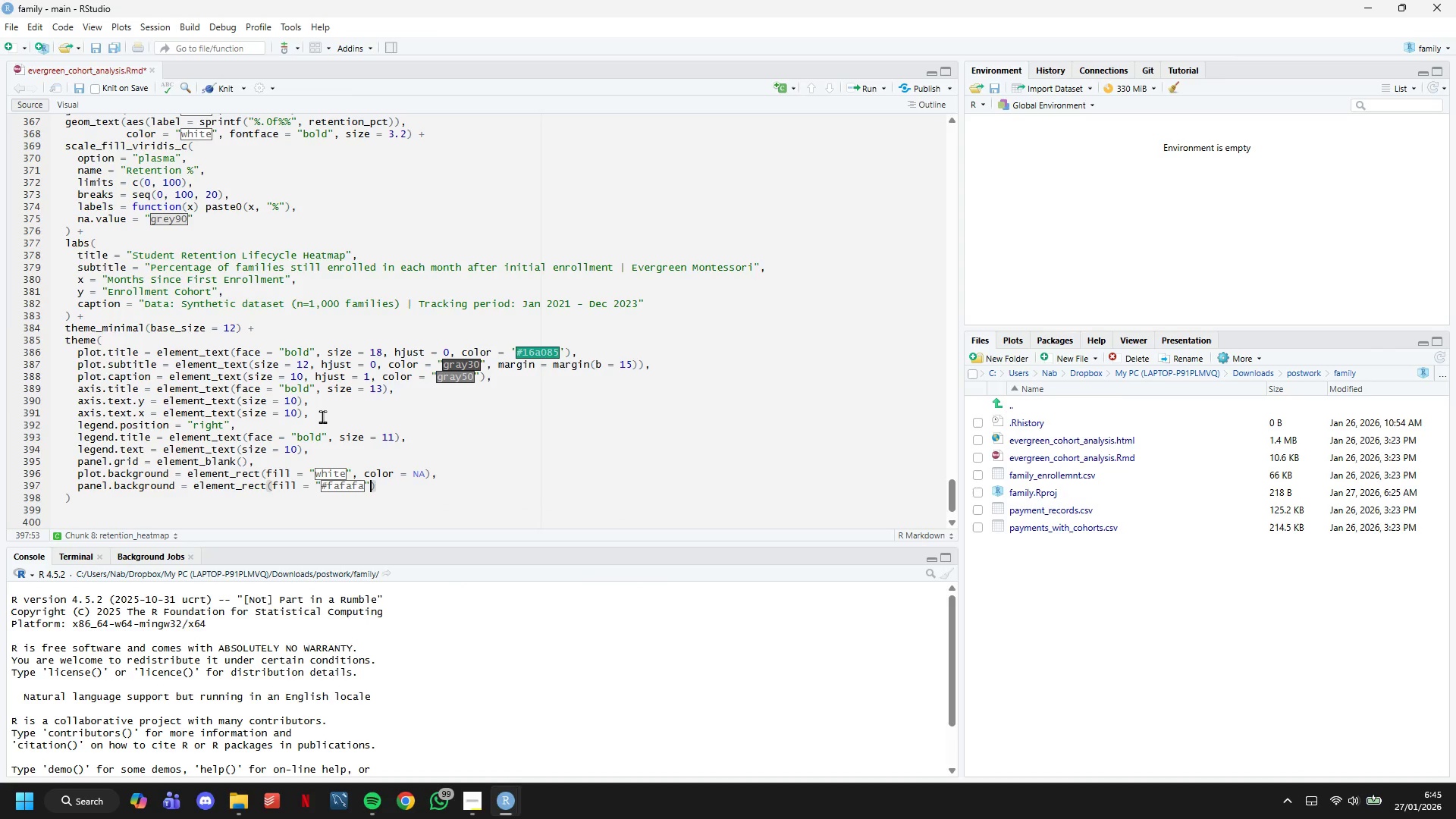 
type(, colo )
key(Backspace)
type(r = NA)
 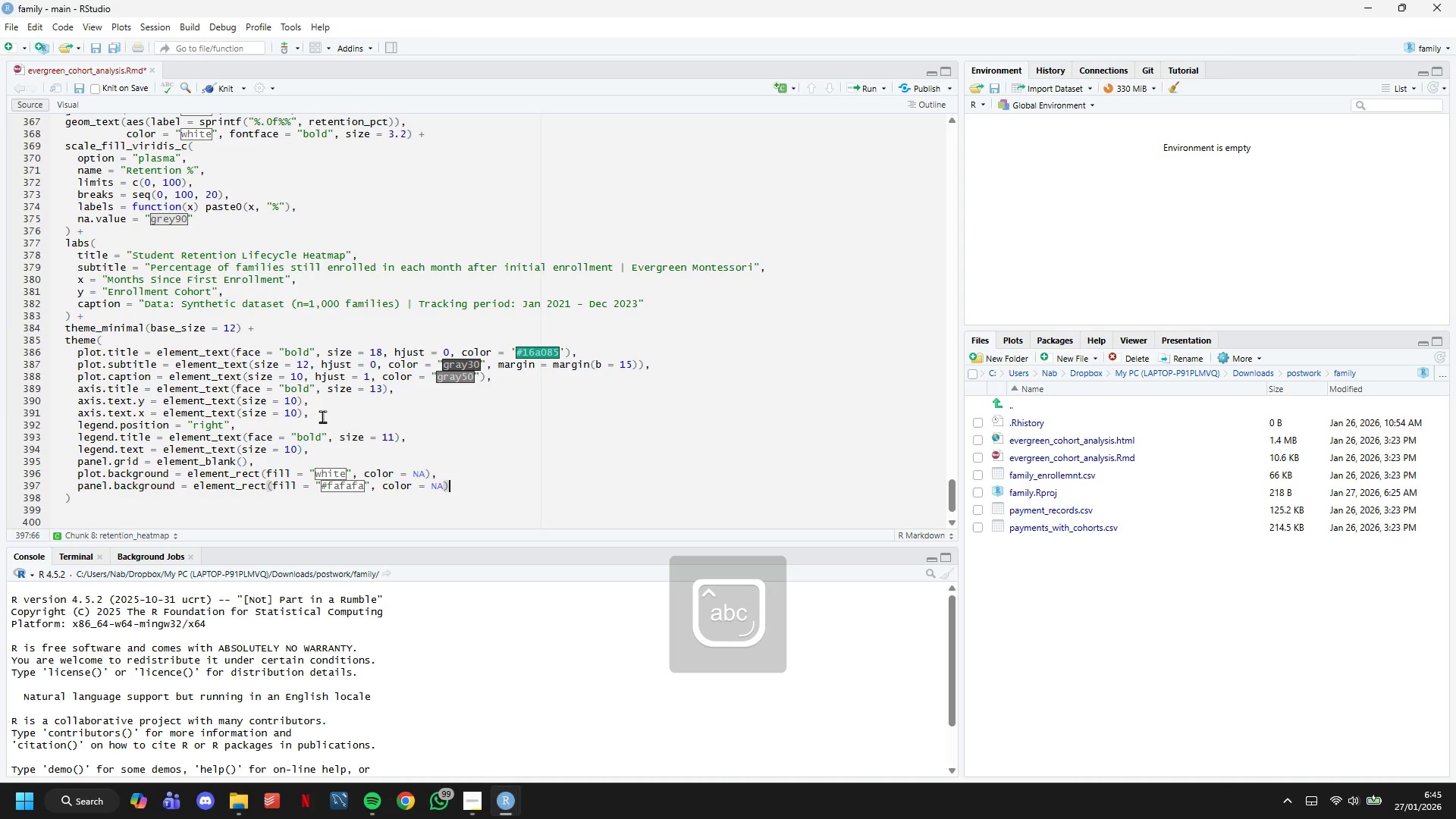 
key(ArrowRight)
 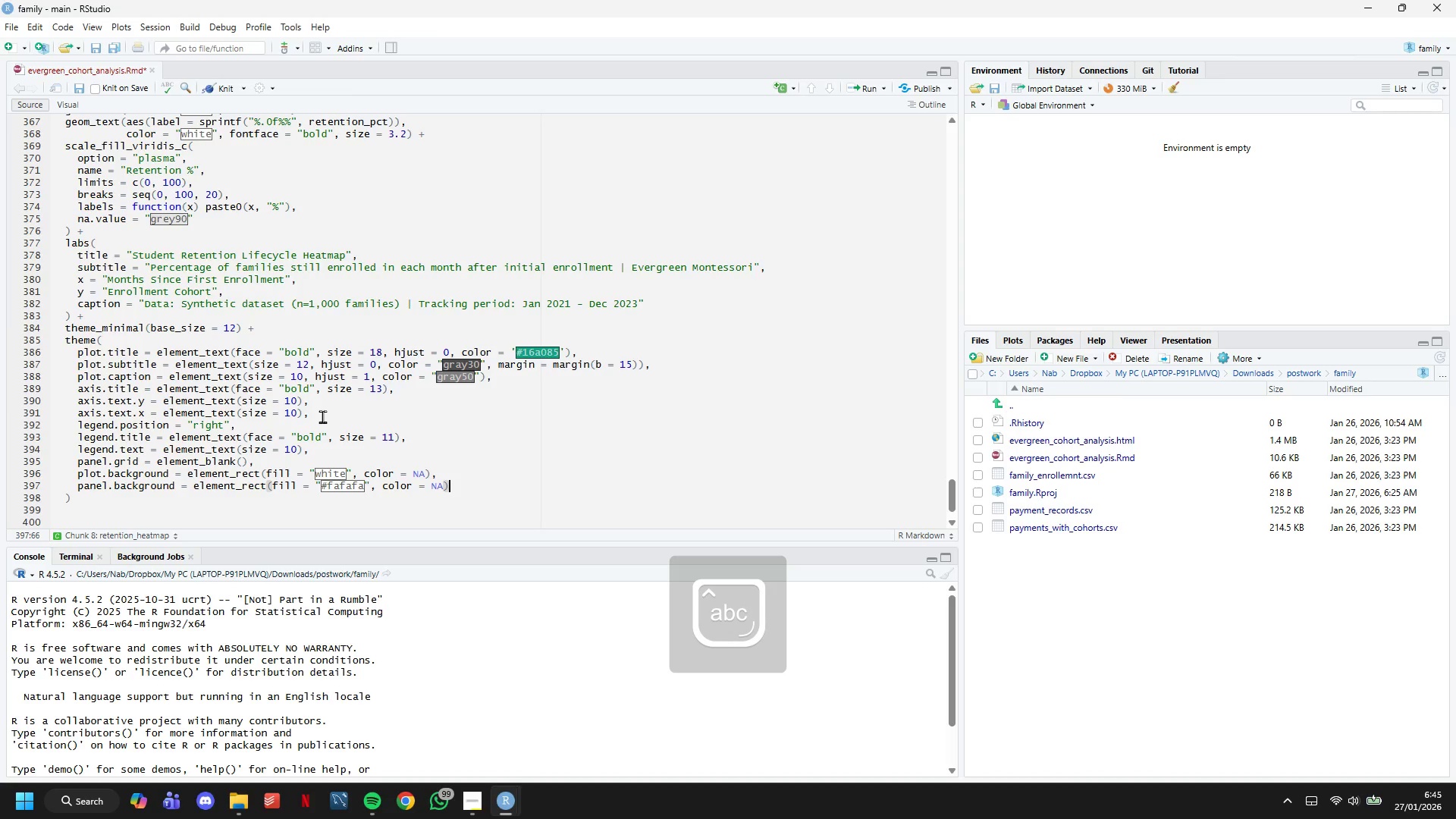 
key(ArrowDown)
 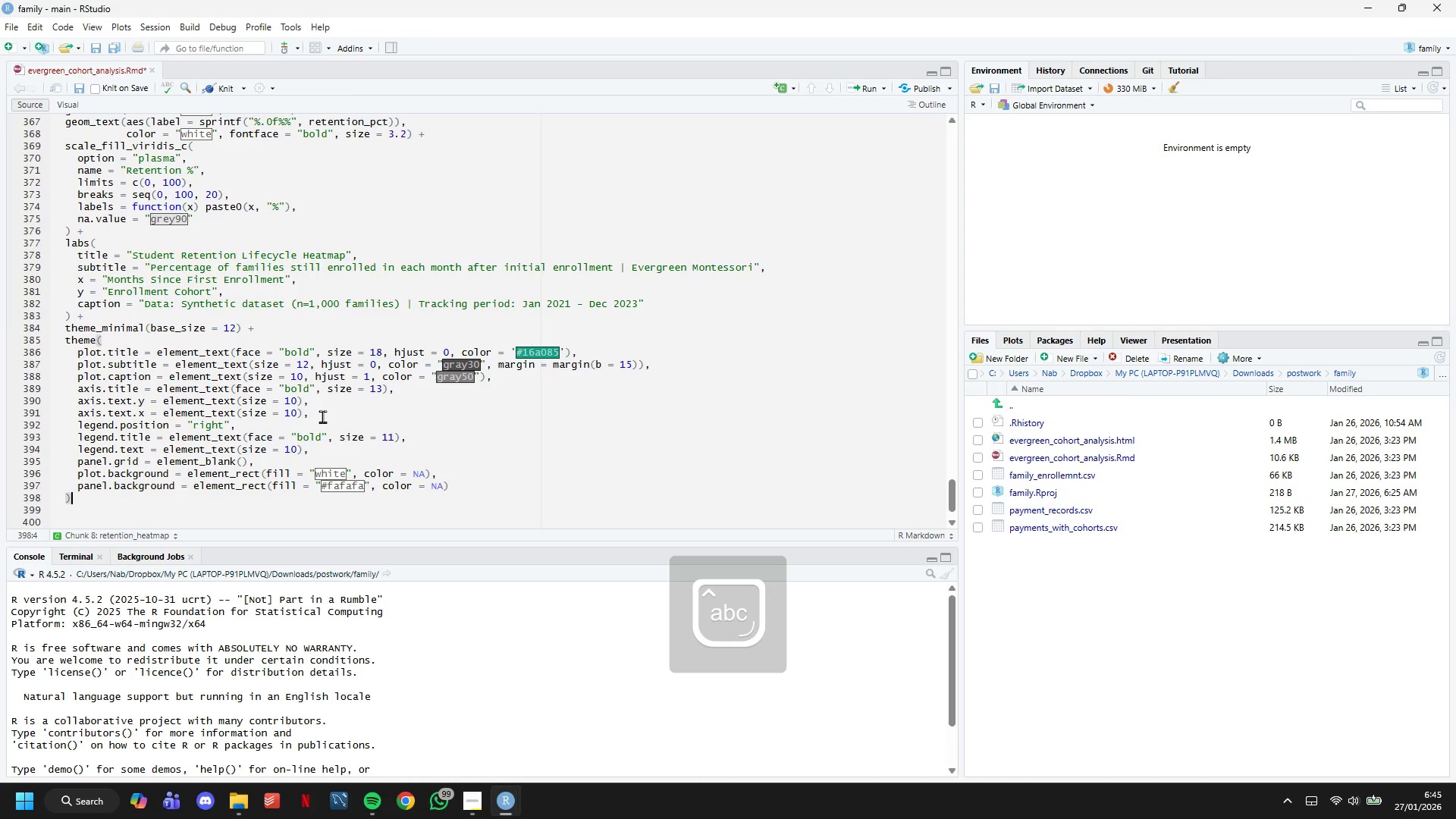 
key(Space)
 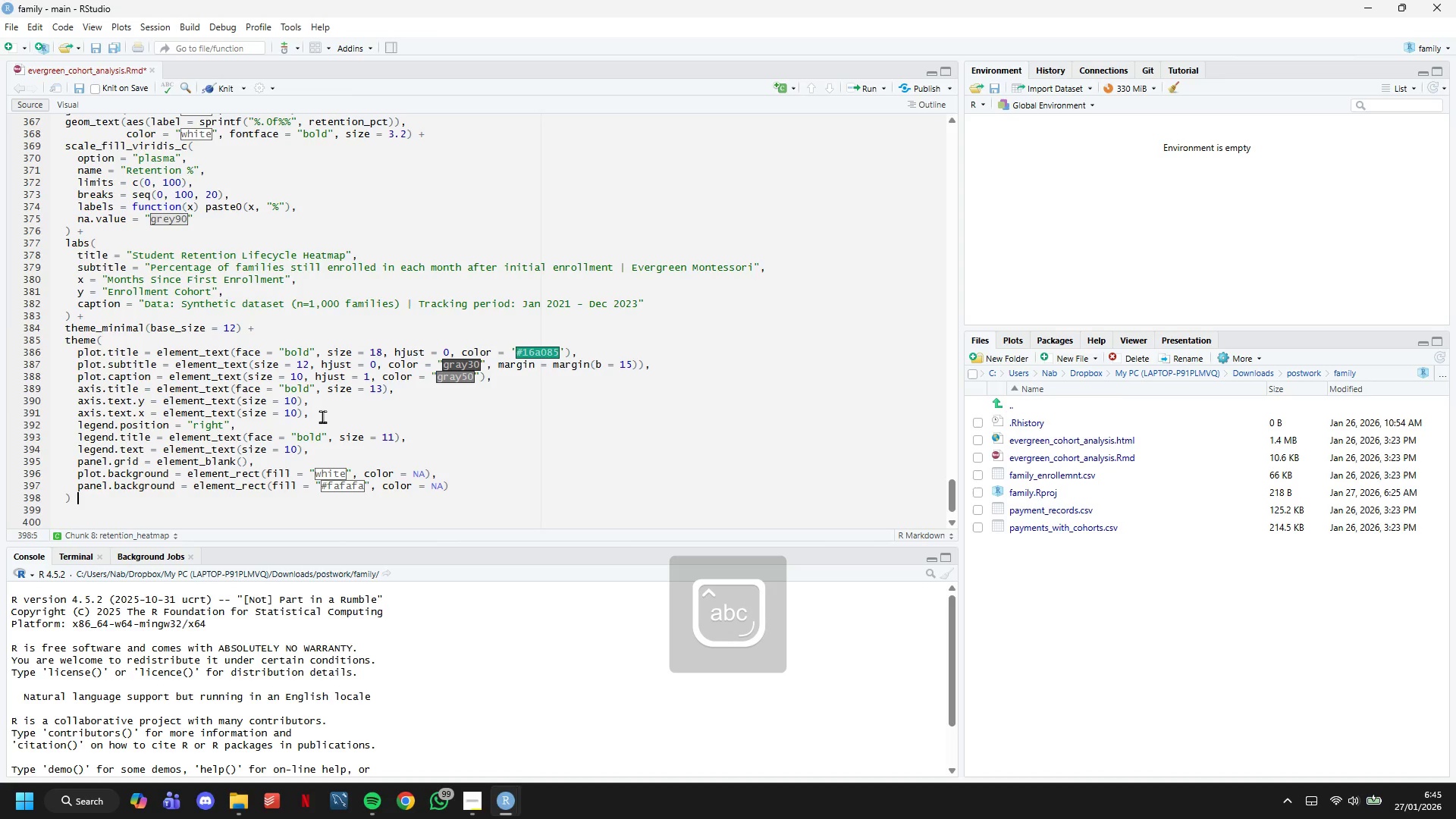 
key(Shift+Equal)
 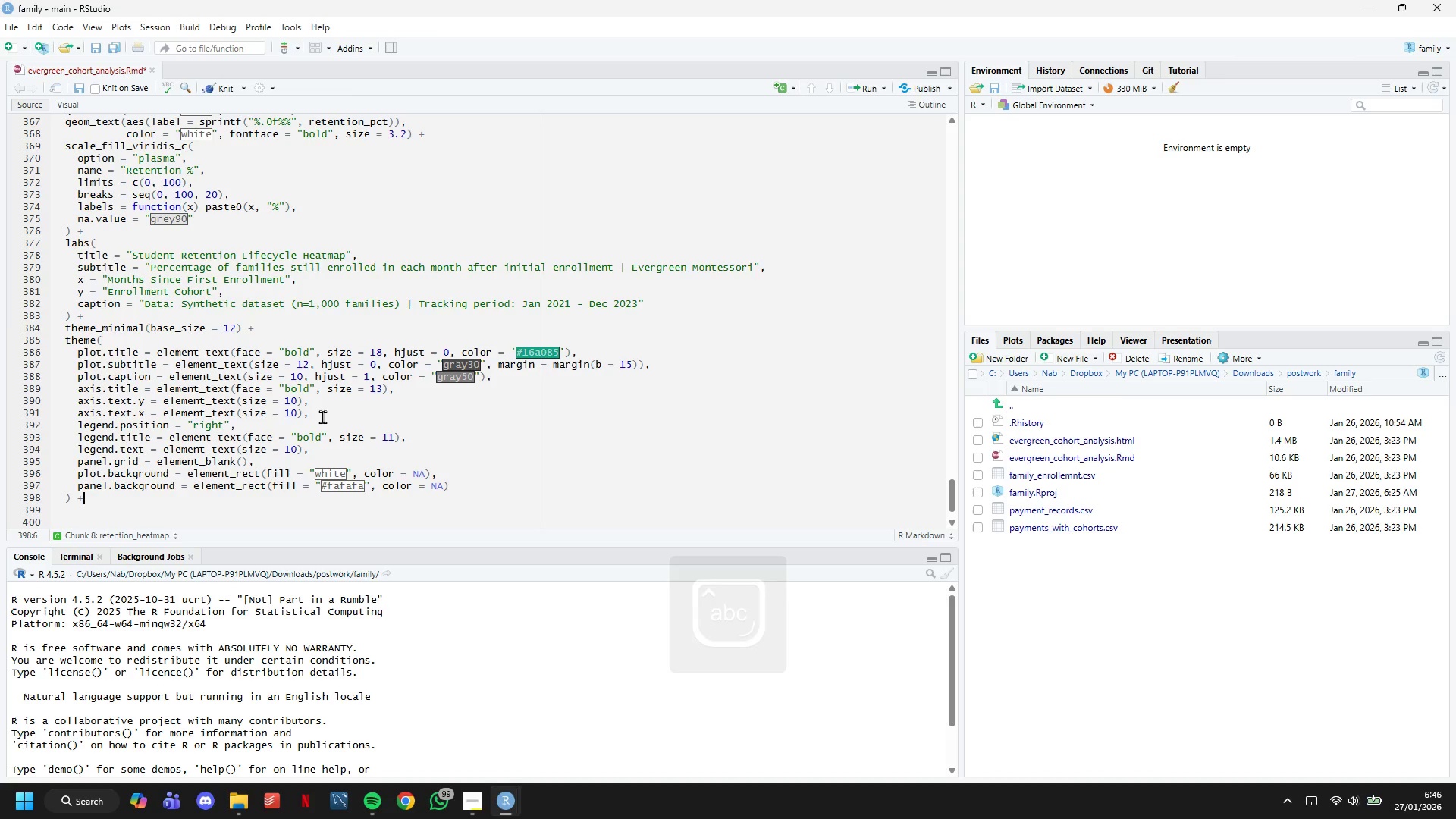 
key(Enter)
 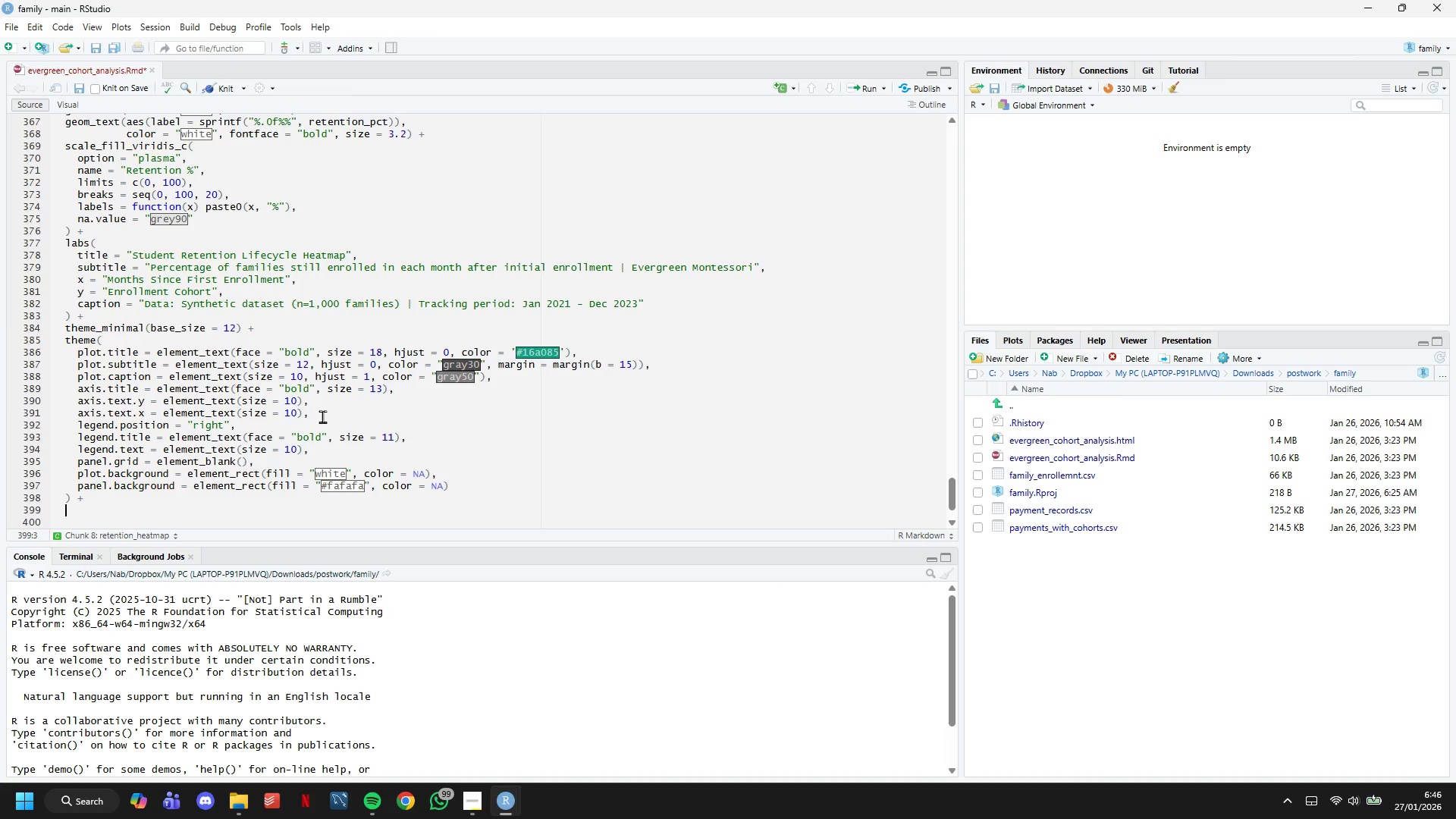 
type(scale_x)
 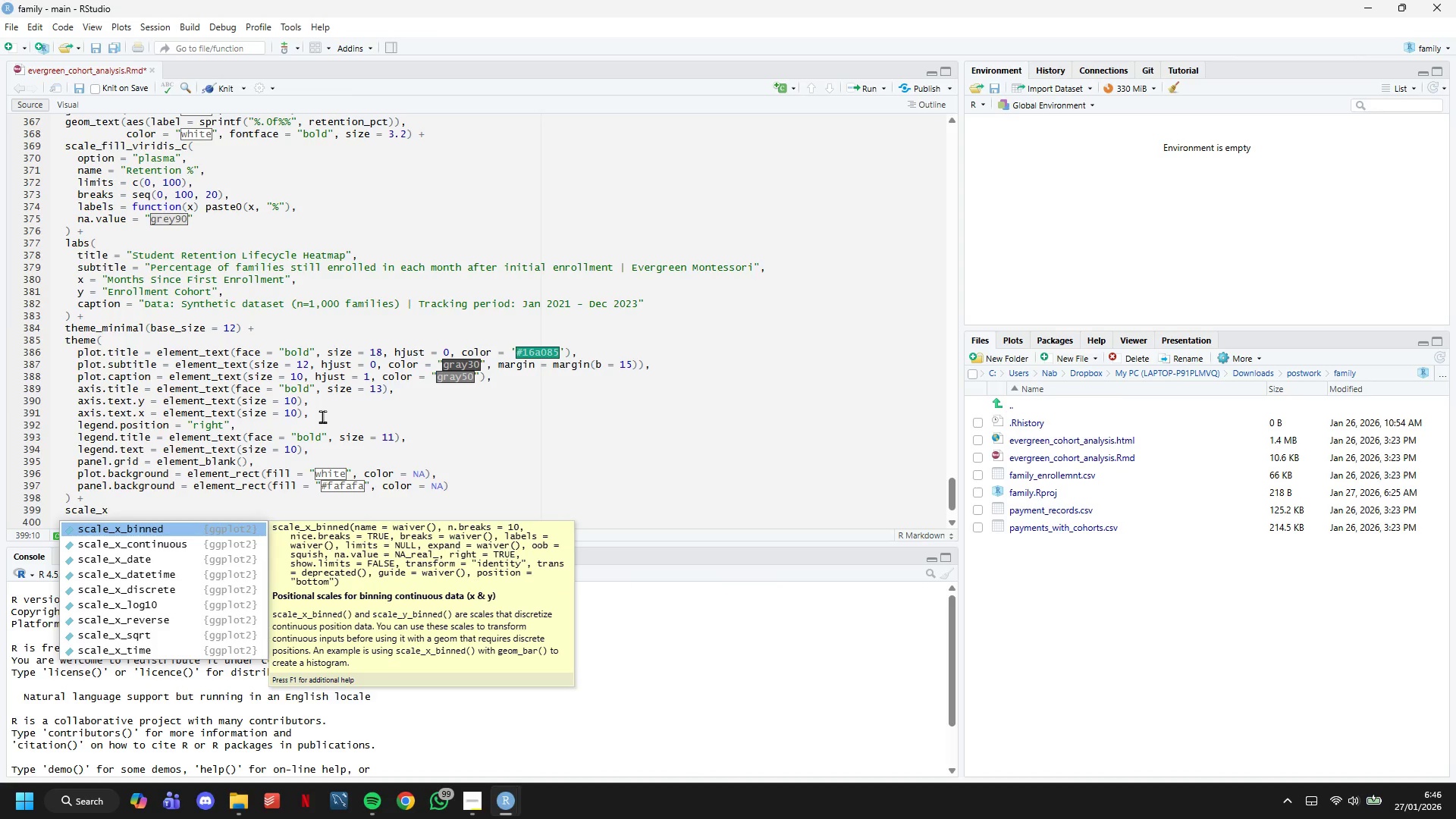 
key(ArrowDown)
 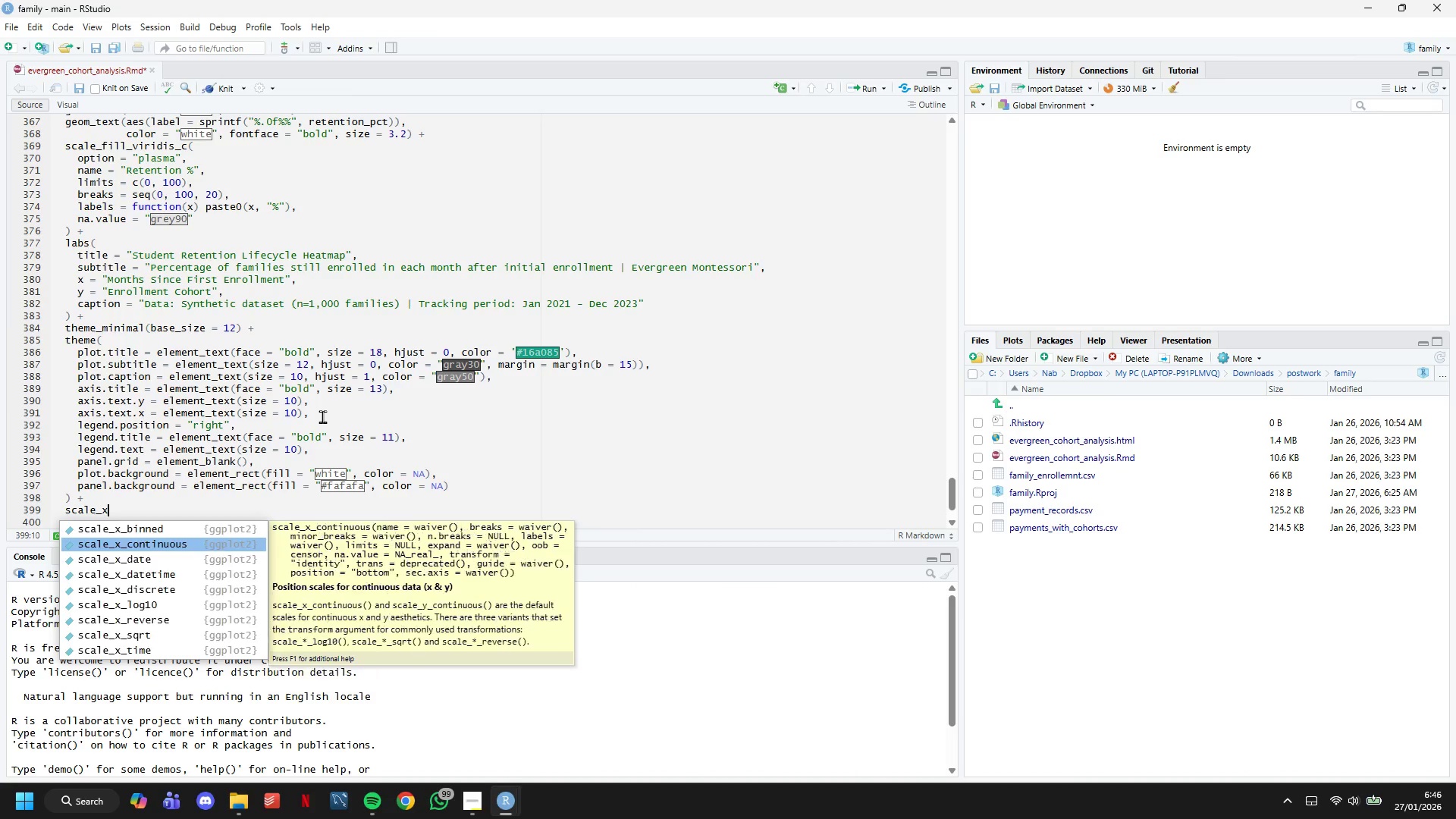 
key(Enter)
 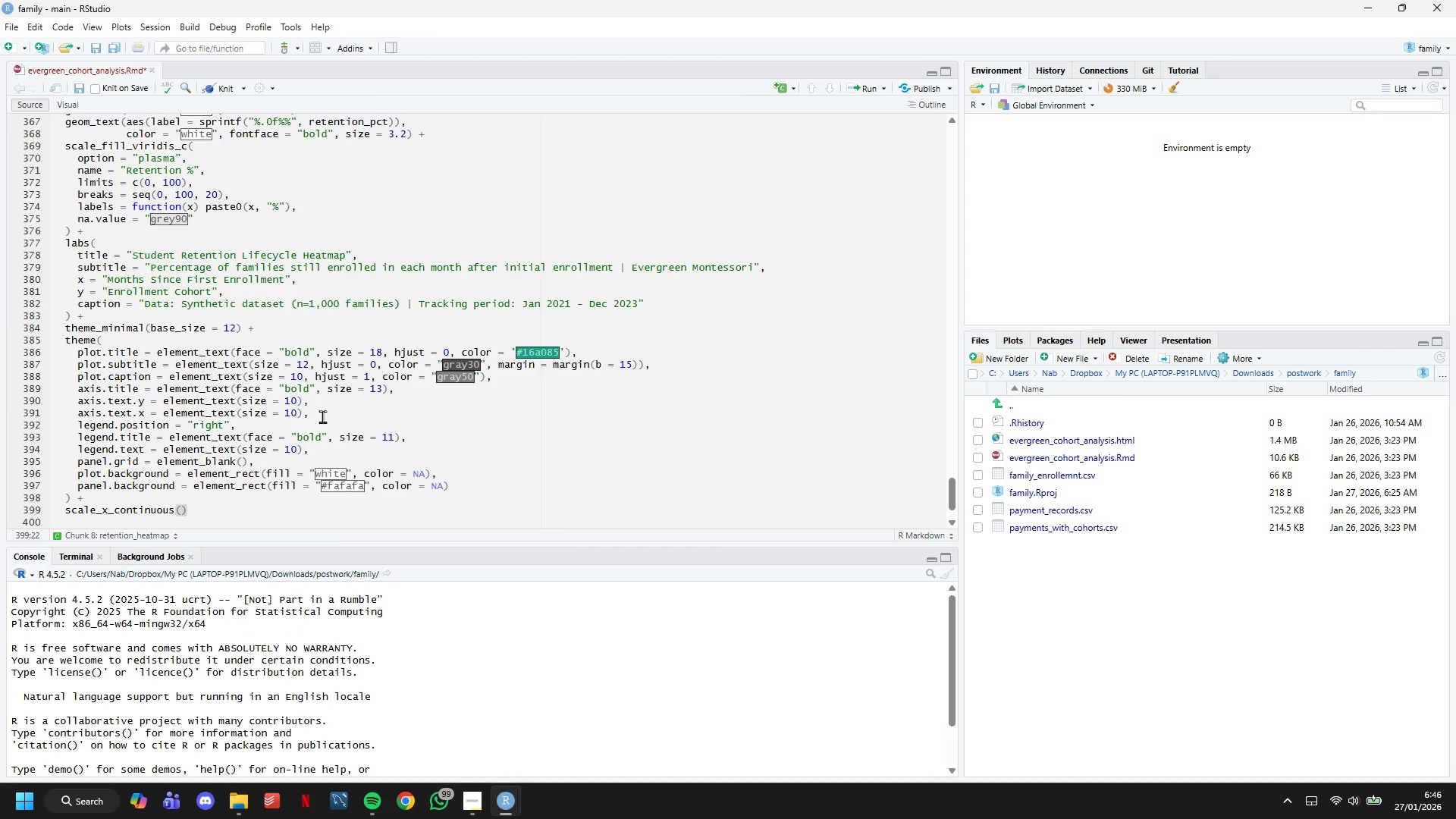 
type(brwa)
key(Backspace)
key(Backspace)
type(eaks = seq(0, 24, 3)
 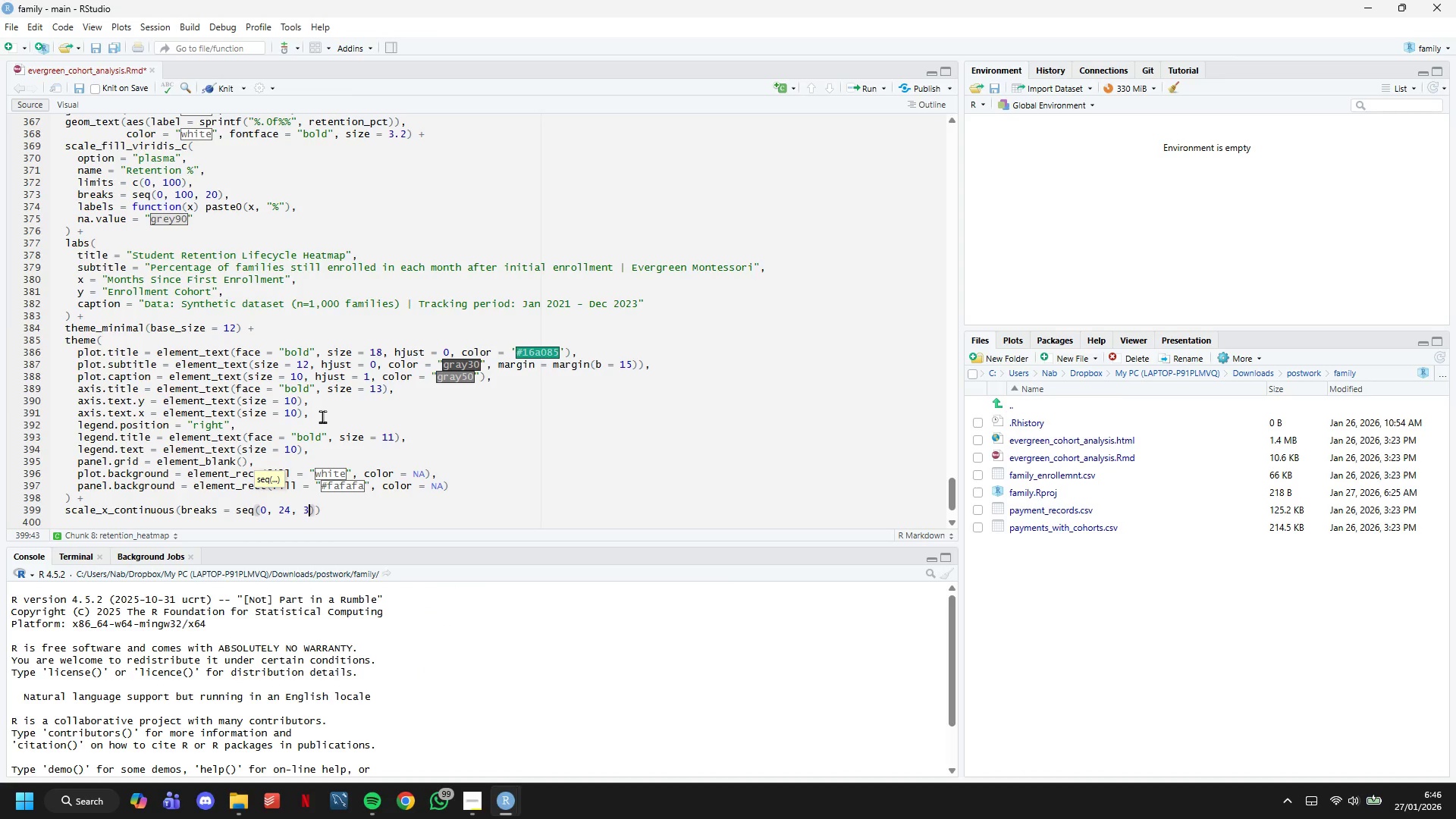 
key(ArrowRight)
 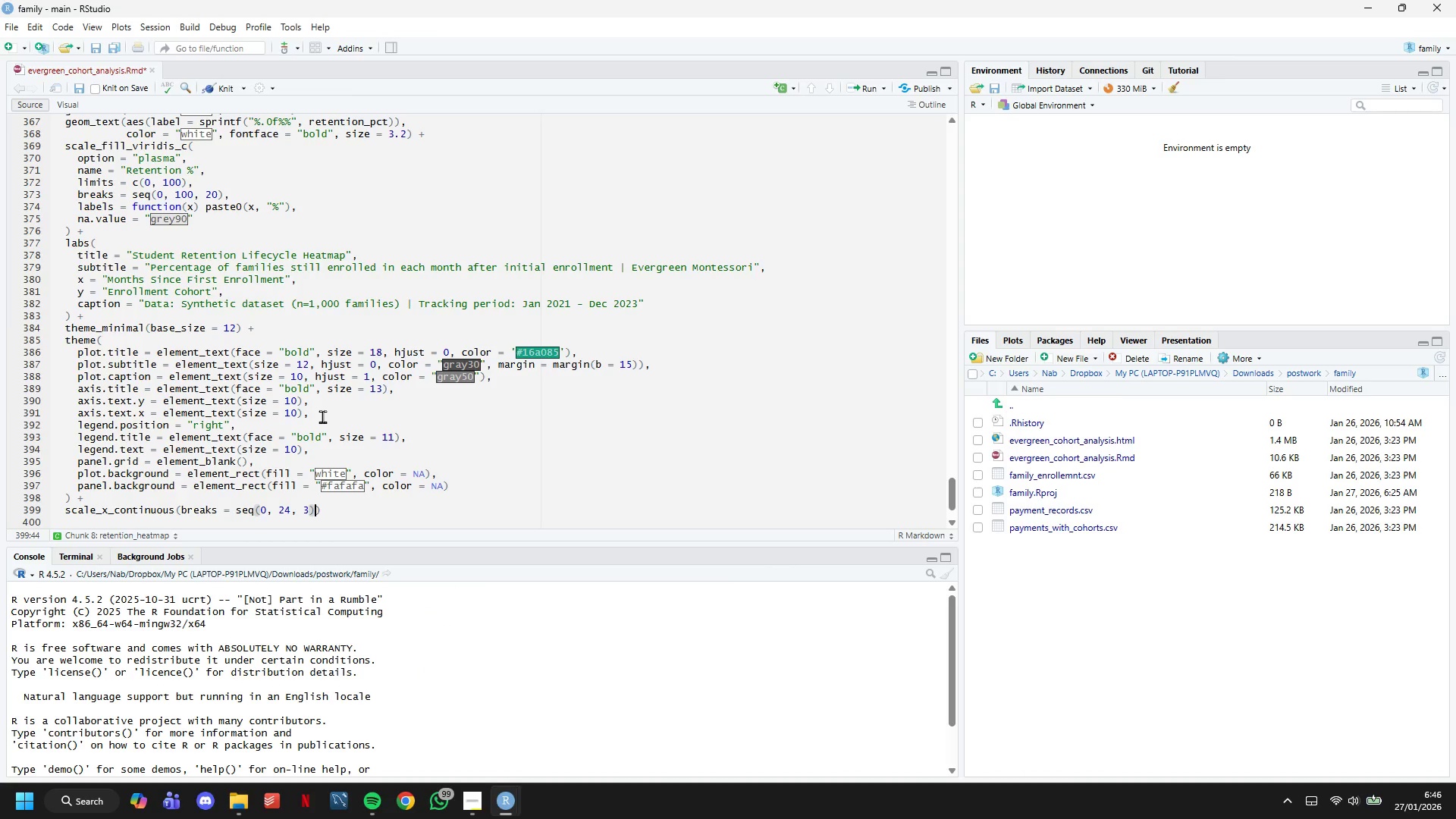 
key(ArrowRight)
 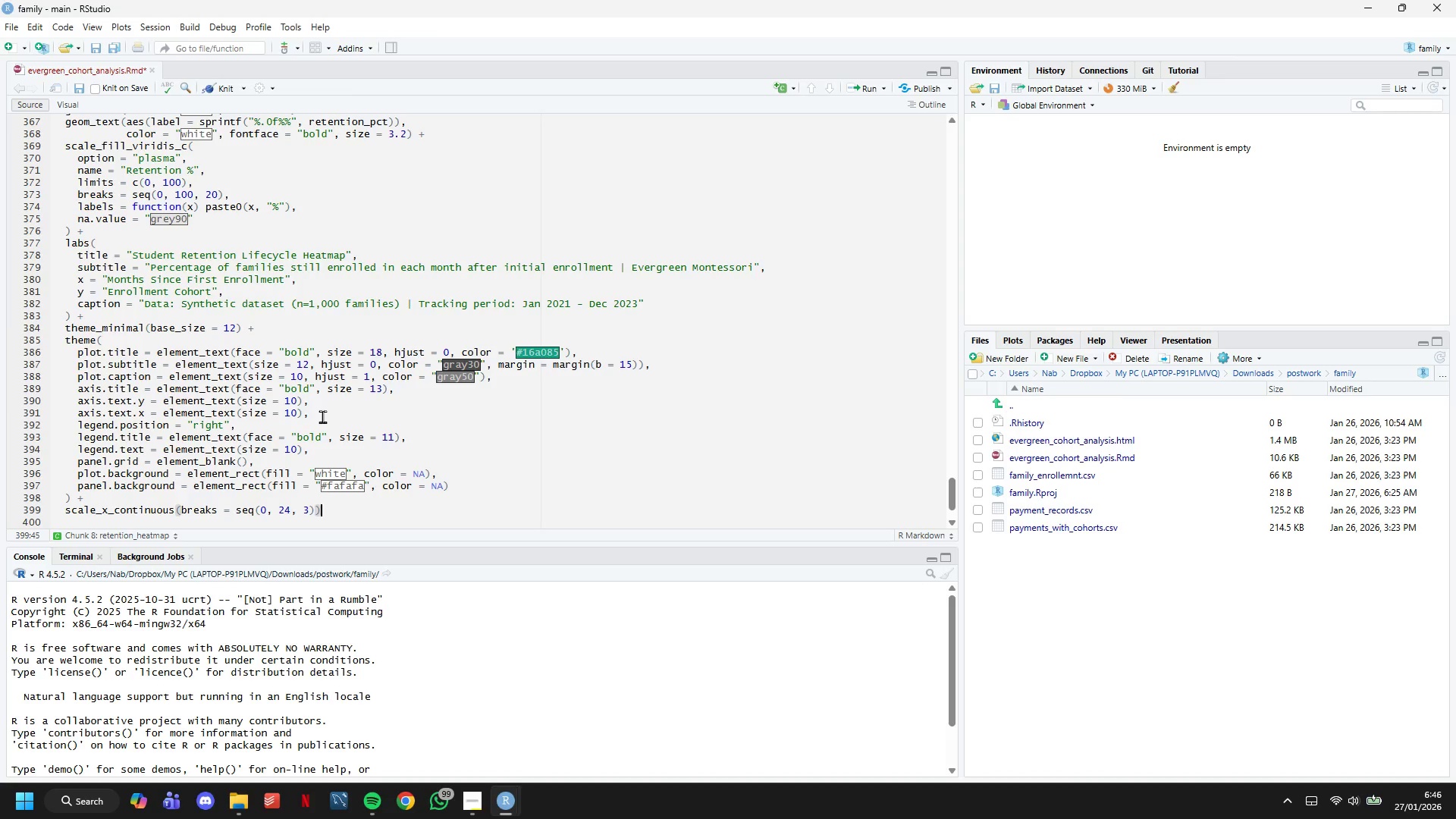 
wait(19.31)
 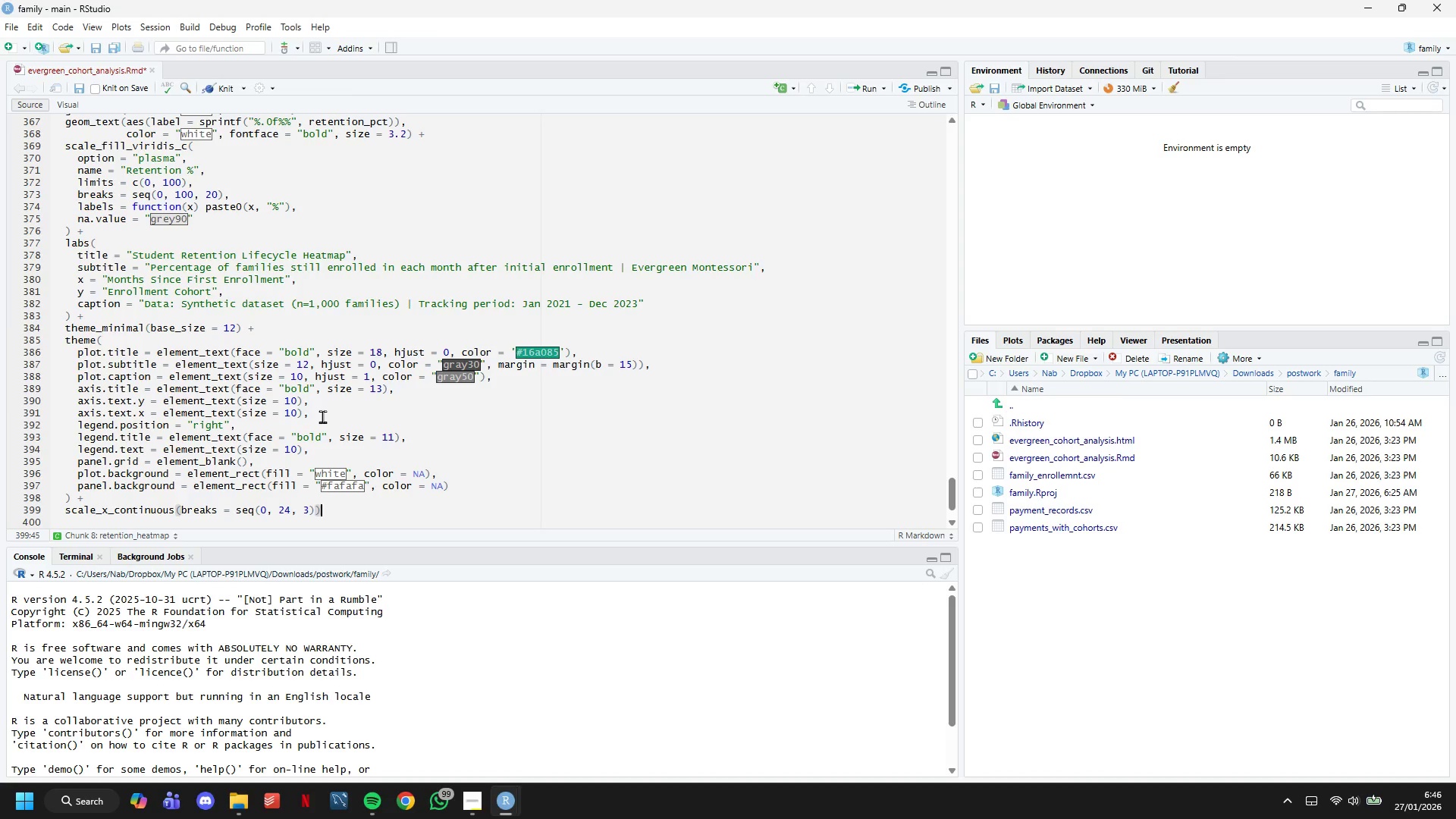 
key(Enter)
 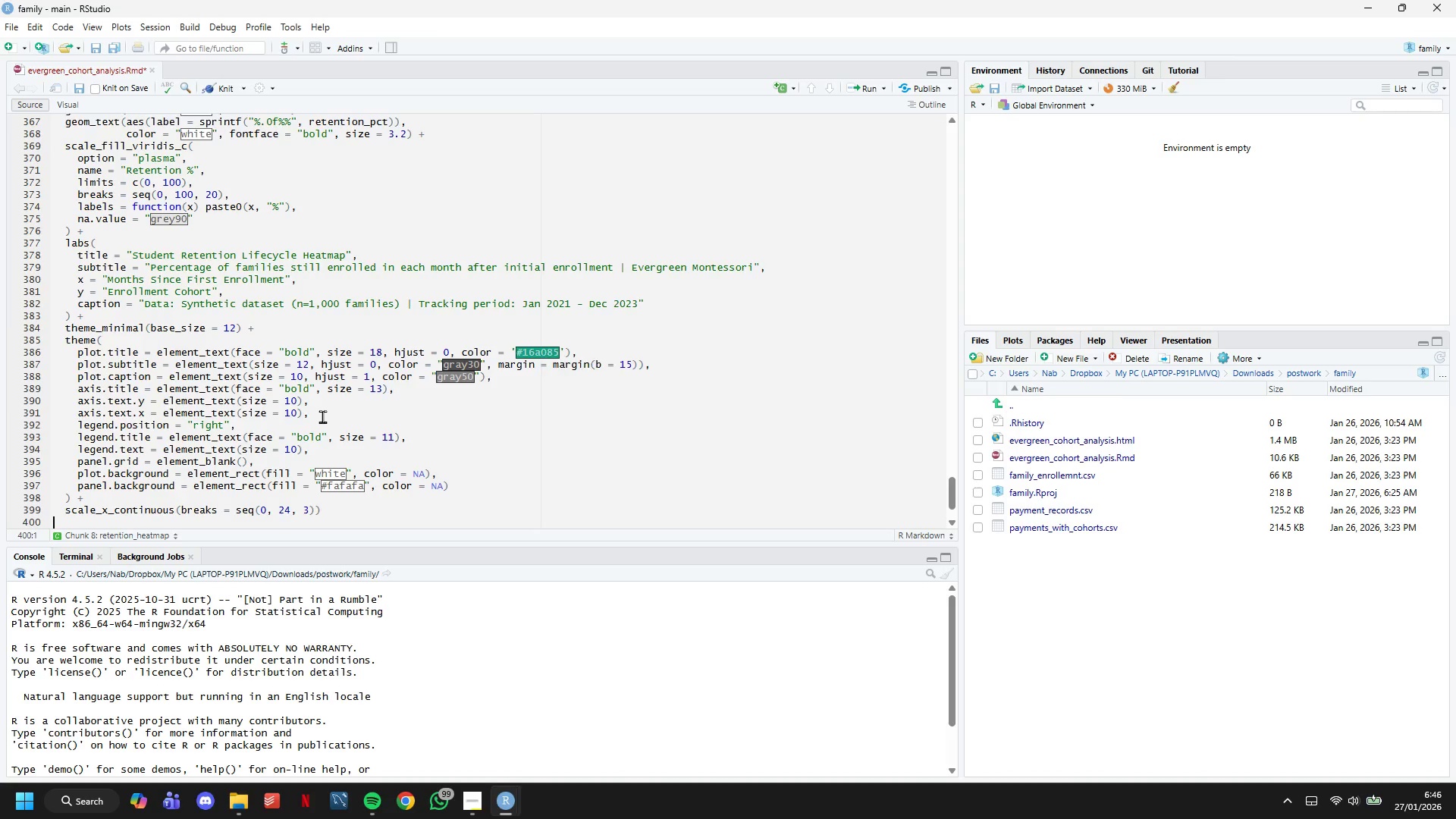 
key(Enter)
 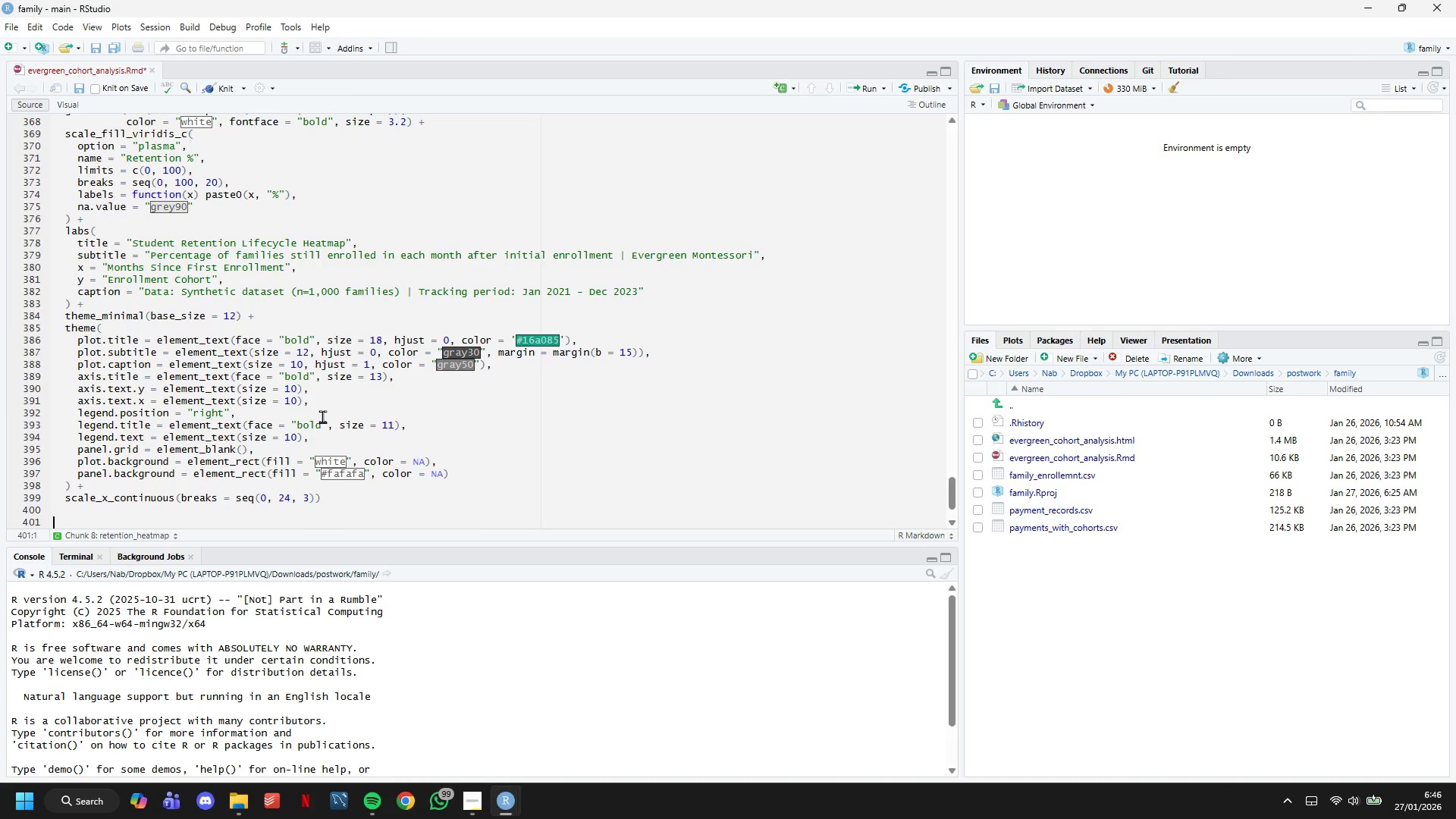 
type(heatmpa)
key(Backspace)
key(Backspace)
type(a-)
key(Backspace)
type(p_plot)
 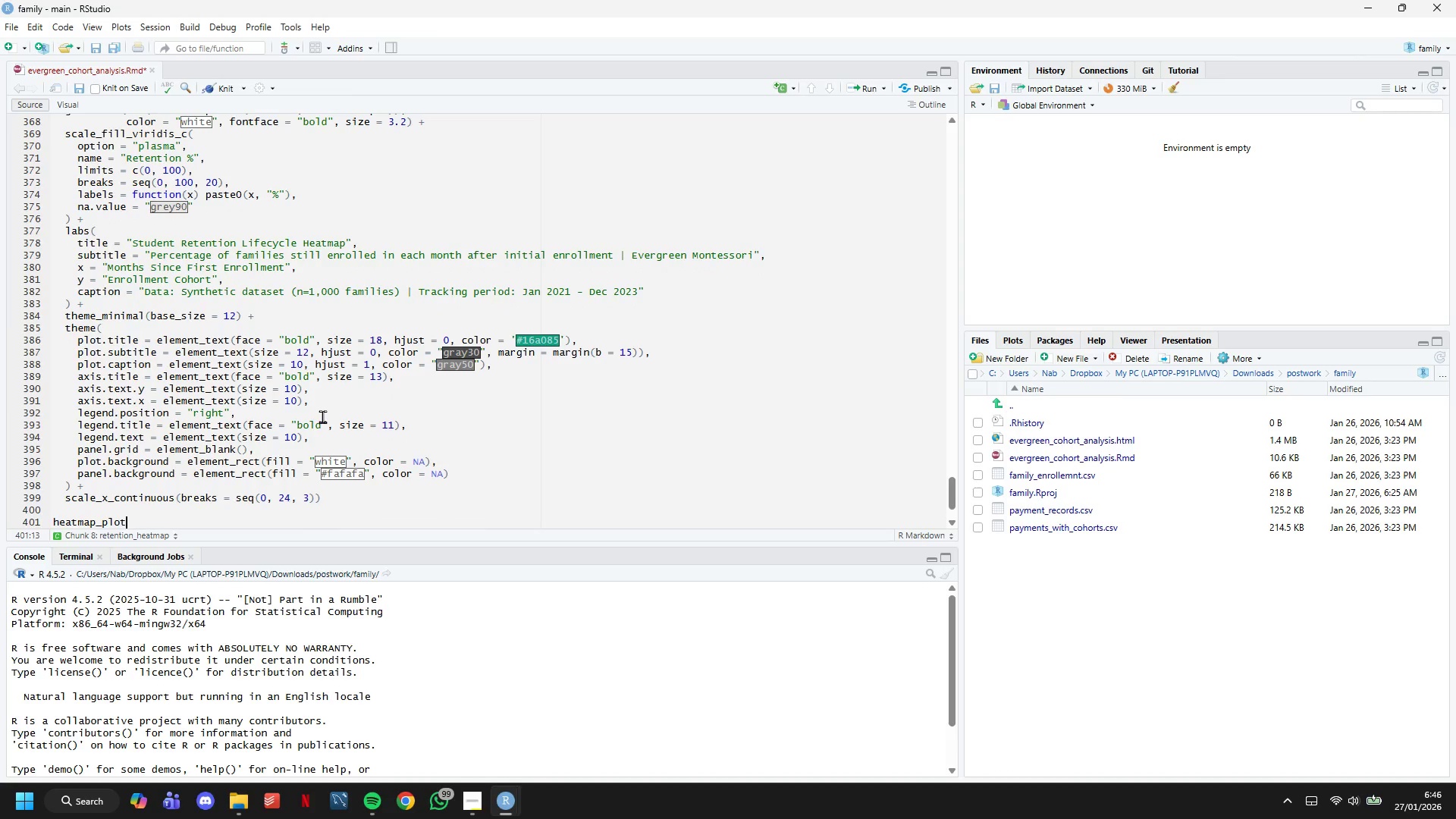 
key(ArrowUp)
 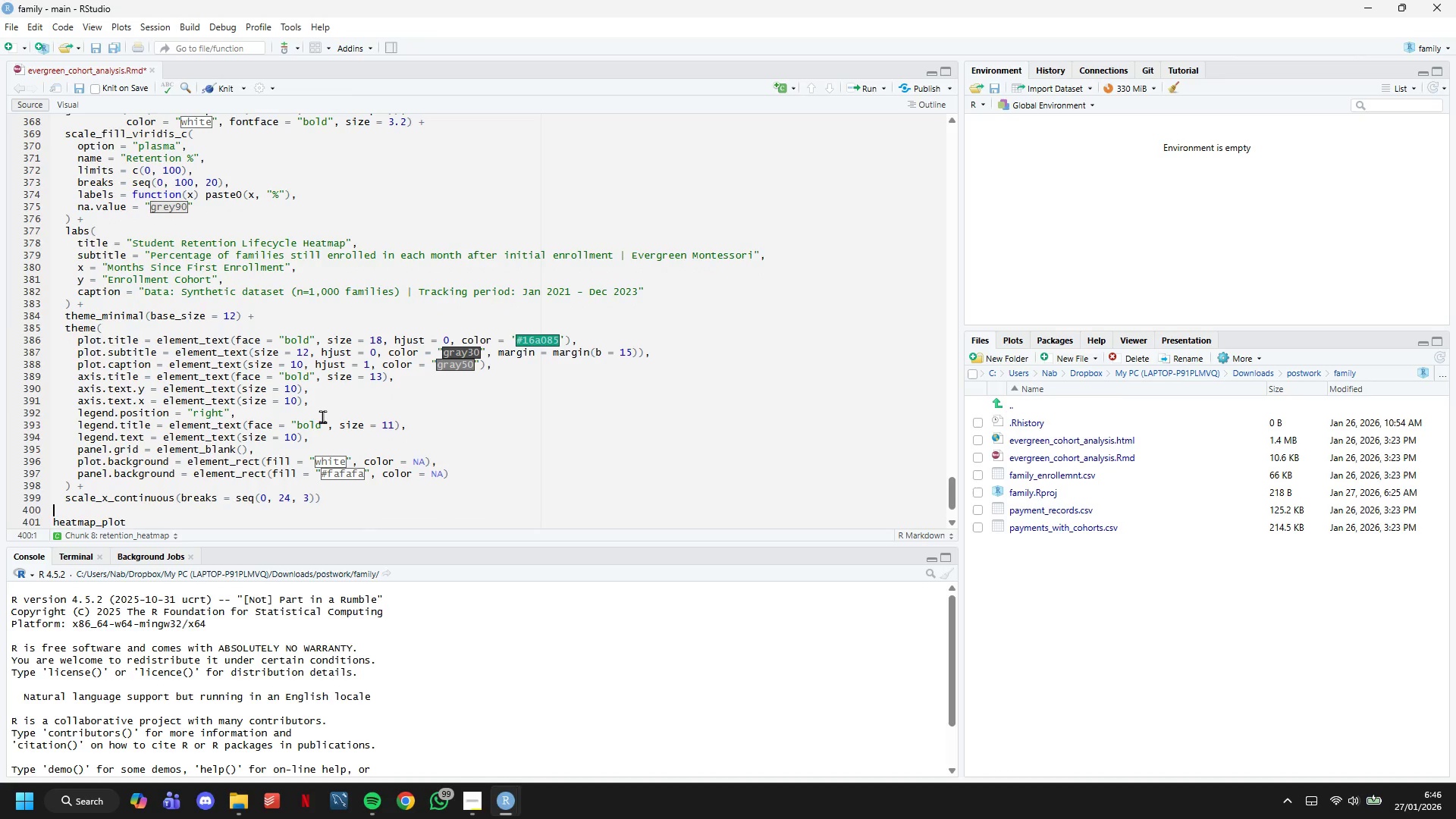 
key(ArrowRight)
 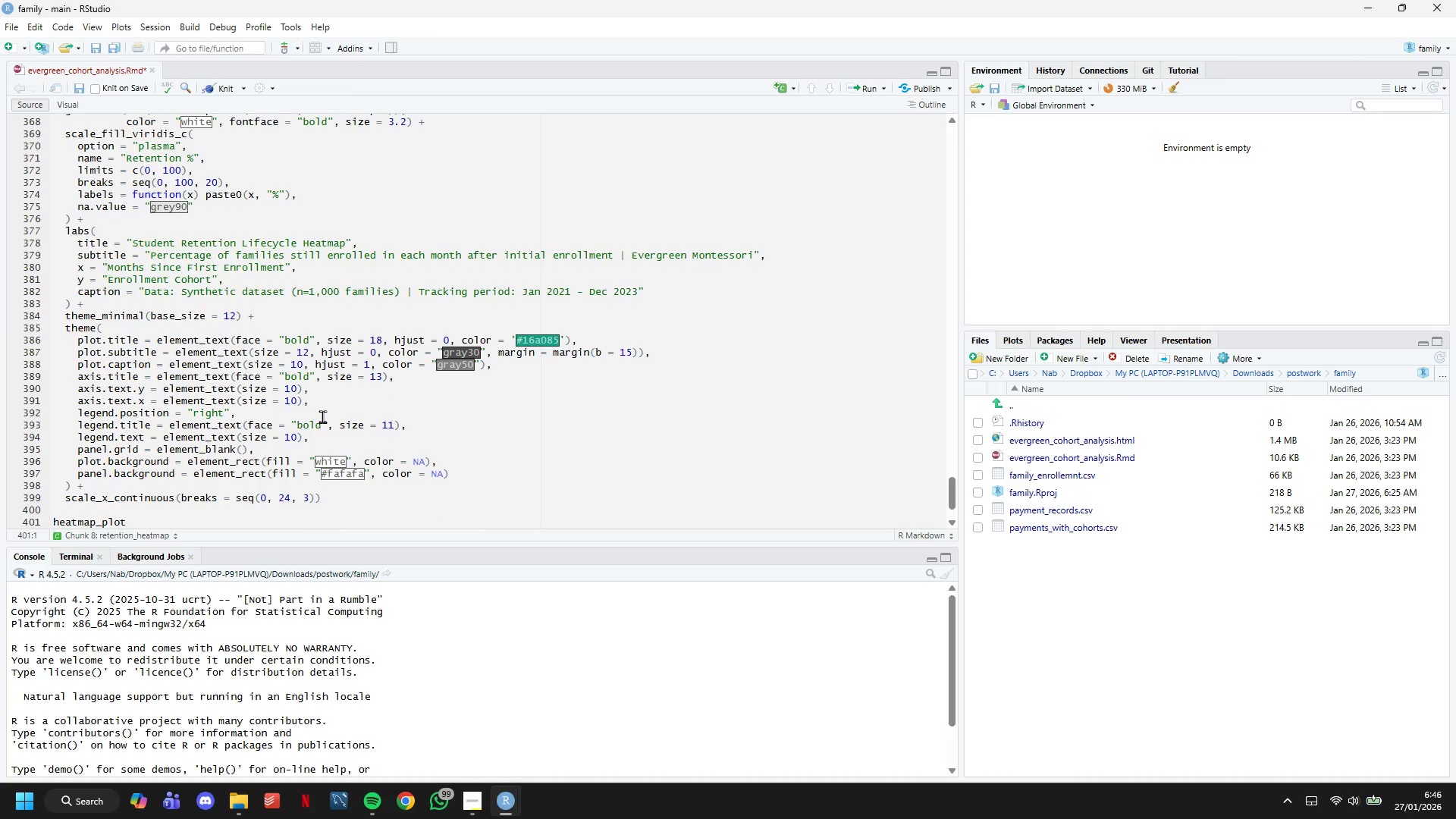 
type(print()
 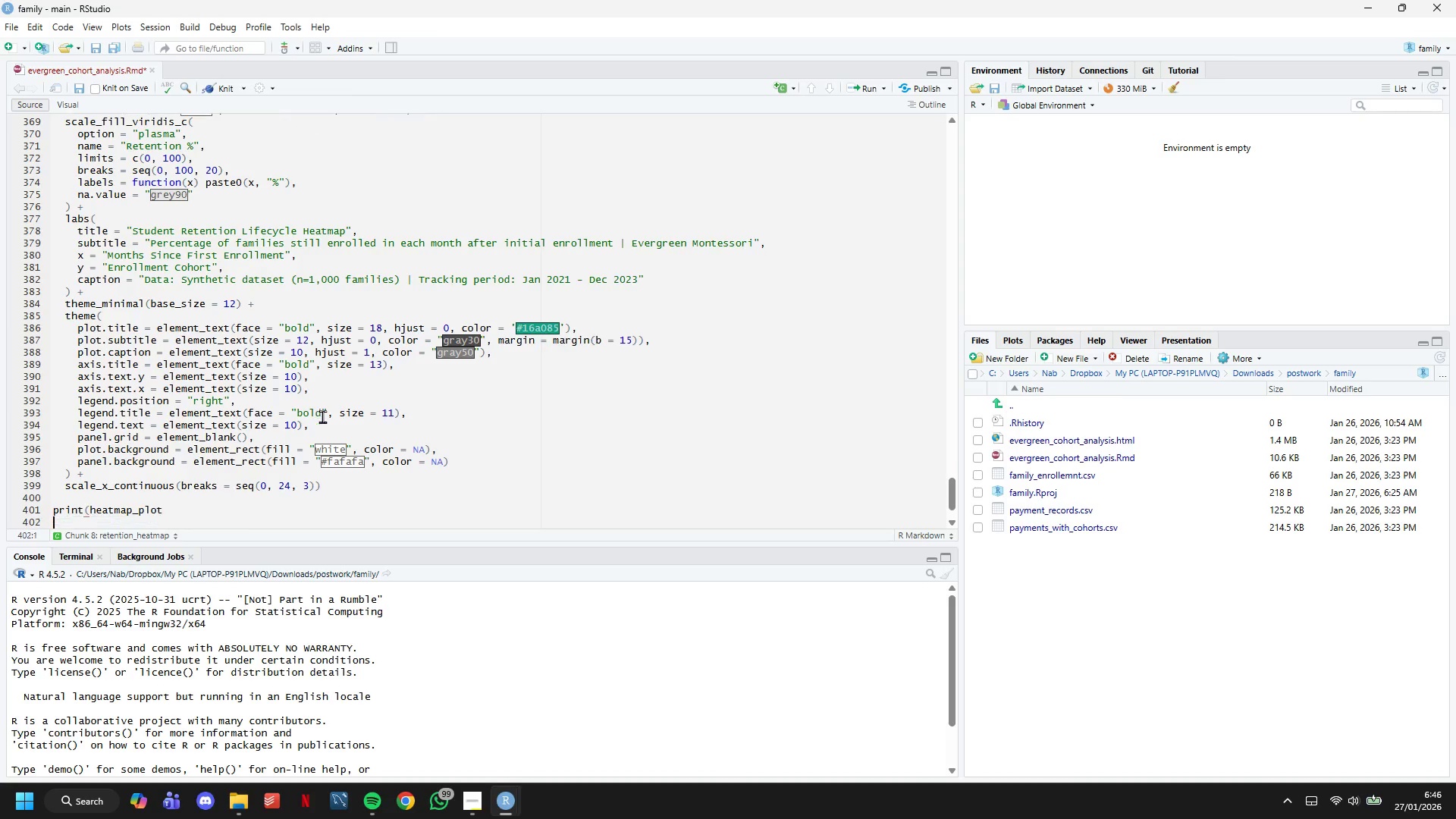 
key(ArrowDown)
 